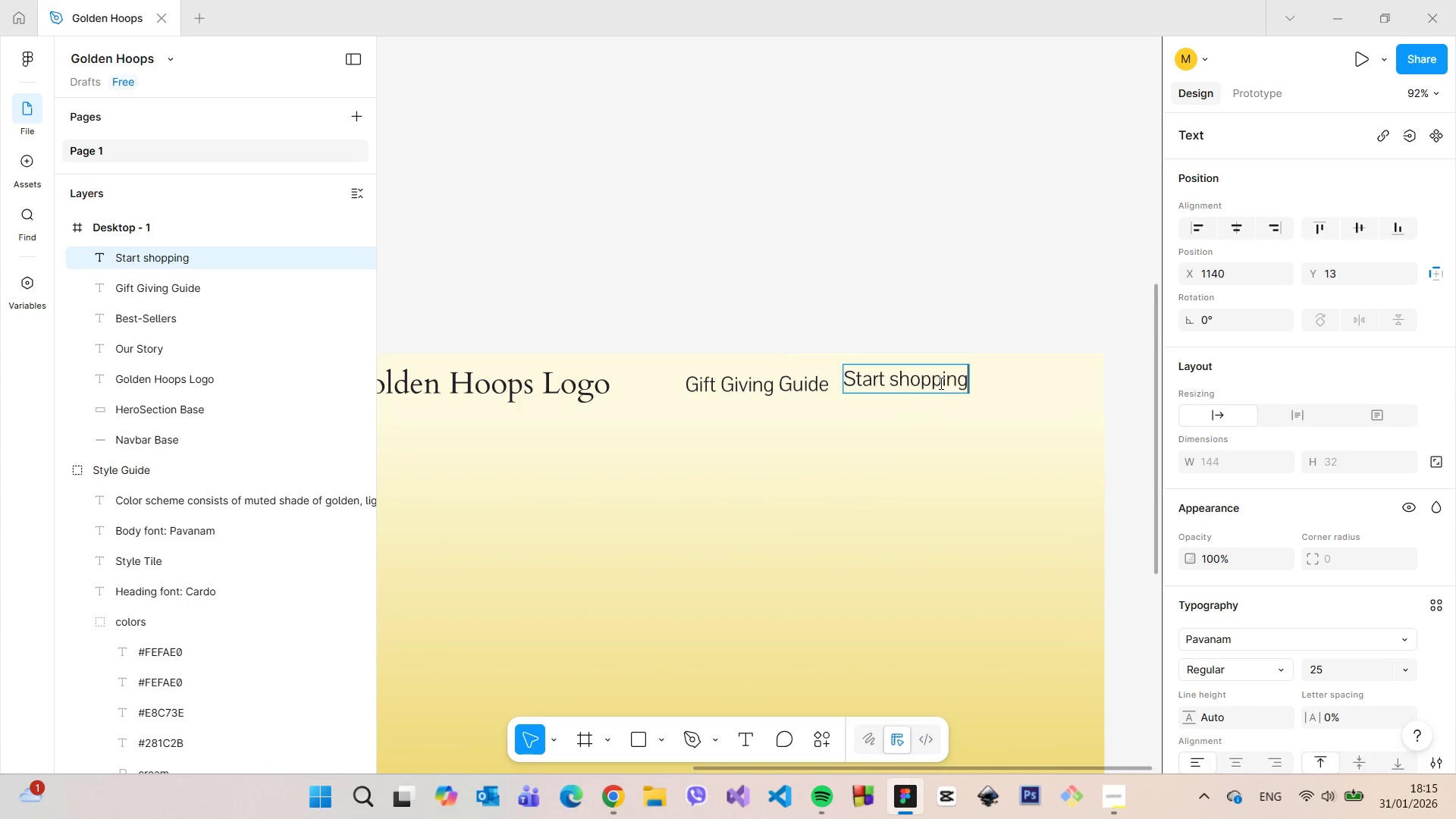 
double_click([940, 383])
 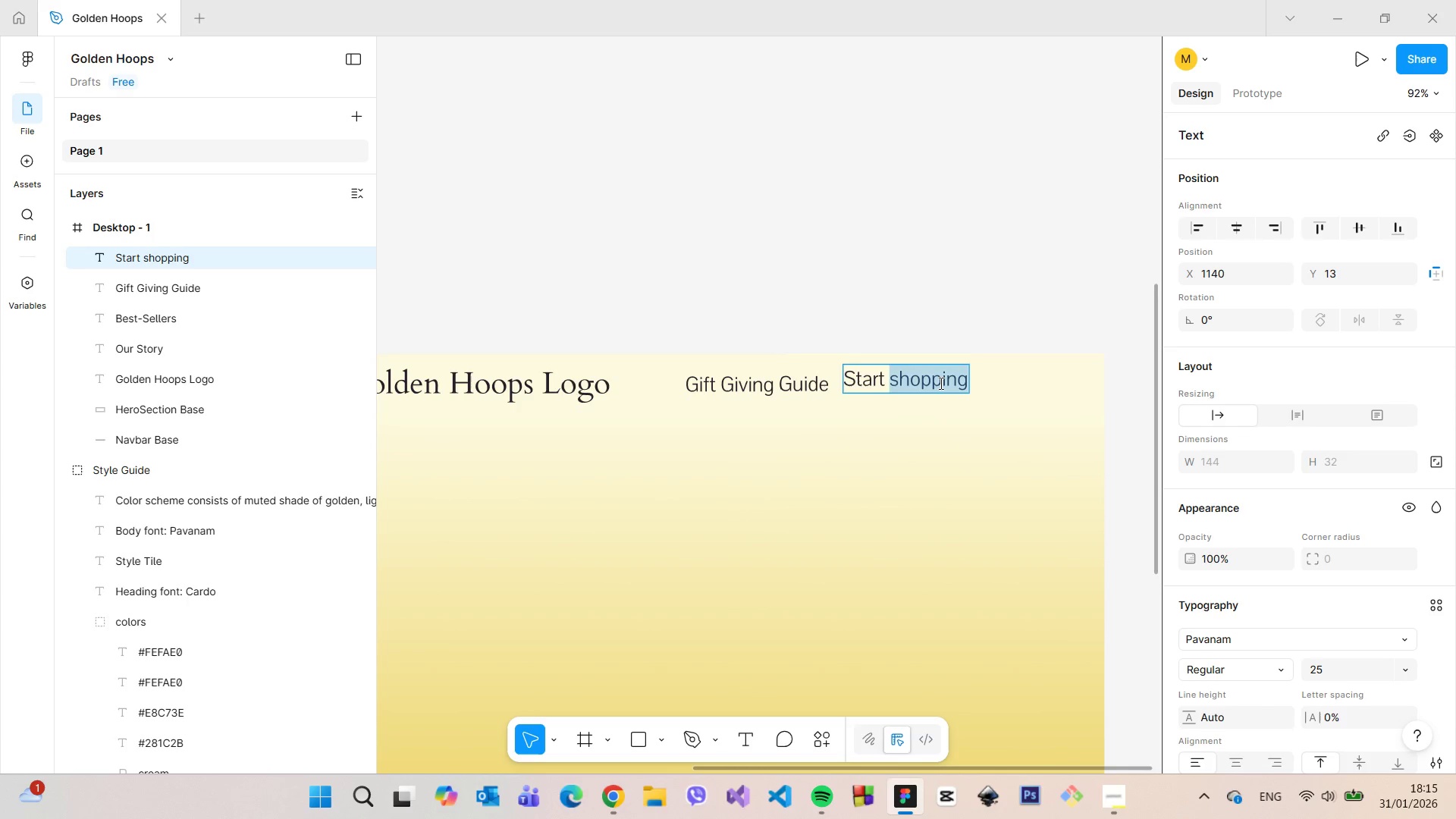 
triple_click([940, 383])
 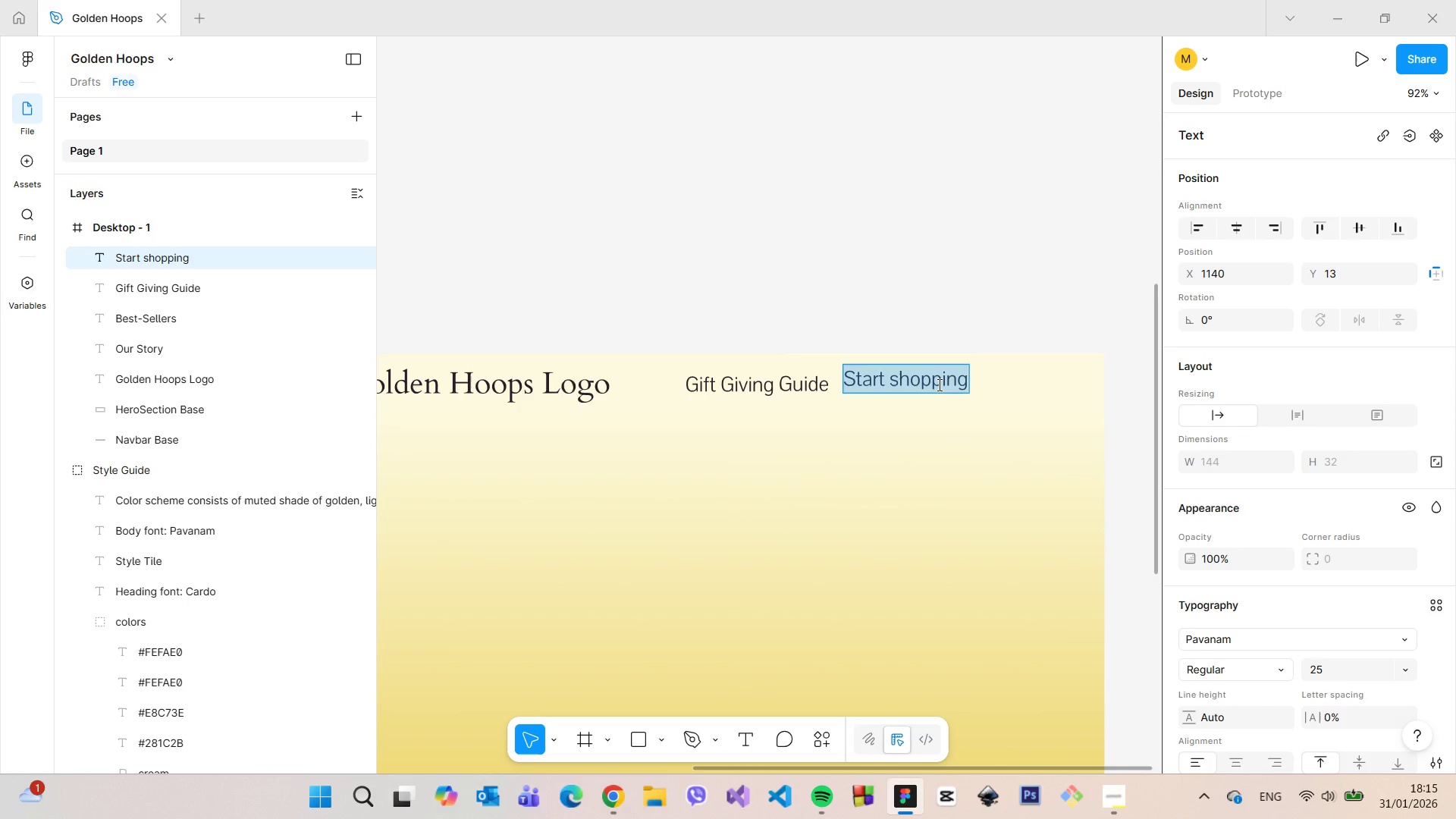 
hold_key(key=ShiftLeft, duration=1.51)
 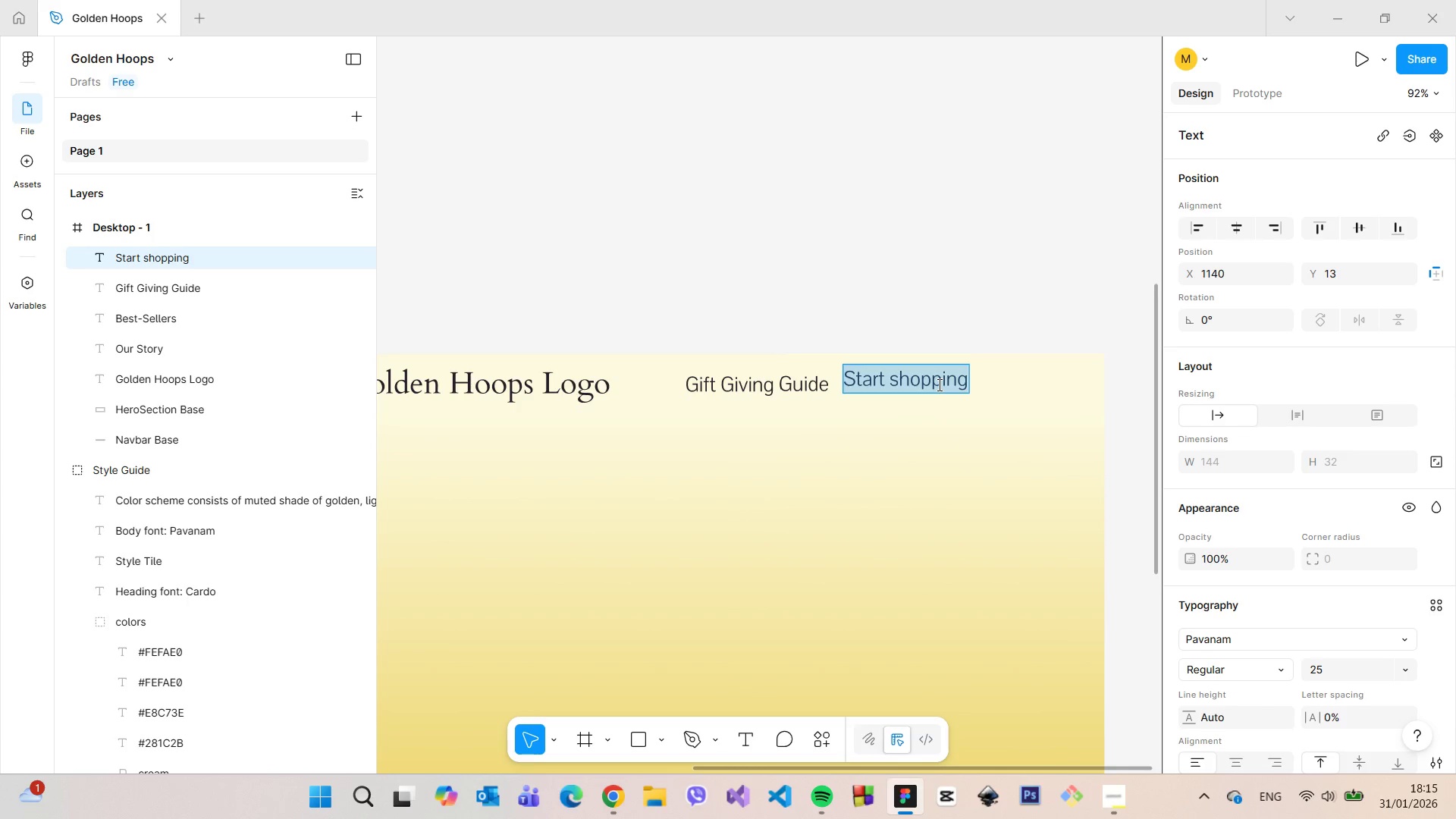 
hold_key(key=ShiftLeft, duration=1.5)
 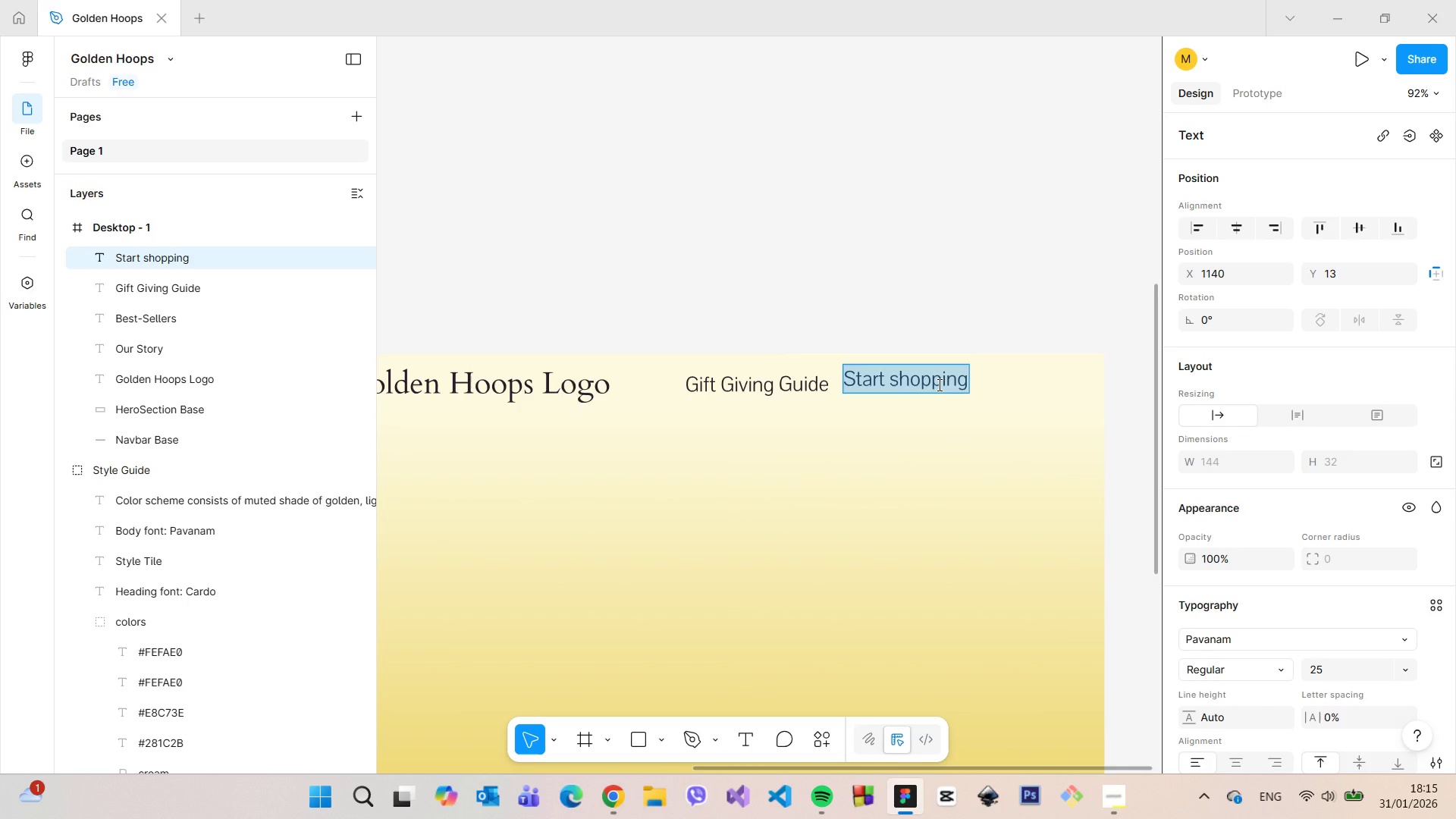 
type(SH)
key(Backspace)
type(hop now)
 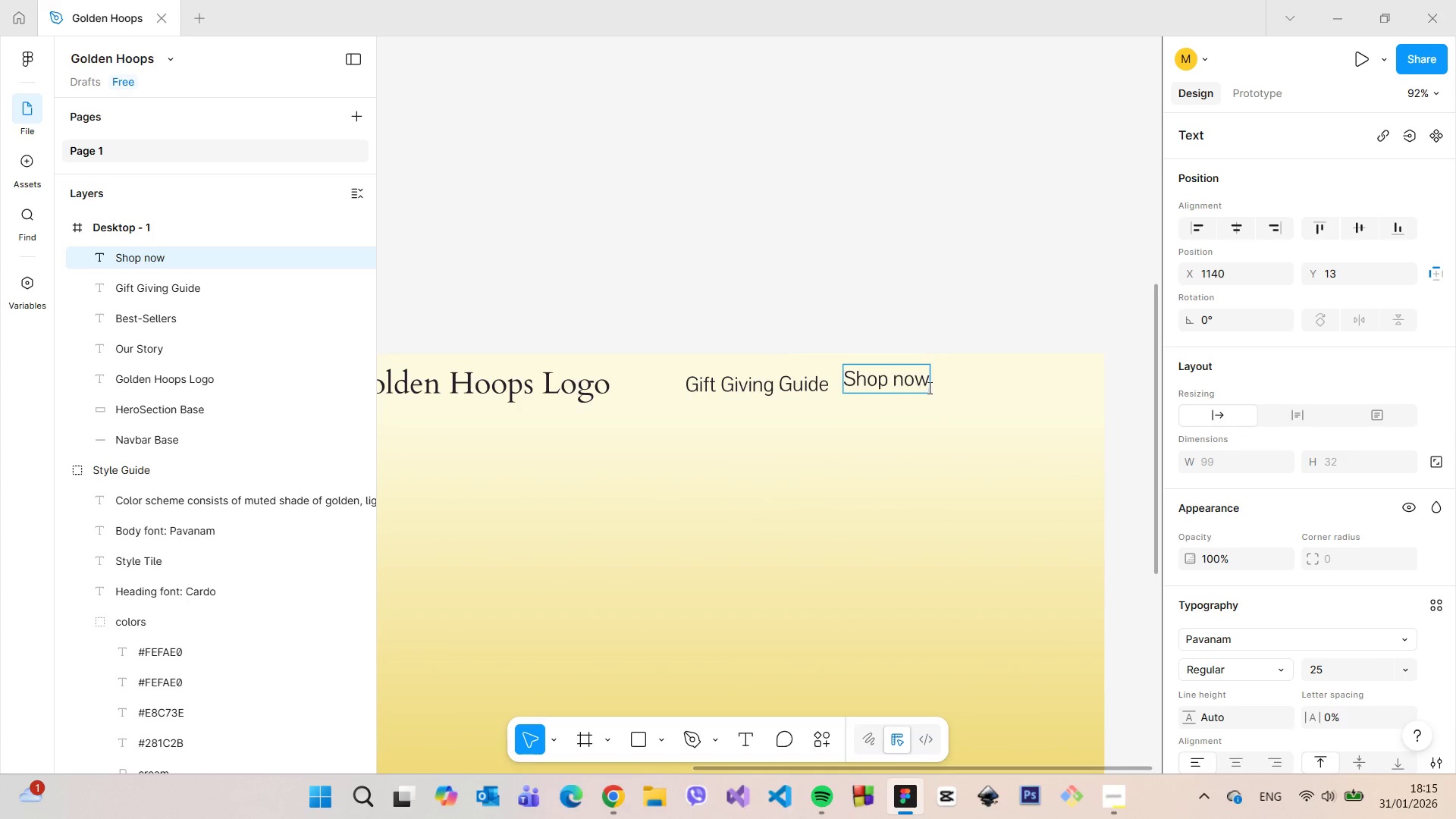 
left_click([909, 296])
 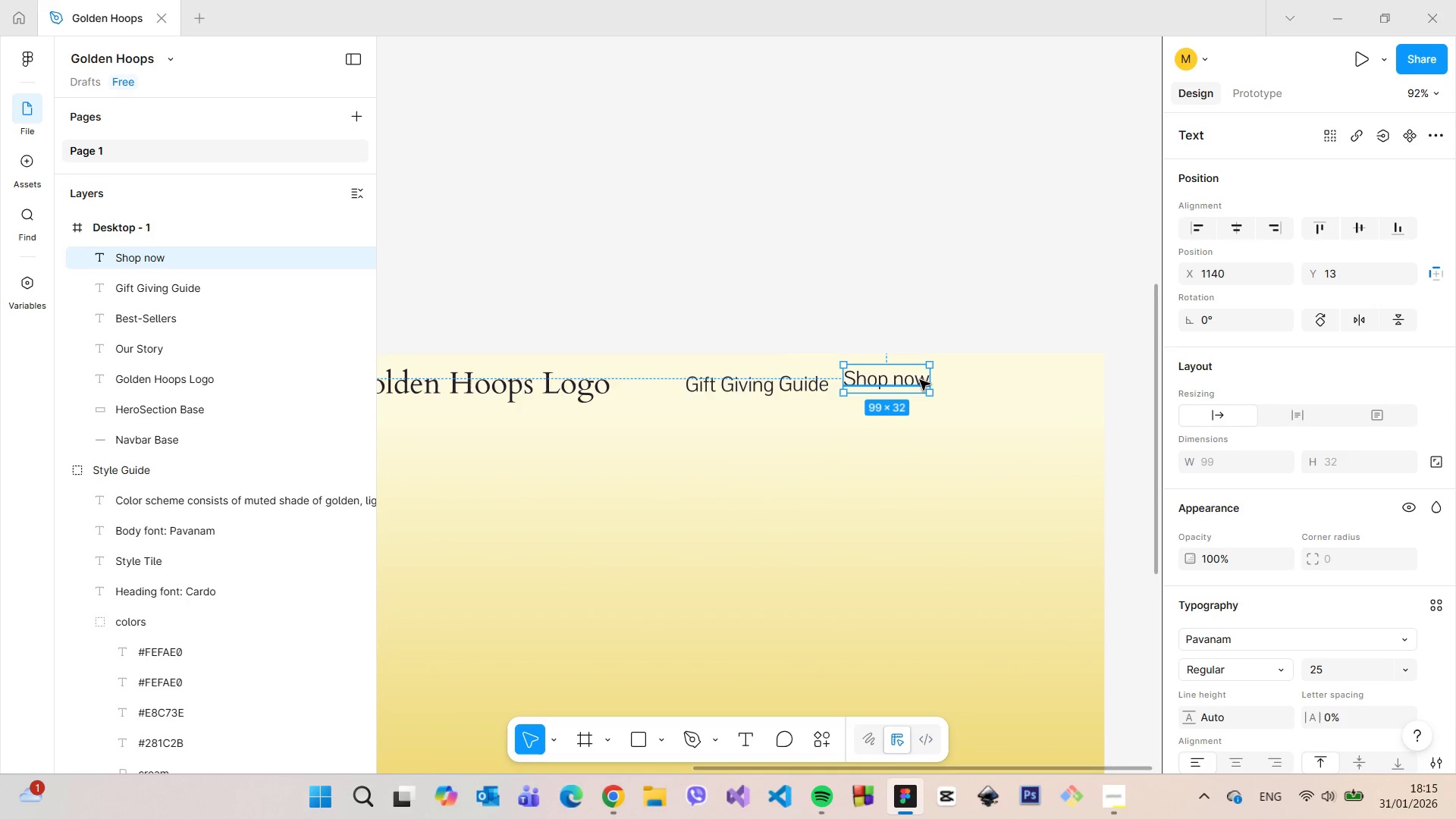 
left_click_drag(start_coordinate=[901, 382], to_coordinate=[929, 388])
 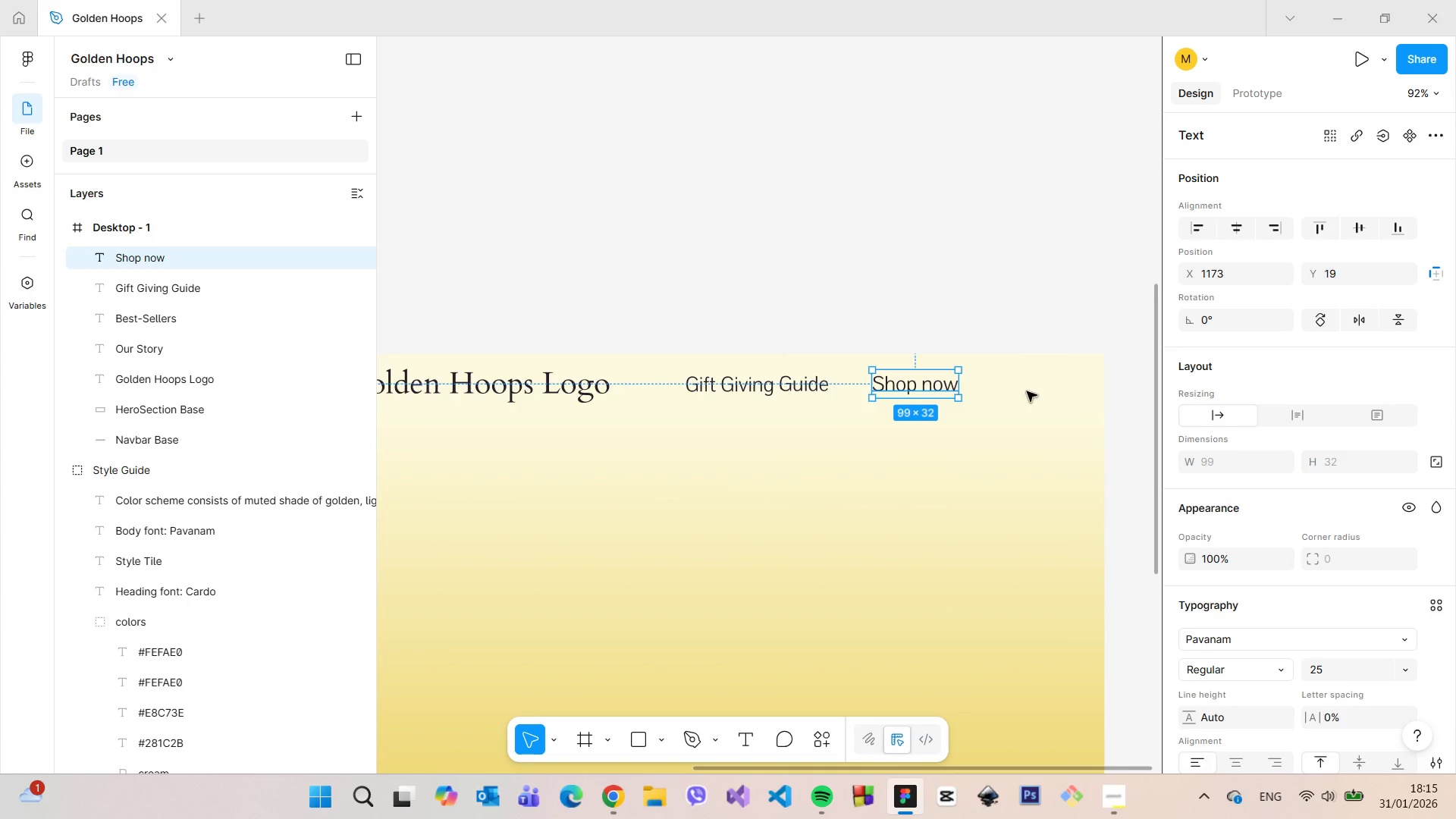 
hold_key(key=AltLeft, duration=1.09)
 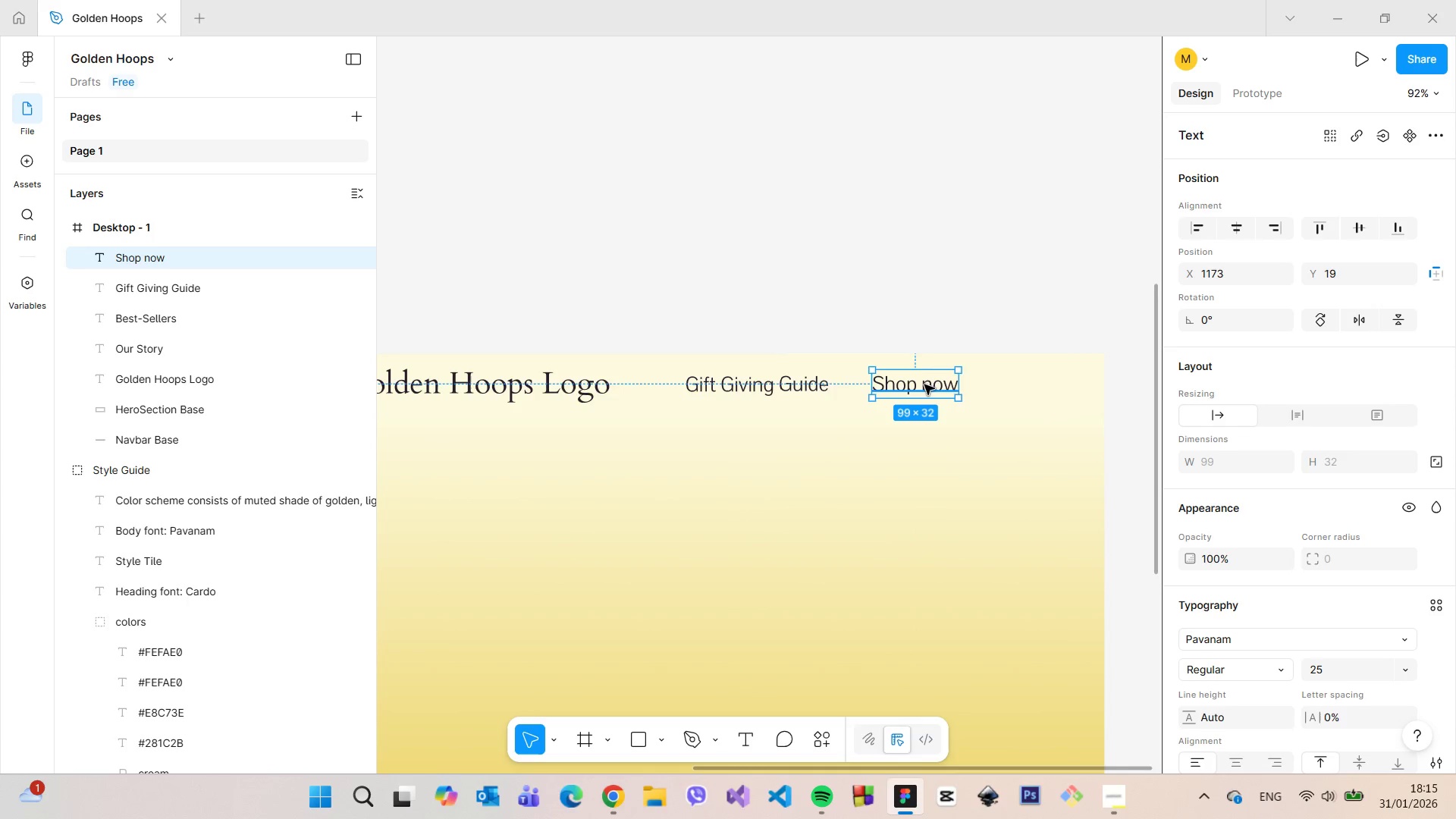 
left_click_drag(start_coordinate=[924, 385], to_coordinate=[971, 385])
 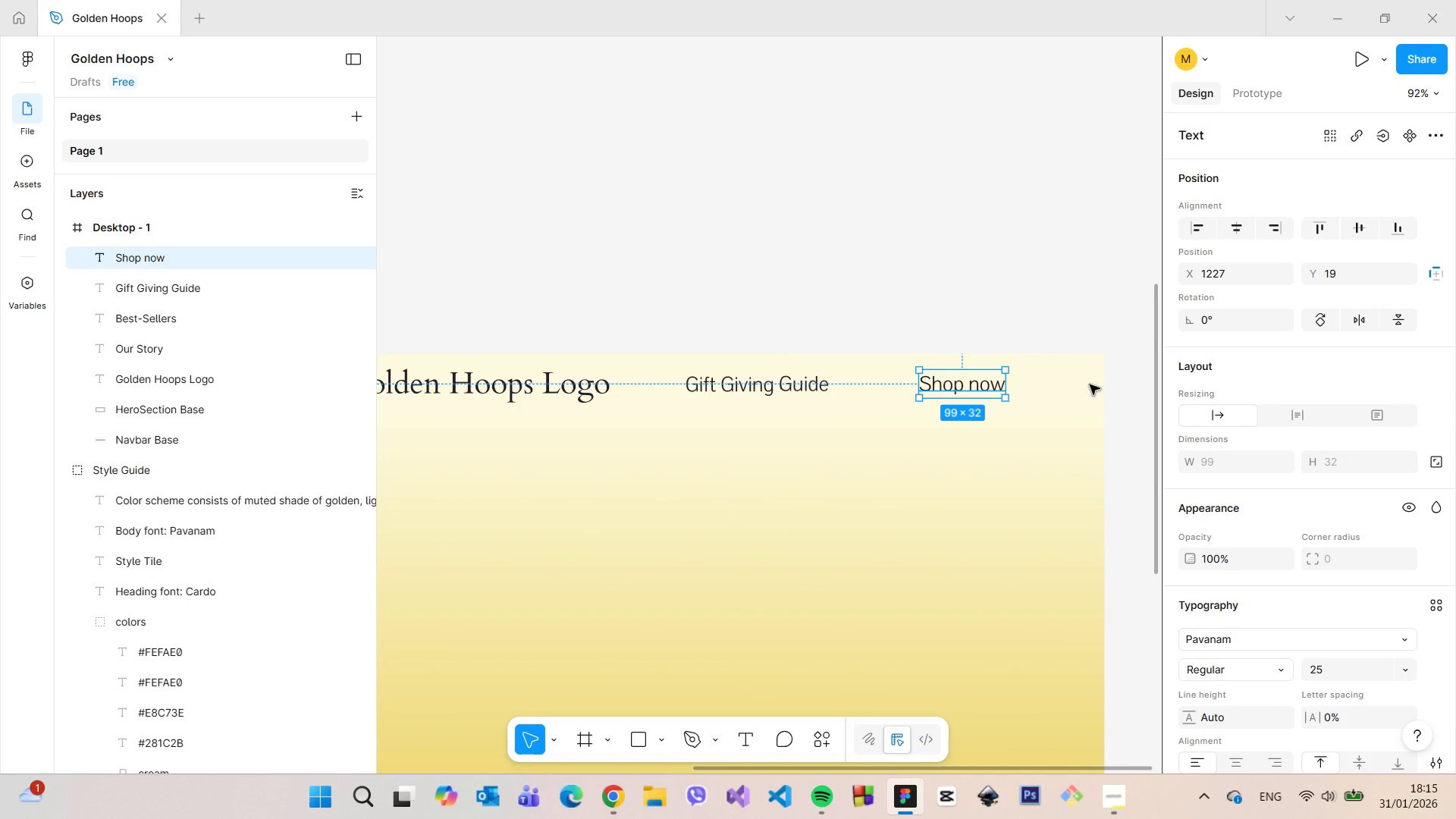 
hold_key(key=AltLeft, duration=0.94)
 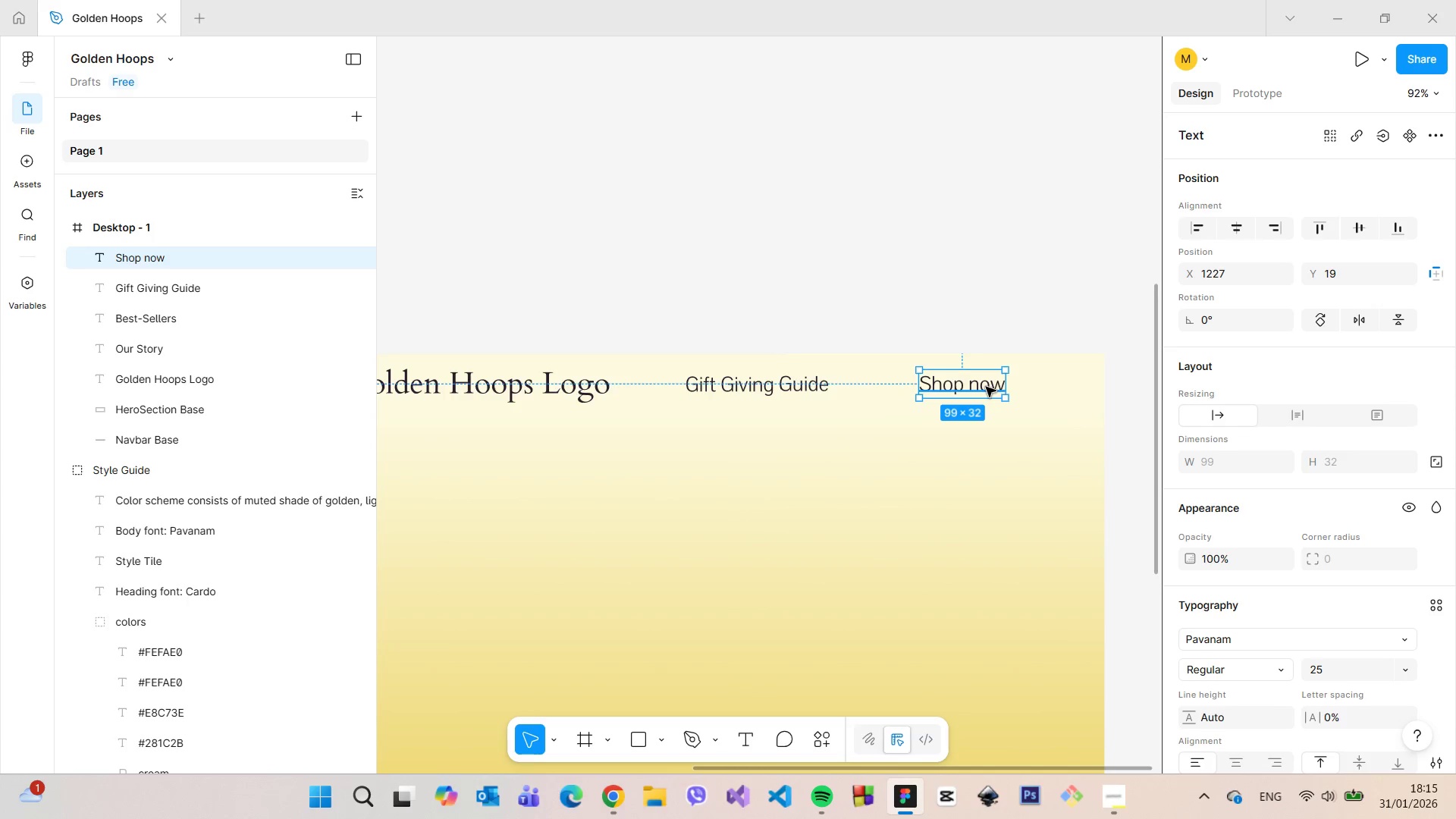 
left_click_drag(start_coordinate=[986, 387], to_coordinate=[993, 388])
 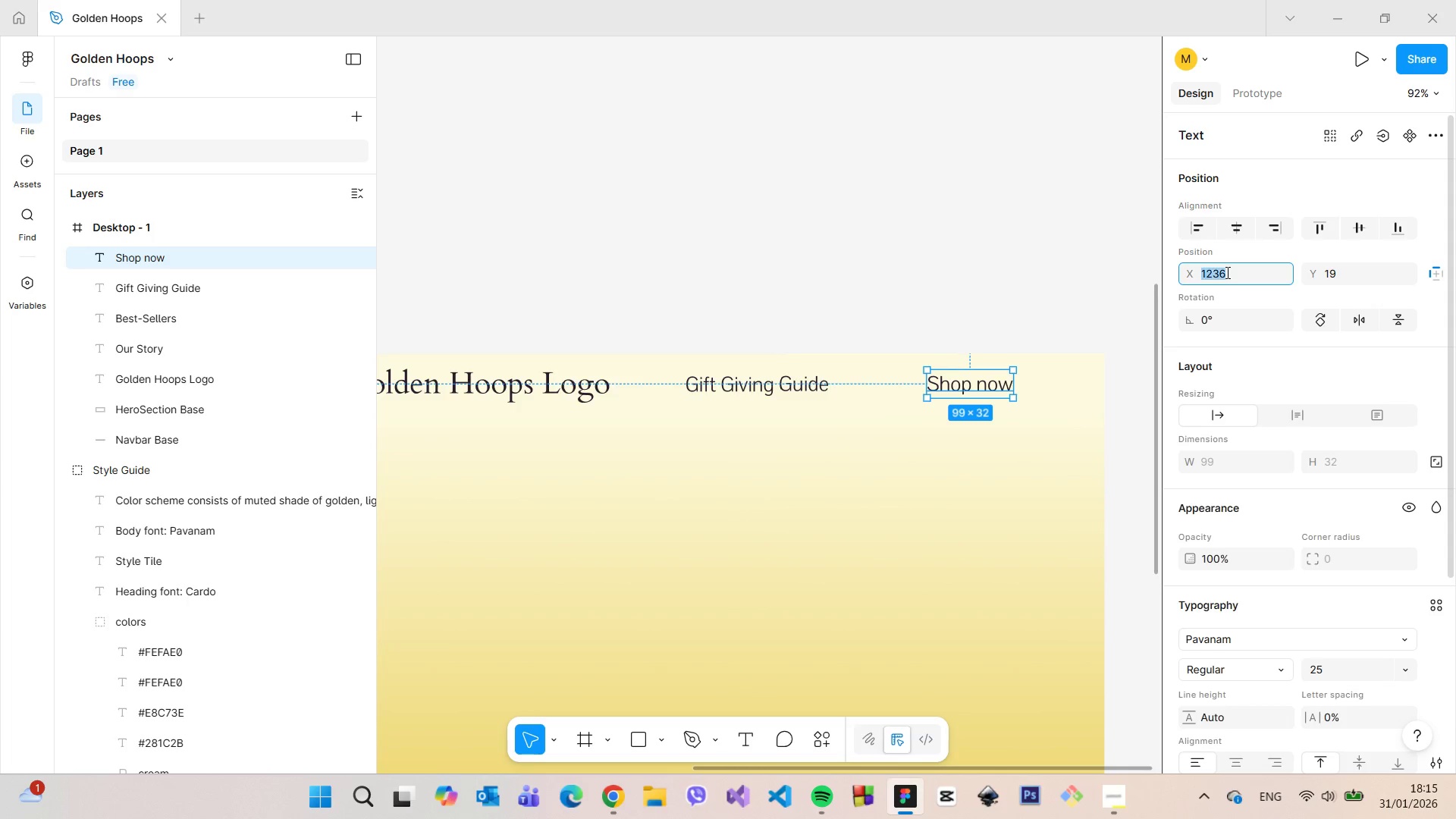 
left_click([1226, 272])
 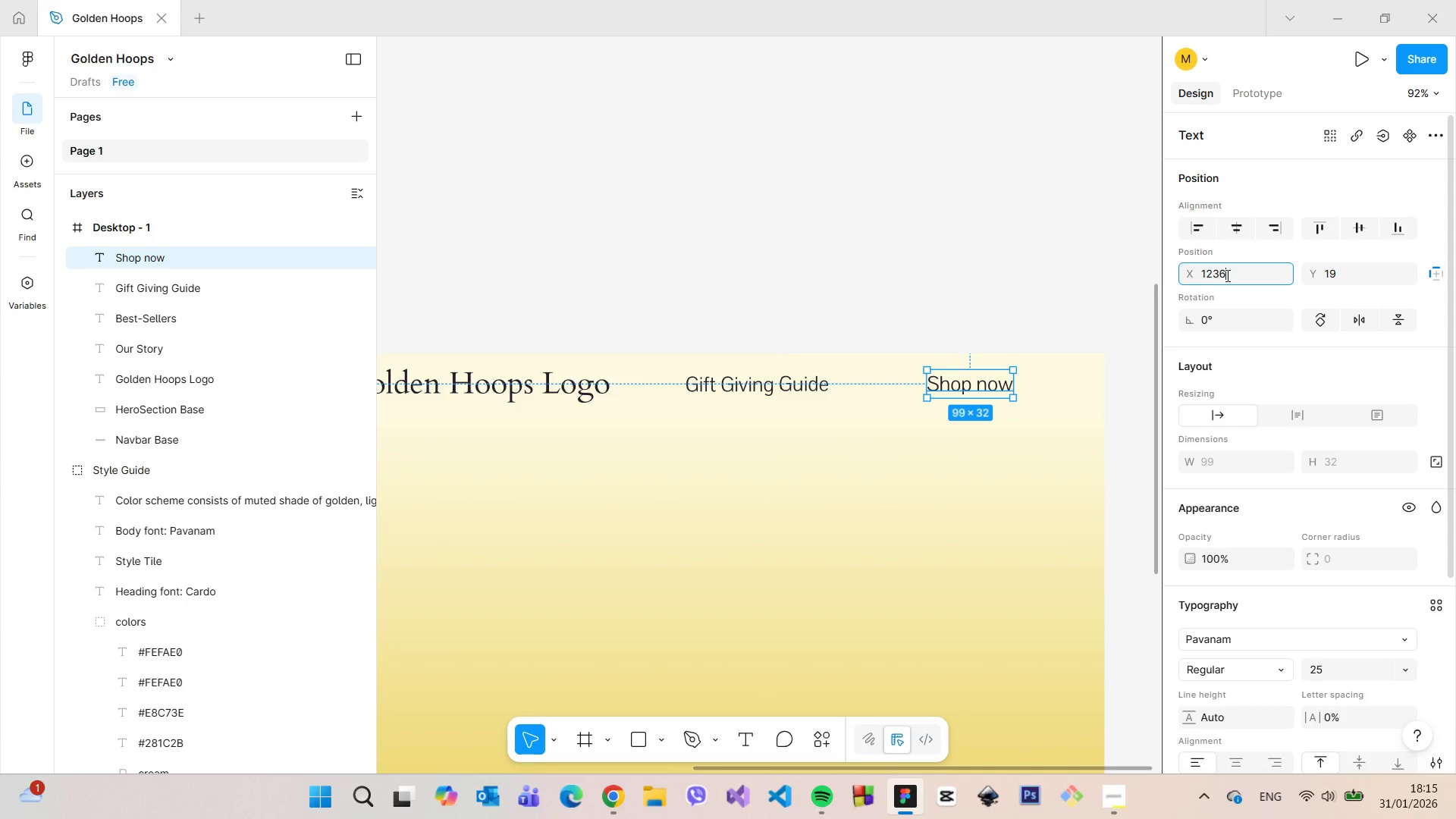 
left_click_drag(start_coordinate=[1226, 275], to_coordinate=[1217, 275])
 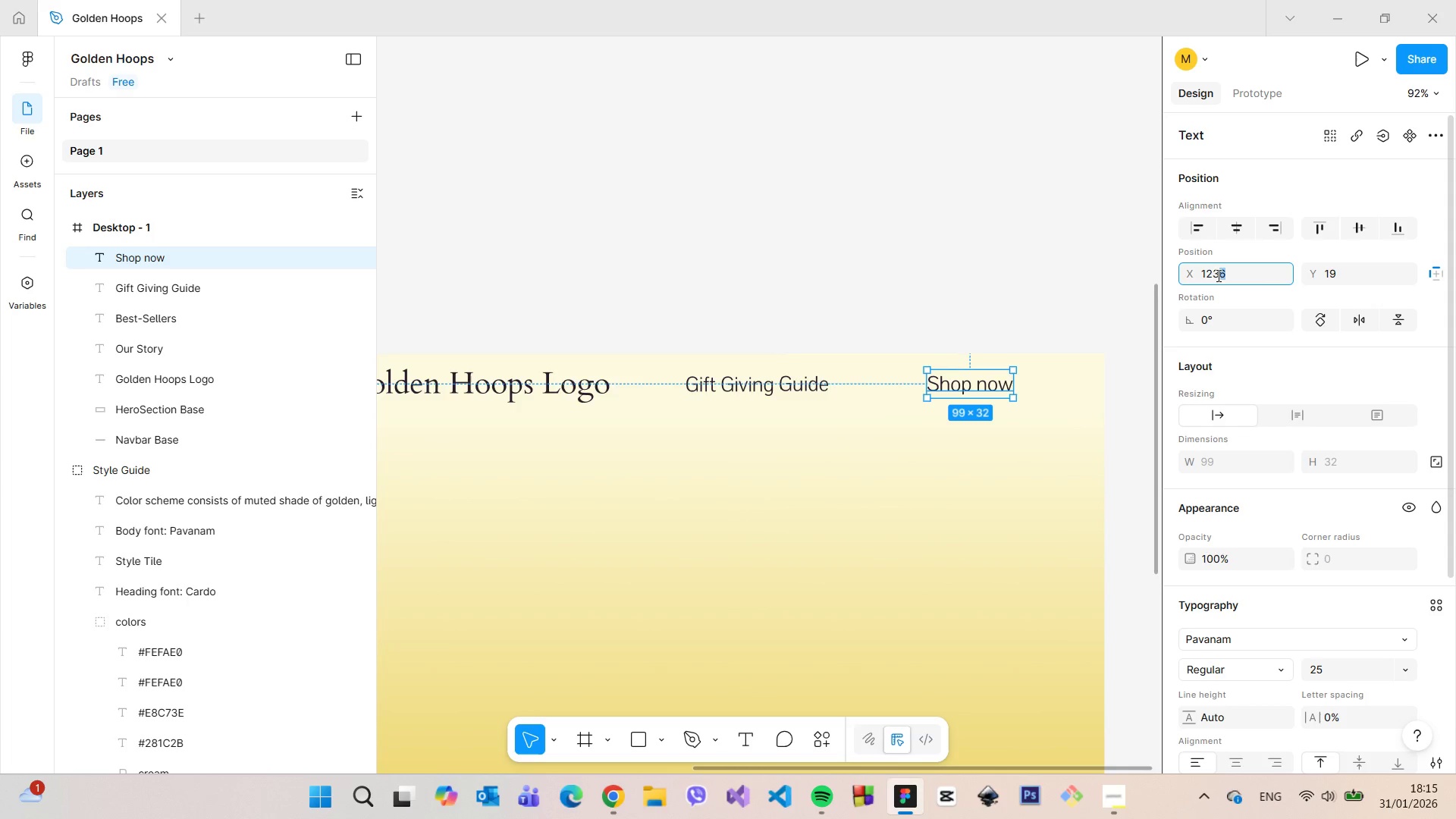 
key(Backspace)
key(Backspace)
type(40)
 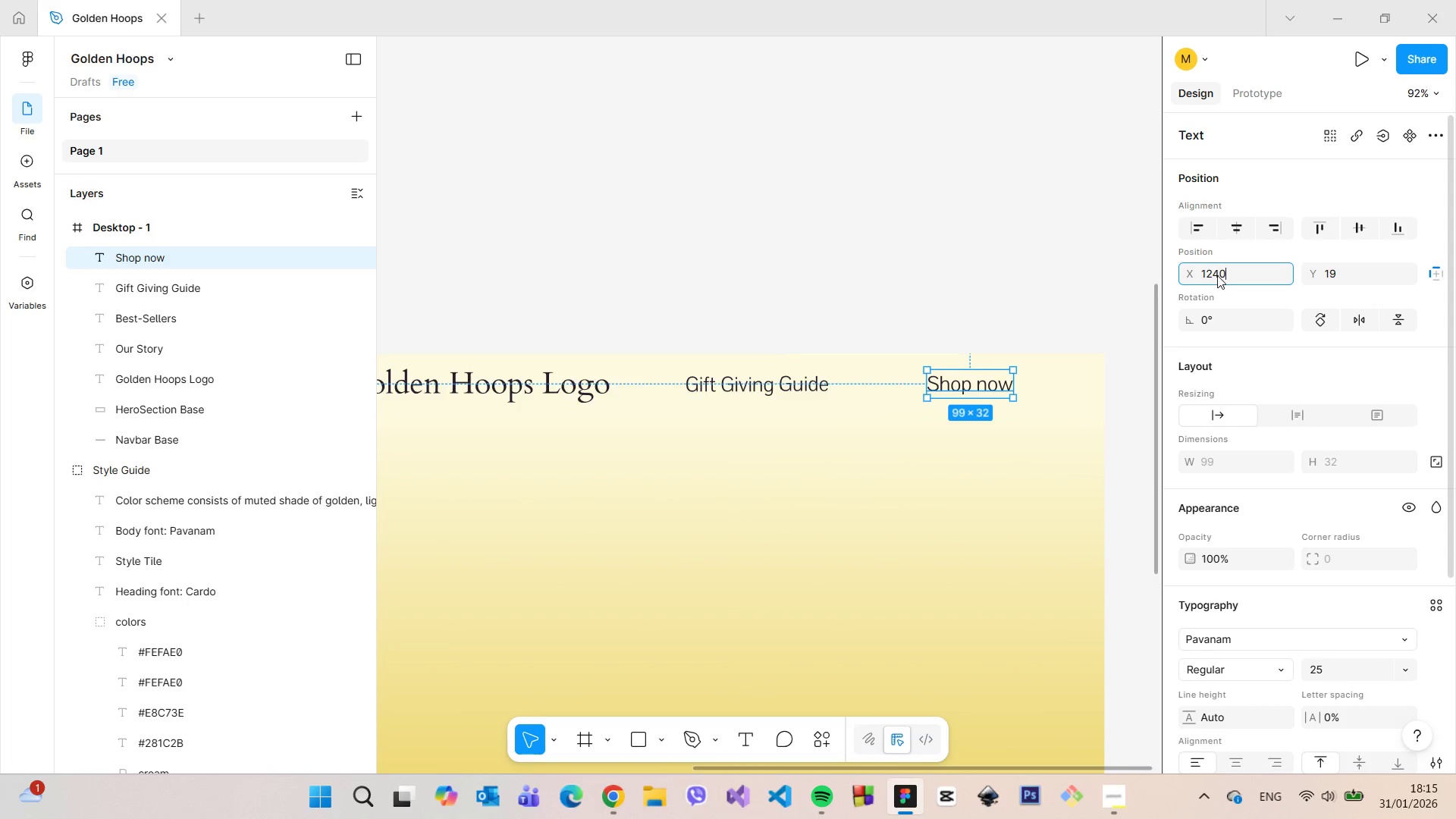 
hold_key(key=AltLeft, duration=0.78)
 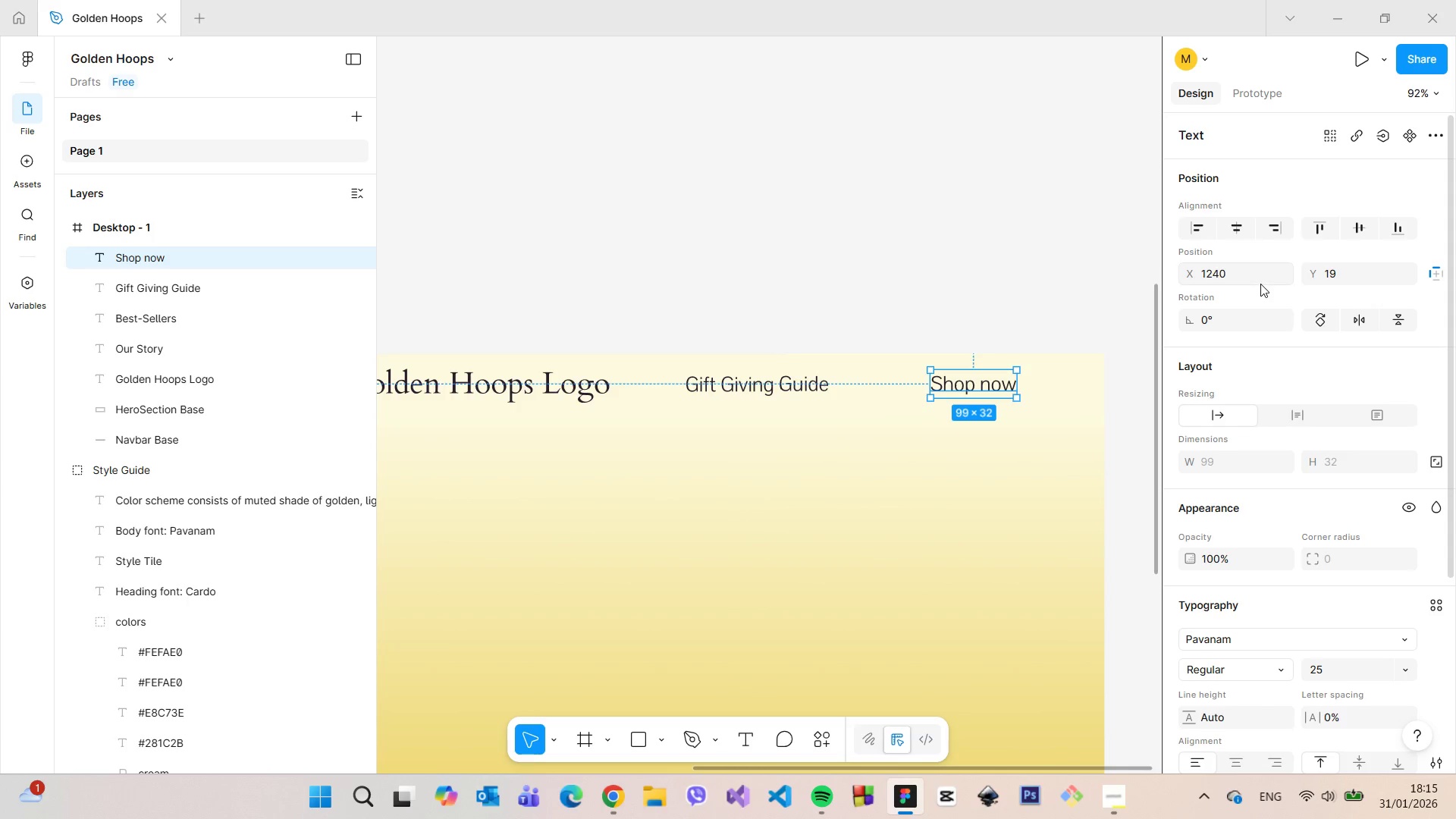 
left_click([1254, 277])
 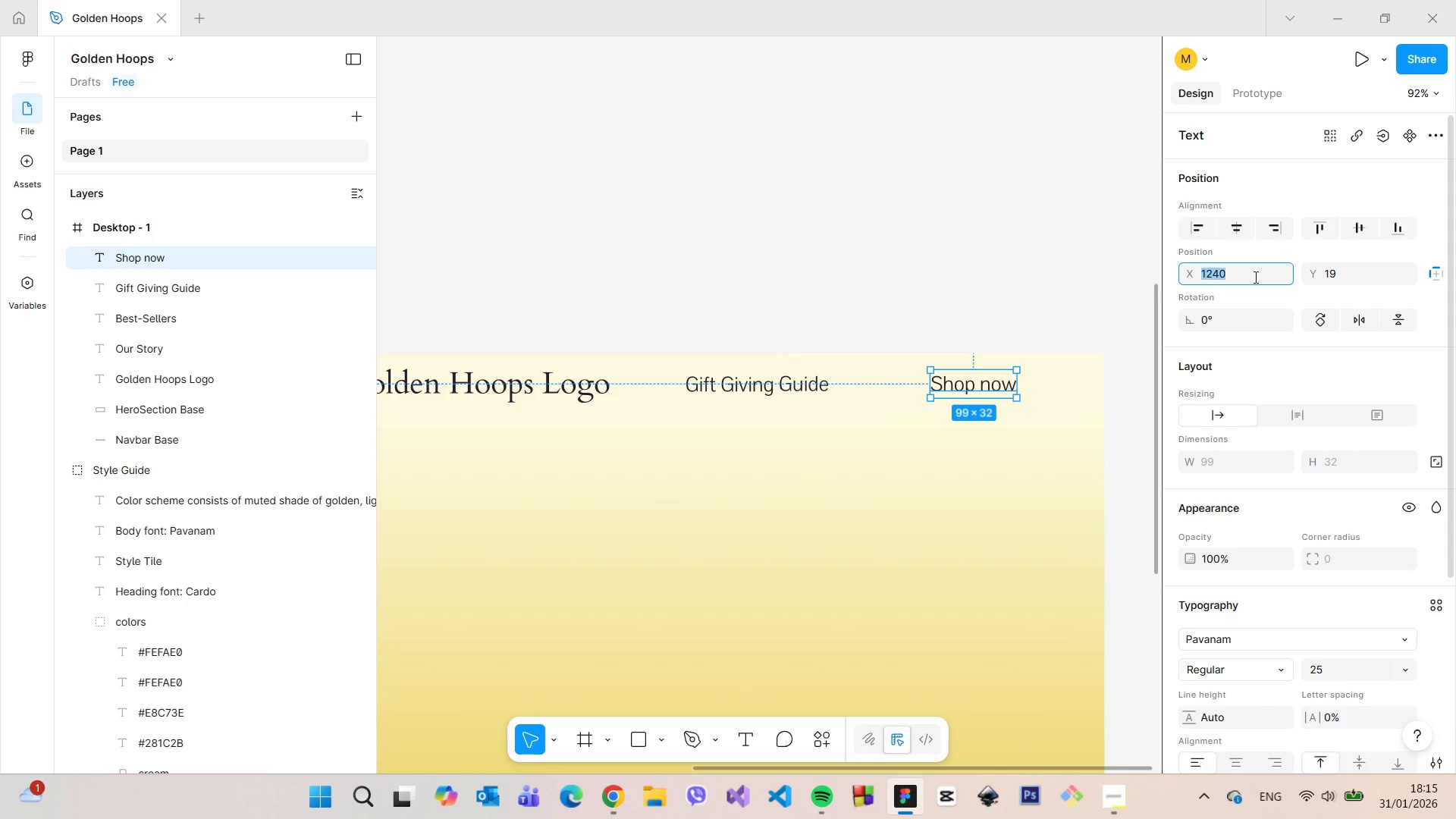 
key(ArrowUp)
 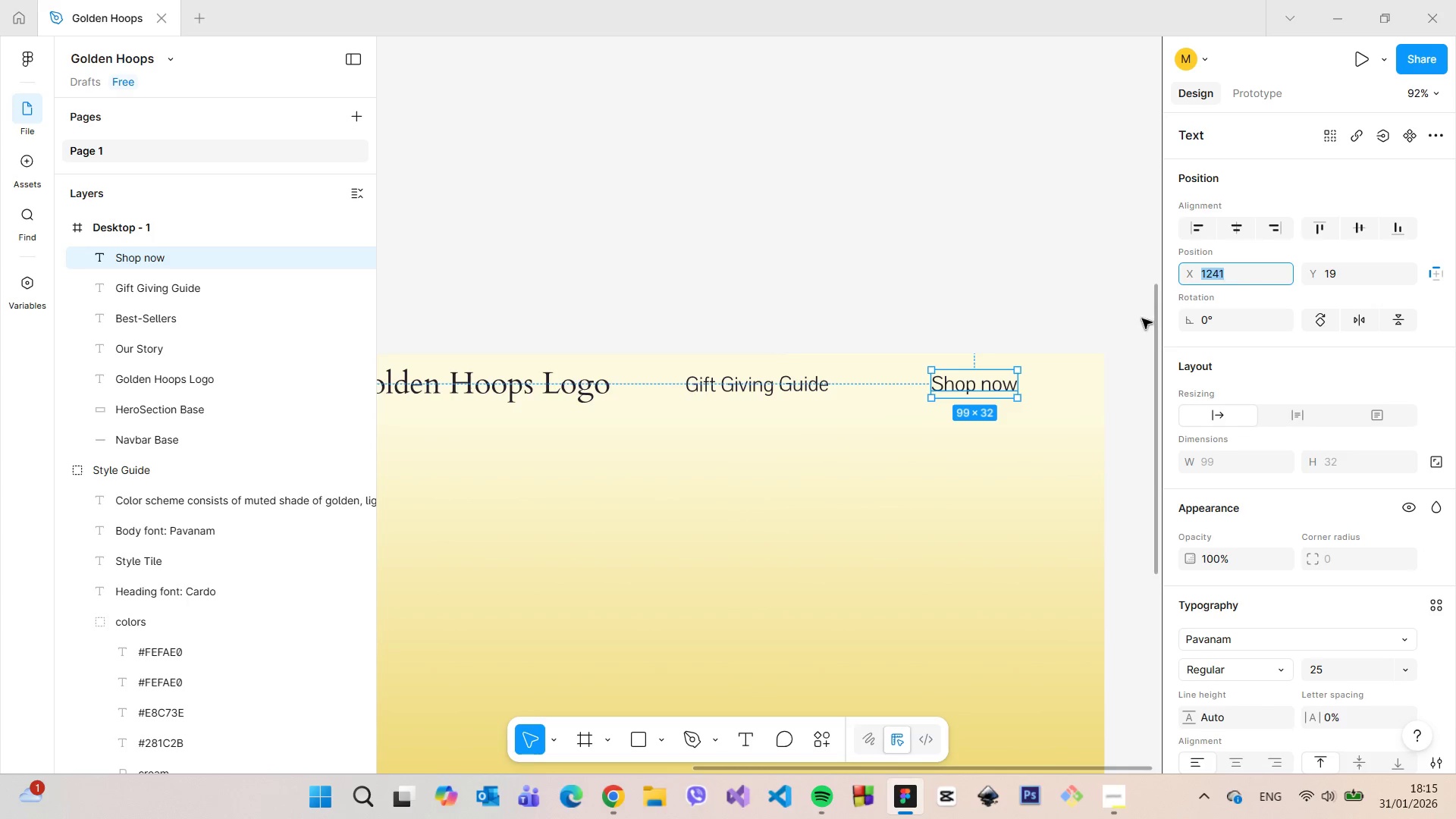 
hold_key(key=AltLeft, duration=1.51)
 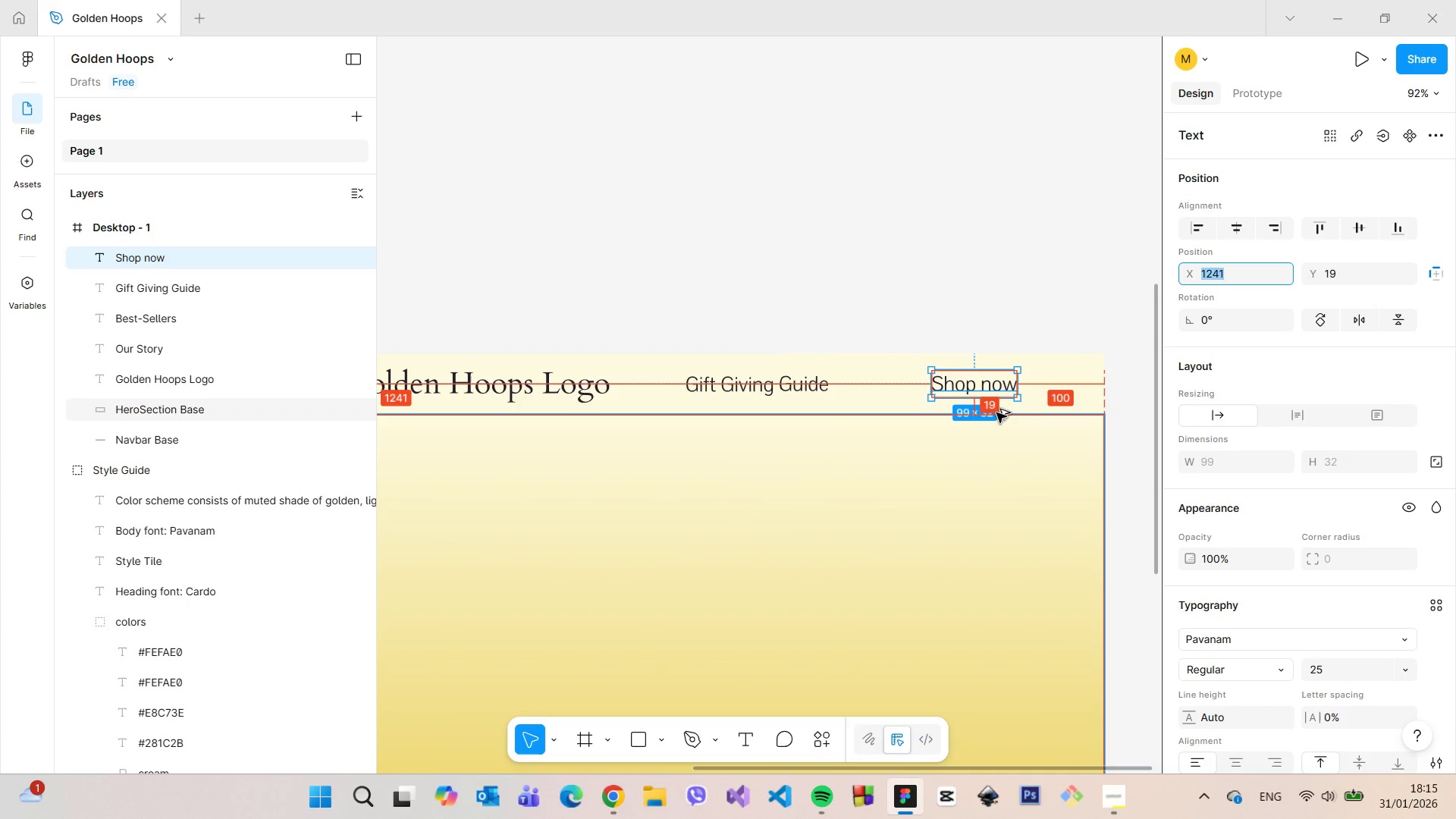 
hold_key(key=AltLeft, duration=0.98)
 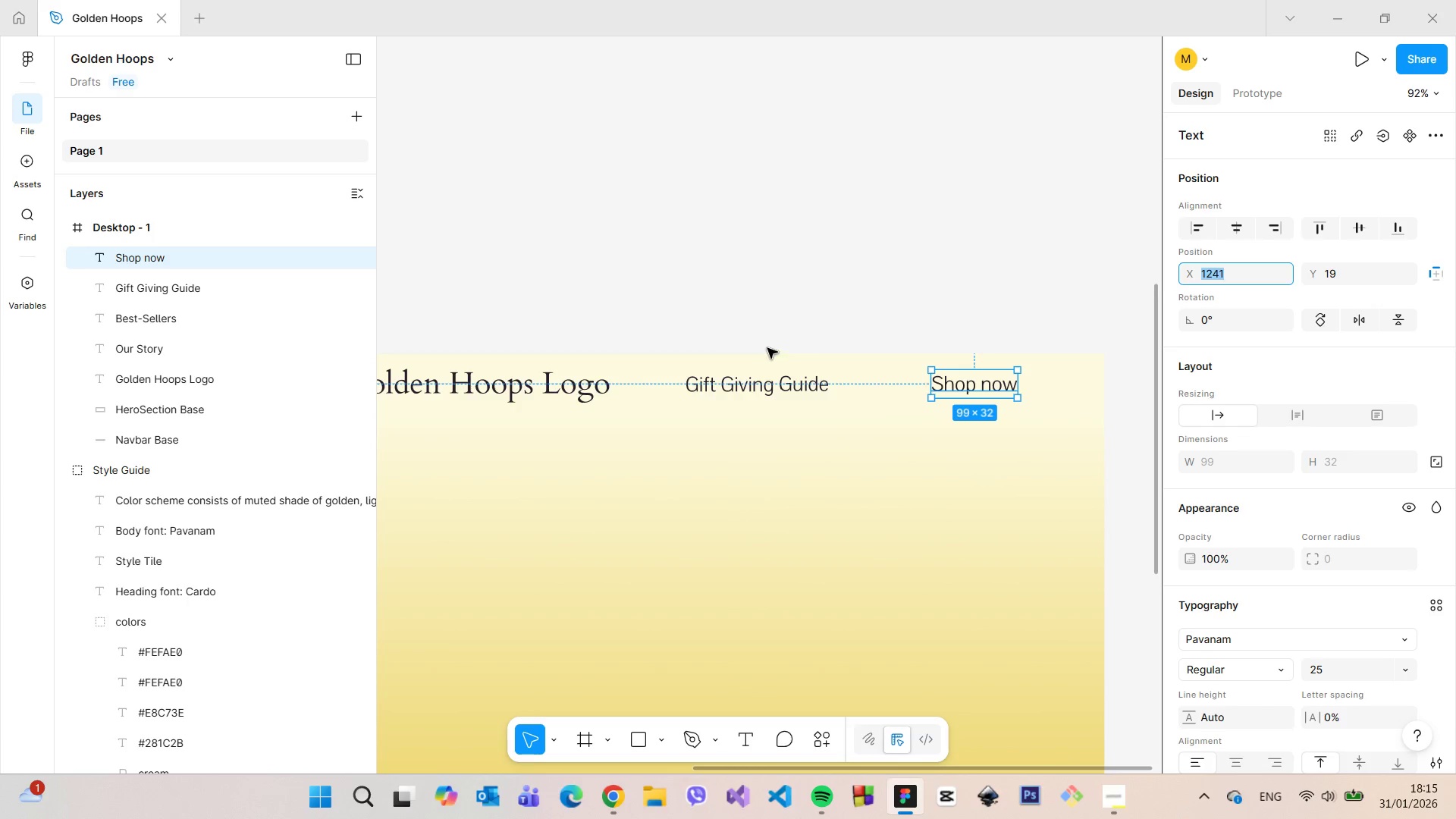 
left_click([750, 322])
 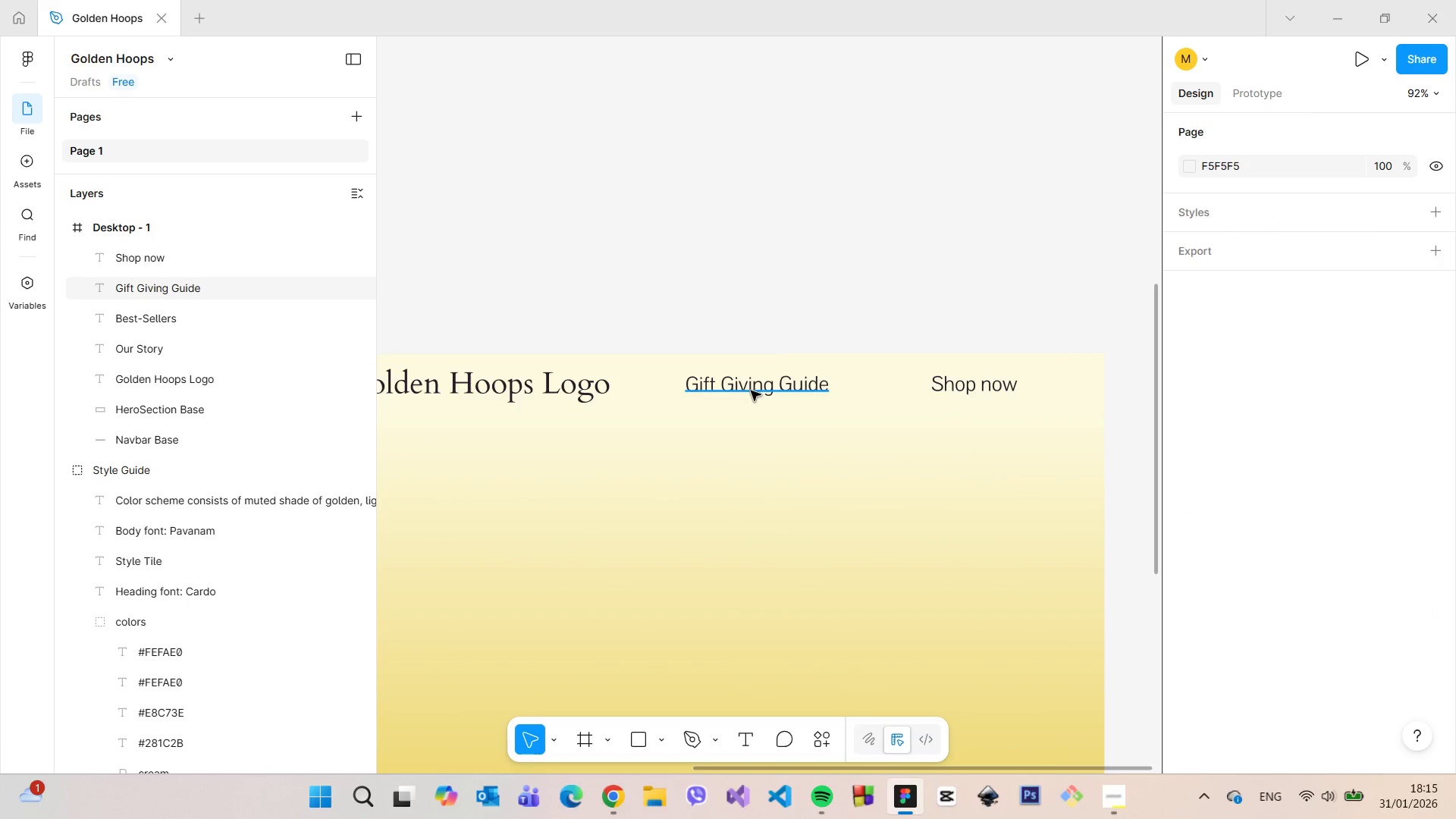 
left_click_drag(start_coordinate=[749, 388], to_coordinate=[758, 390])
 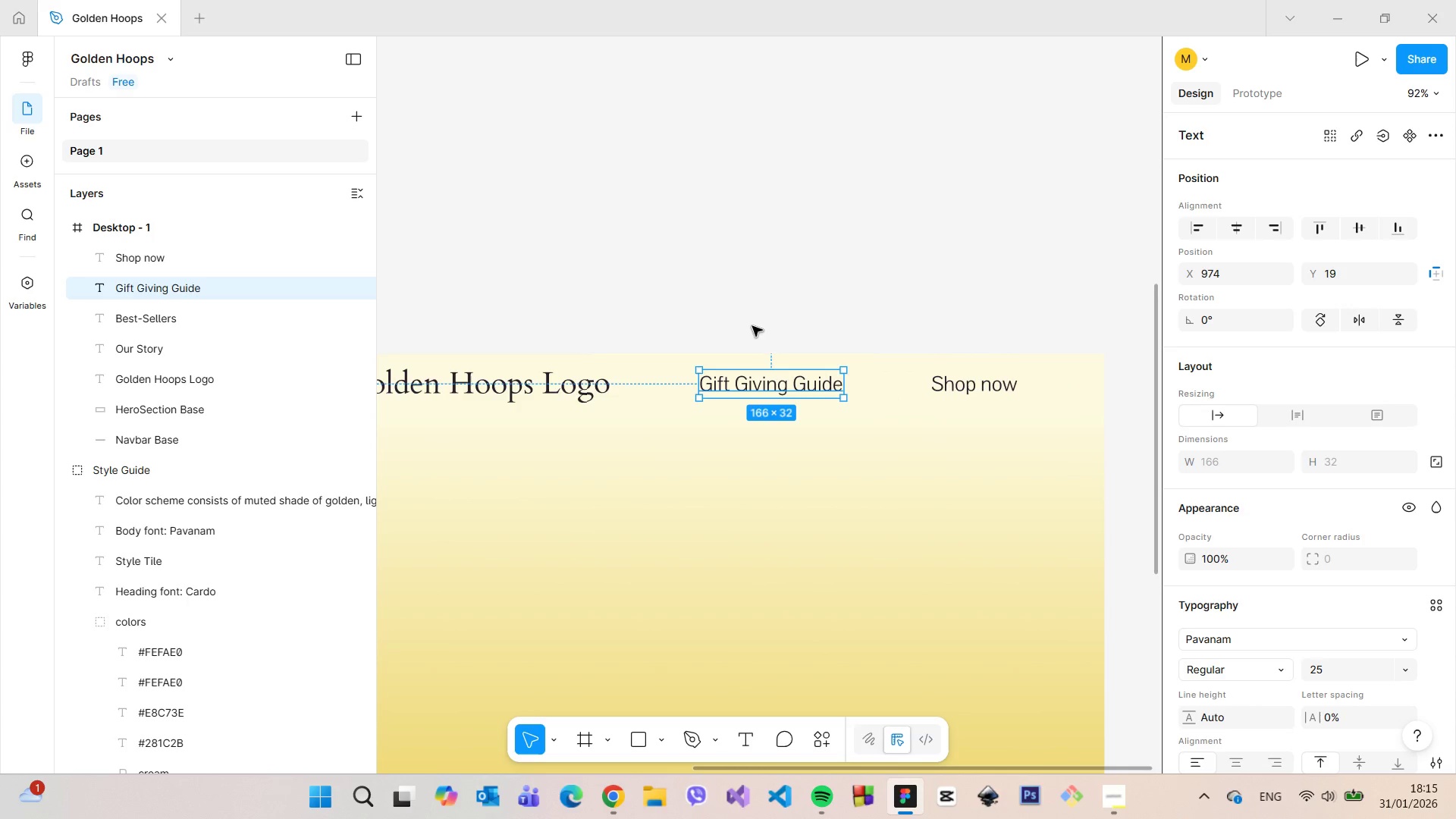 
left_click([752, 325])
 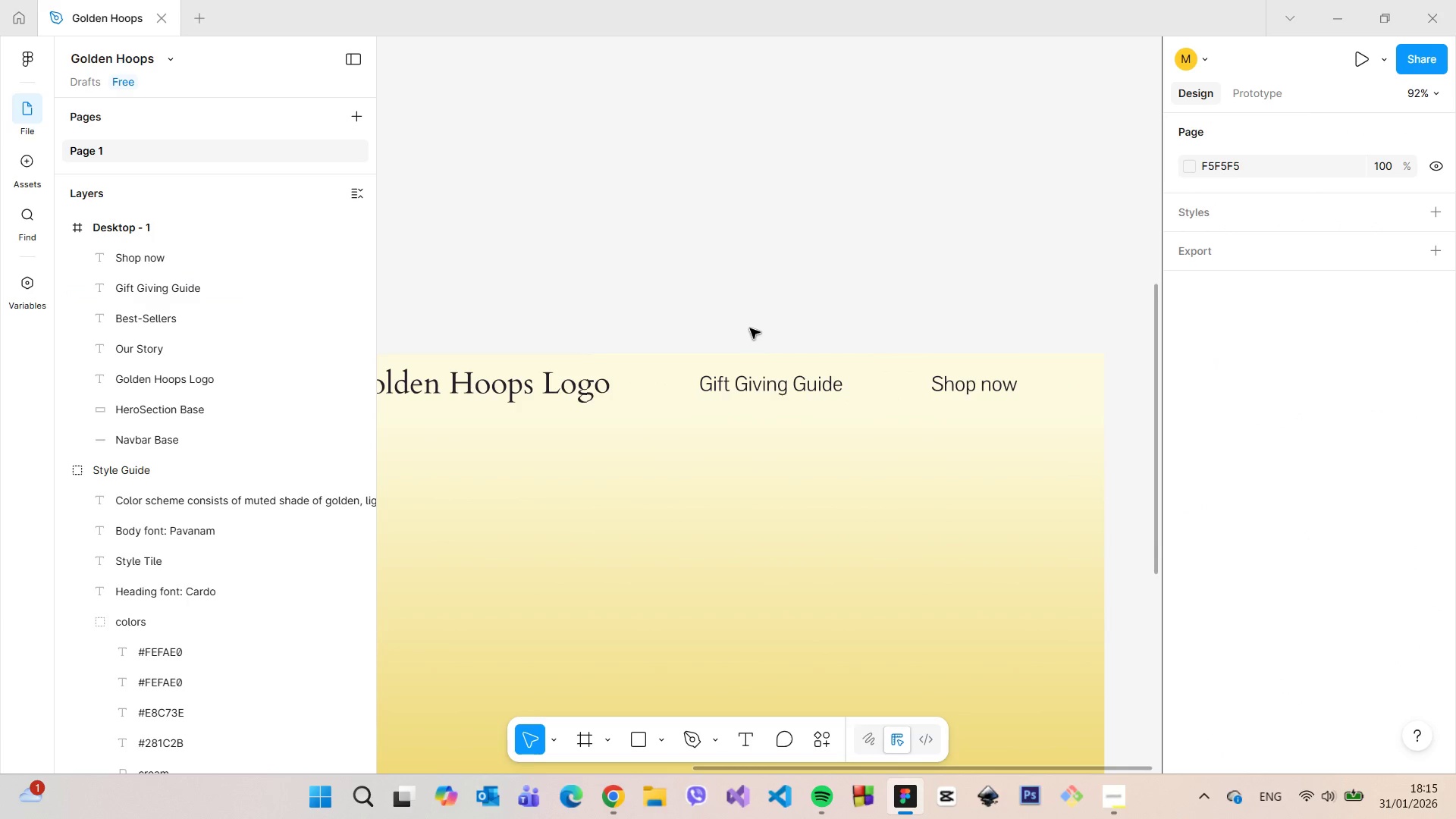 
scroll: coordinate [748, 331], scroll_direction: down, amount: 8.0
 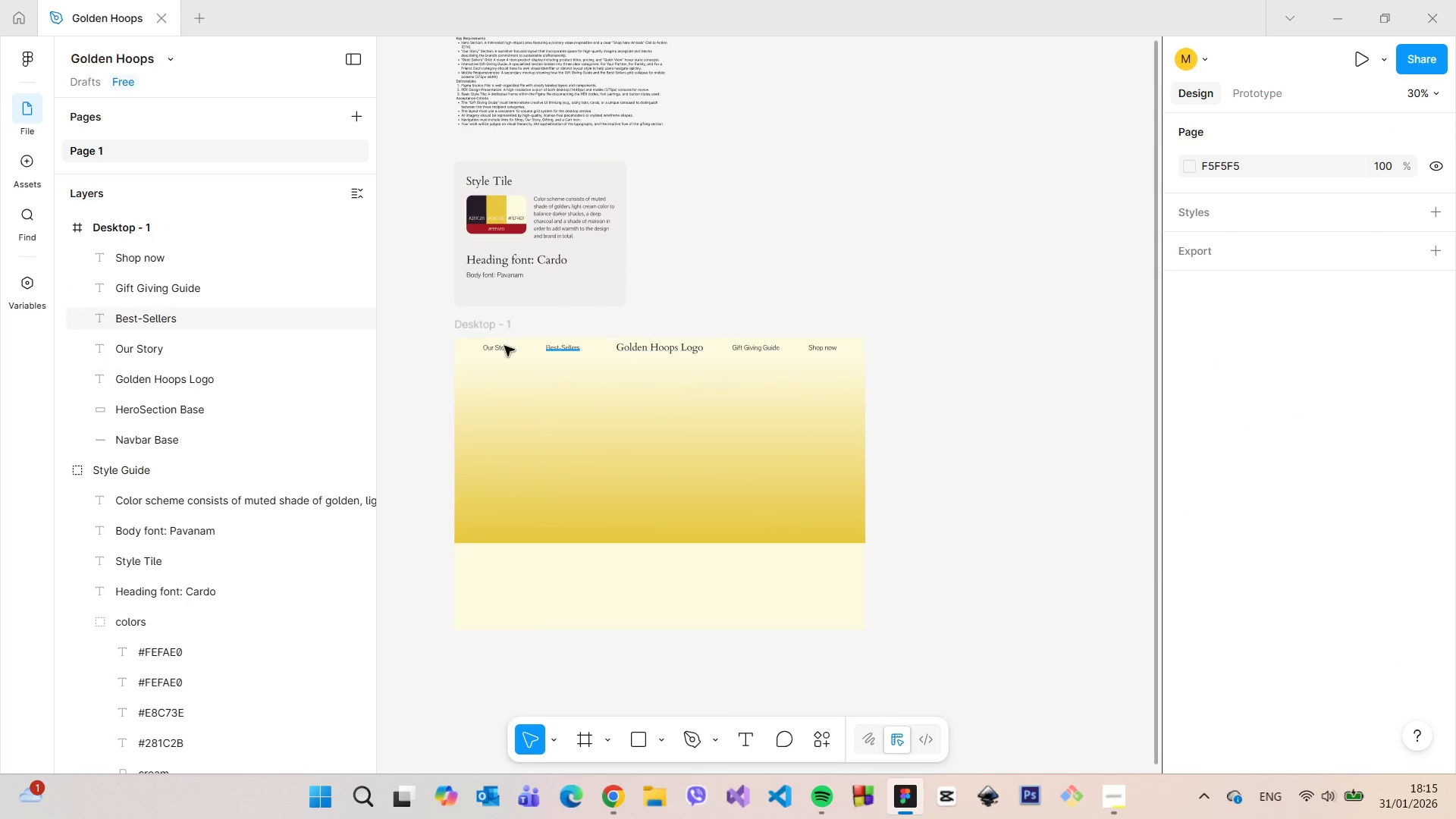 
scroll: coordinate [491, 349], scroll_direction: up, amount: 4.0
 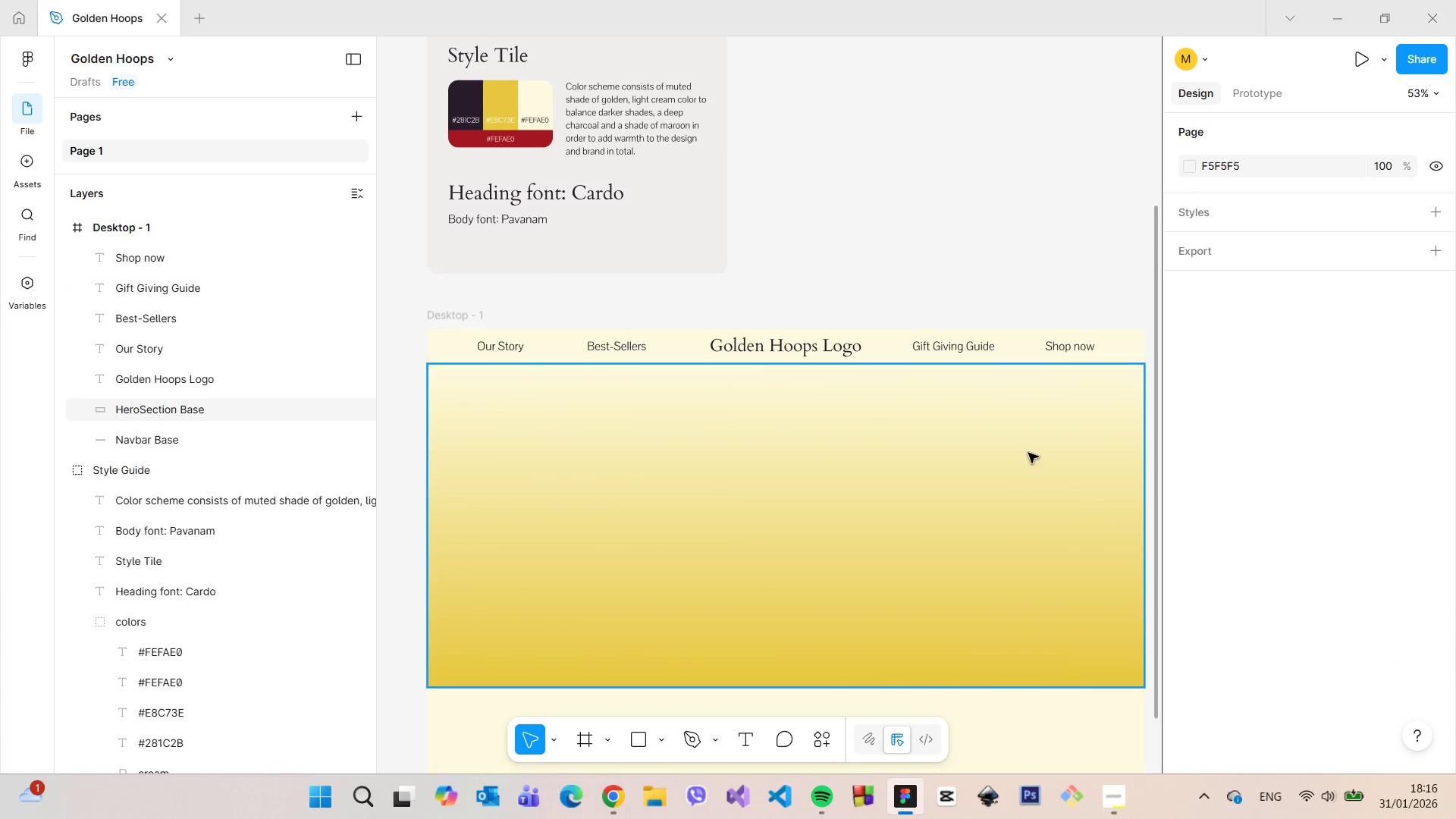 
scroll: coordinate [1026, 431], scroll_direction: down, amount: 2.0
 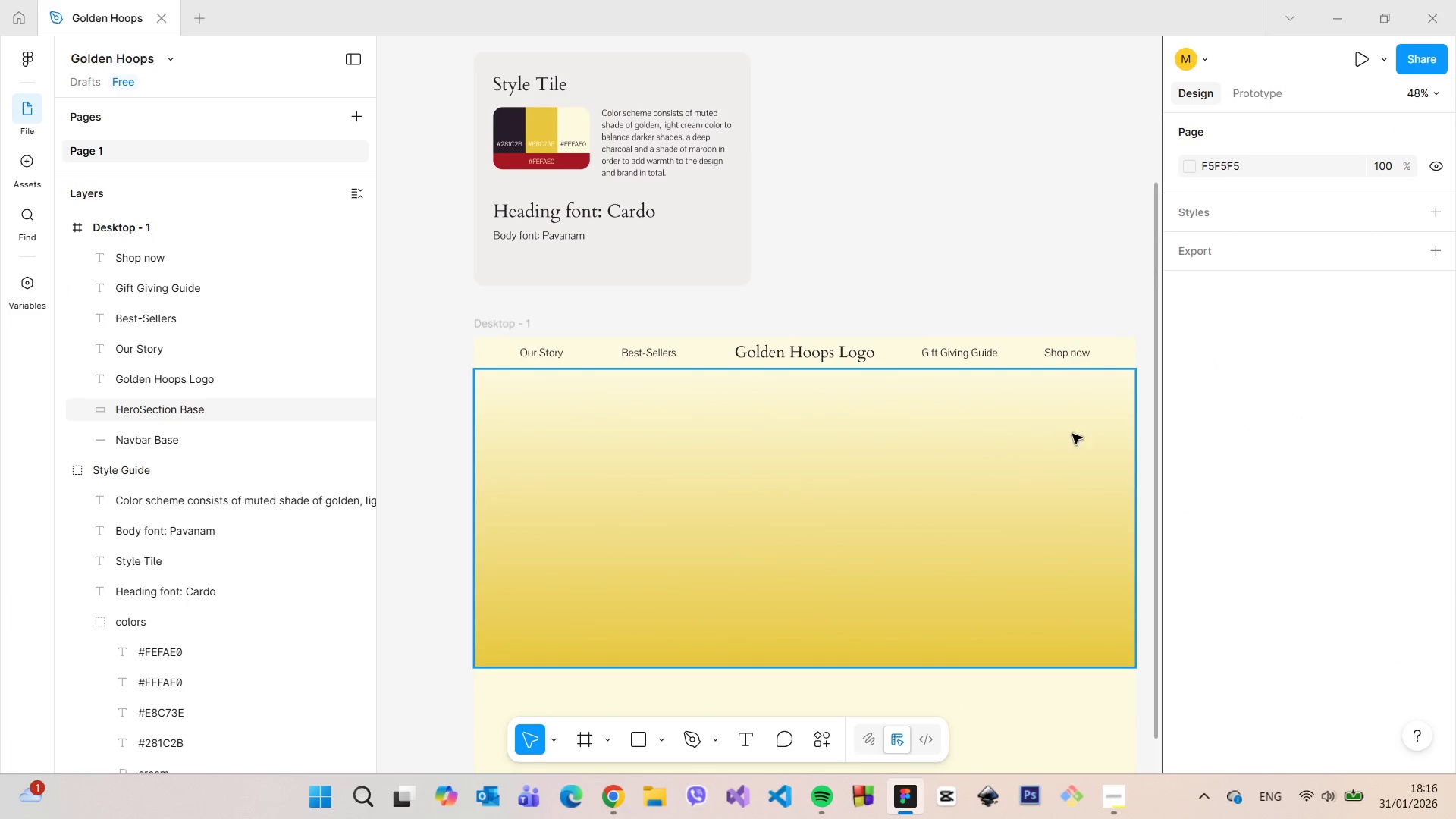 
scroll: coordinate [1083, 425], scroll_direction: up, amount: 2.0
 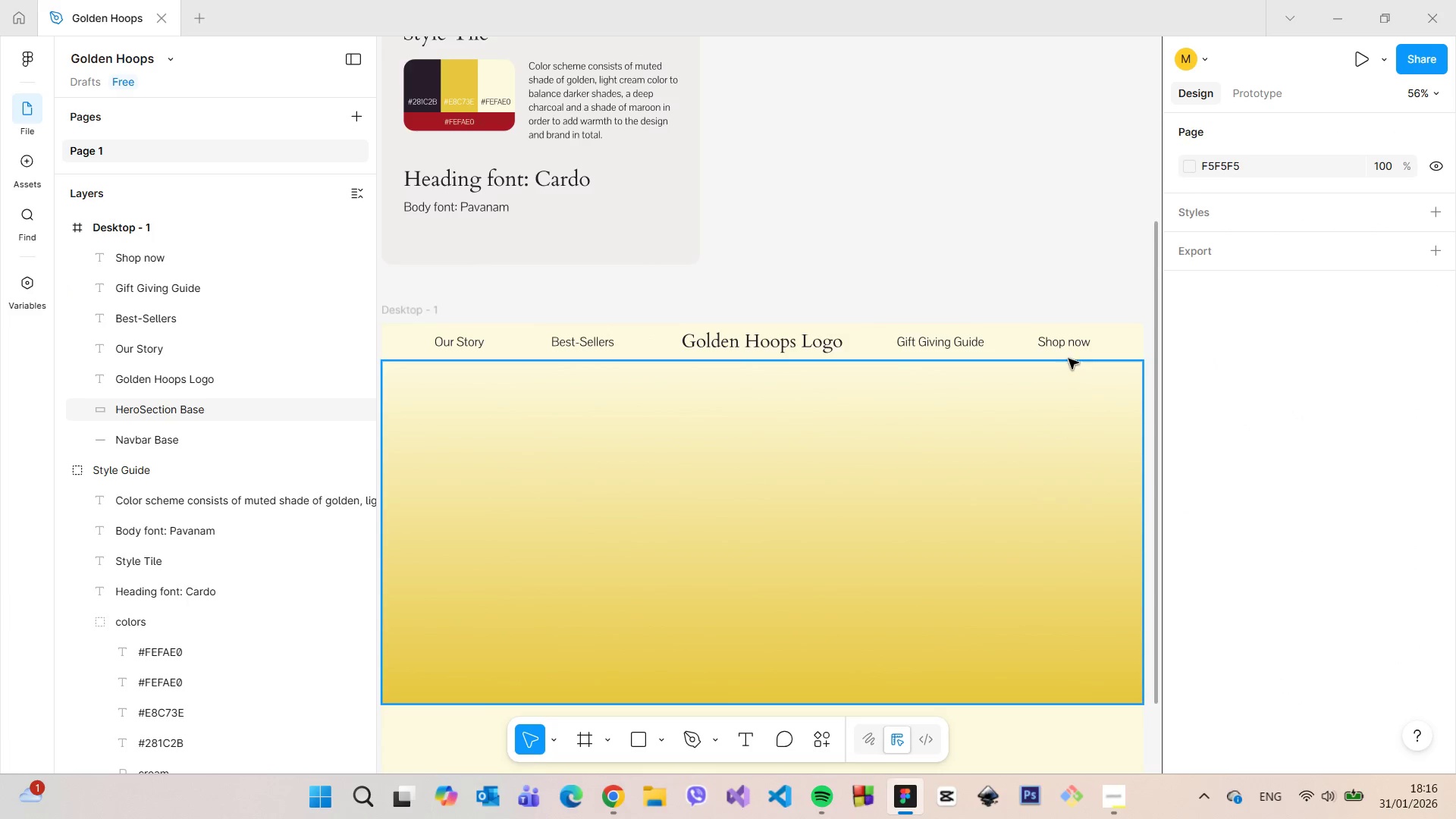 
left_click([1067, 349])
 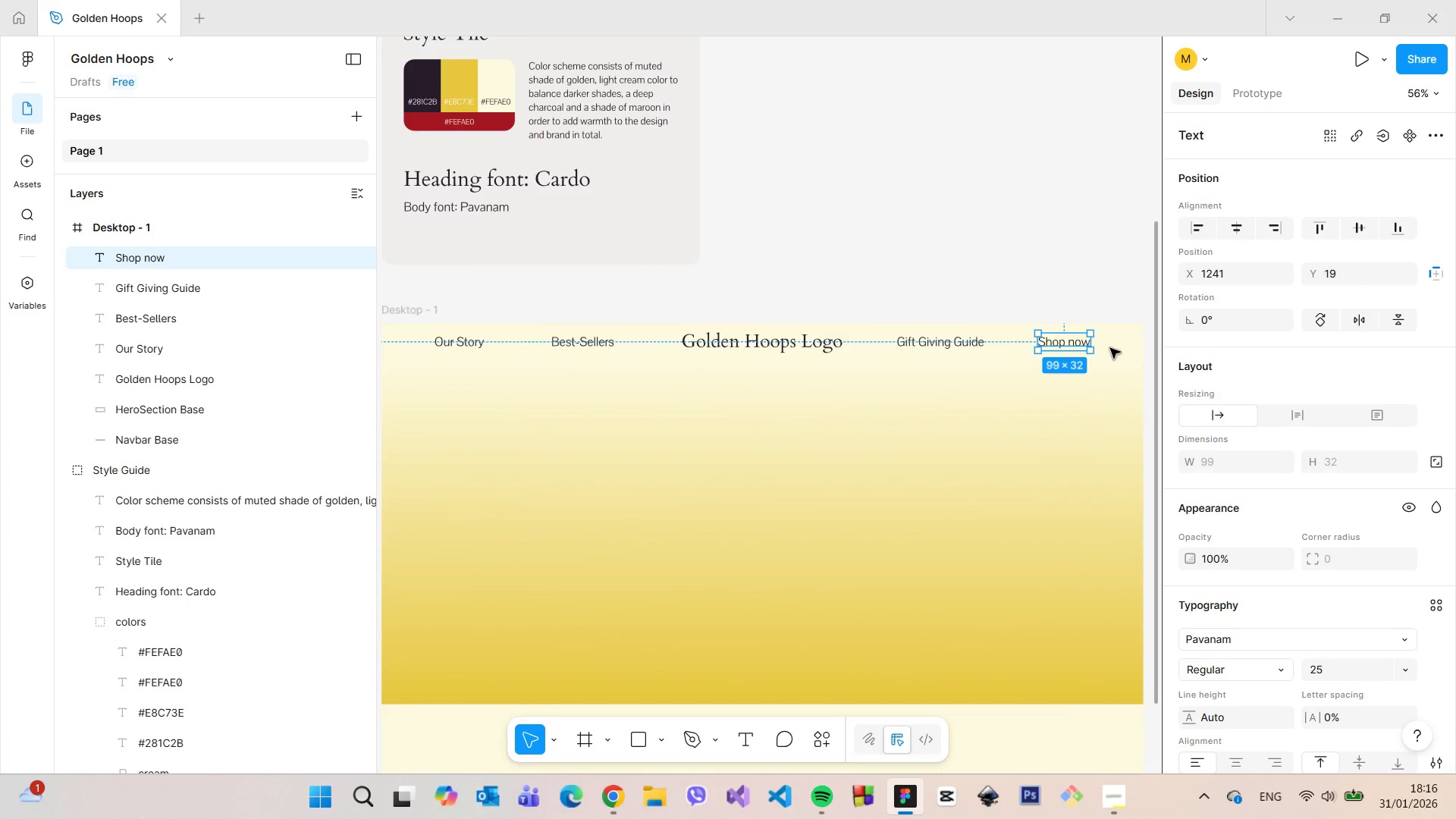 
hold_key(key=AltLeft, duration=0.47)
 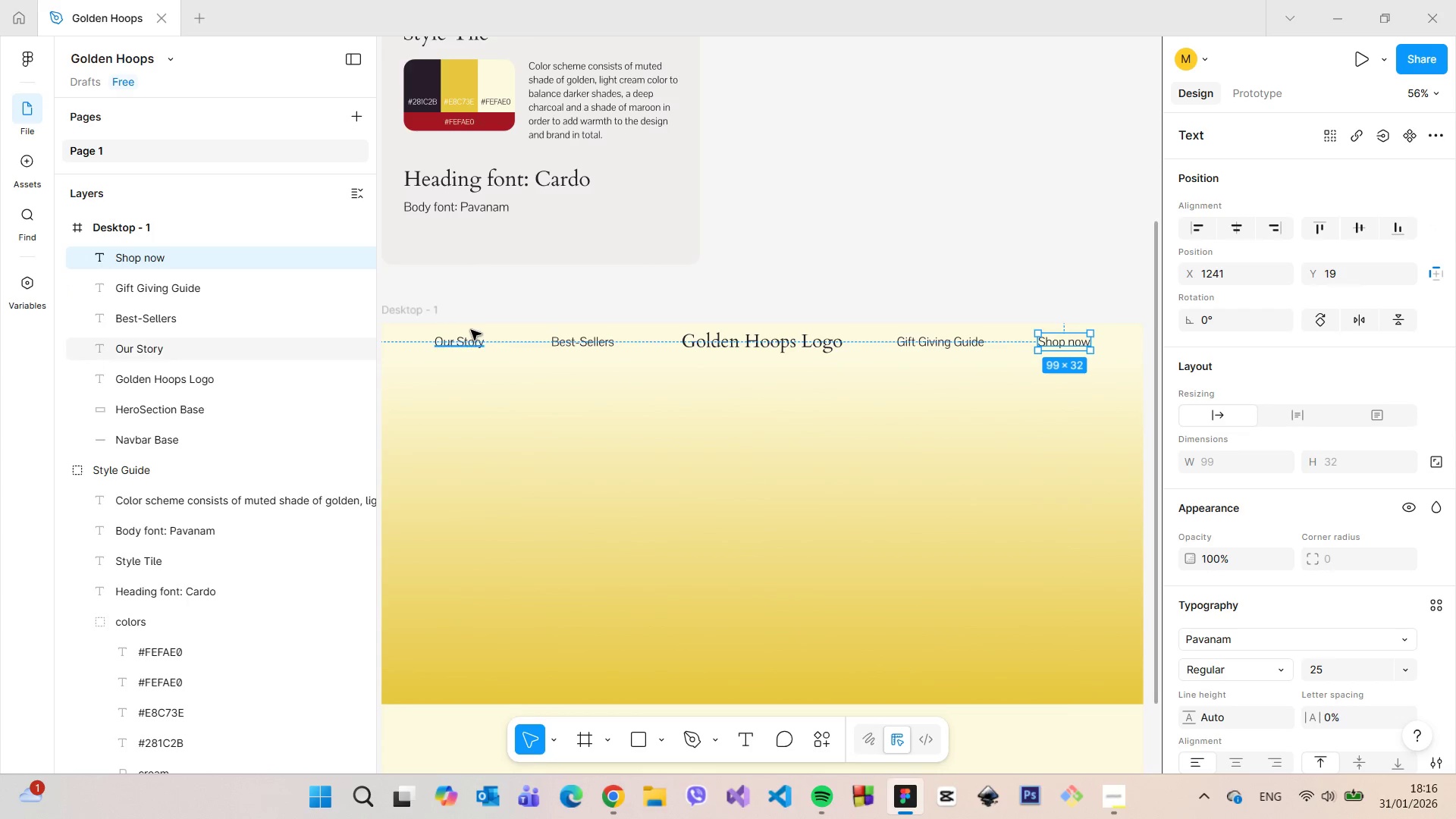 
left_click([469, 337])
 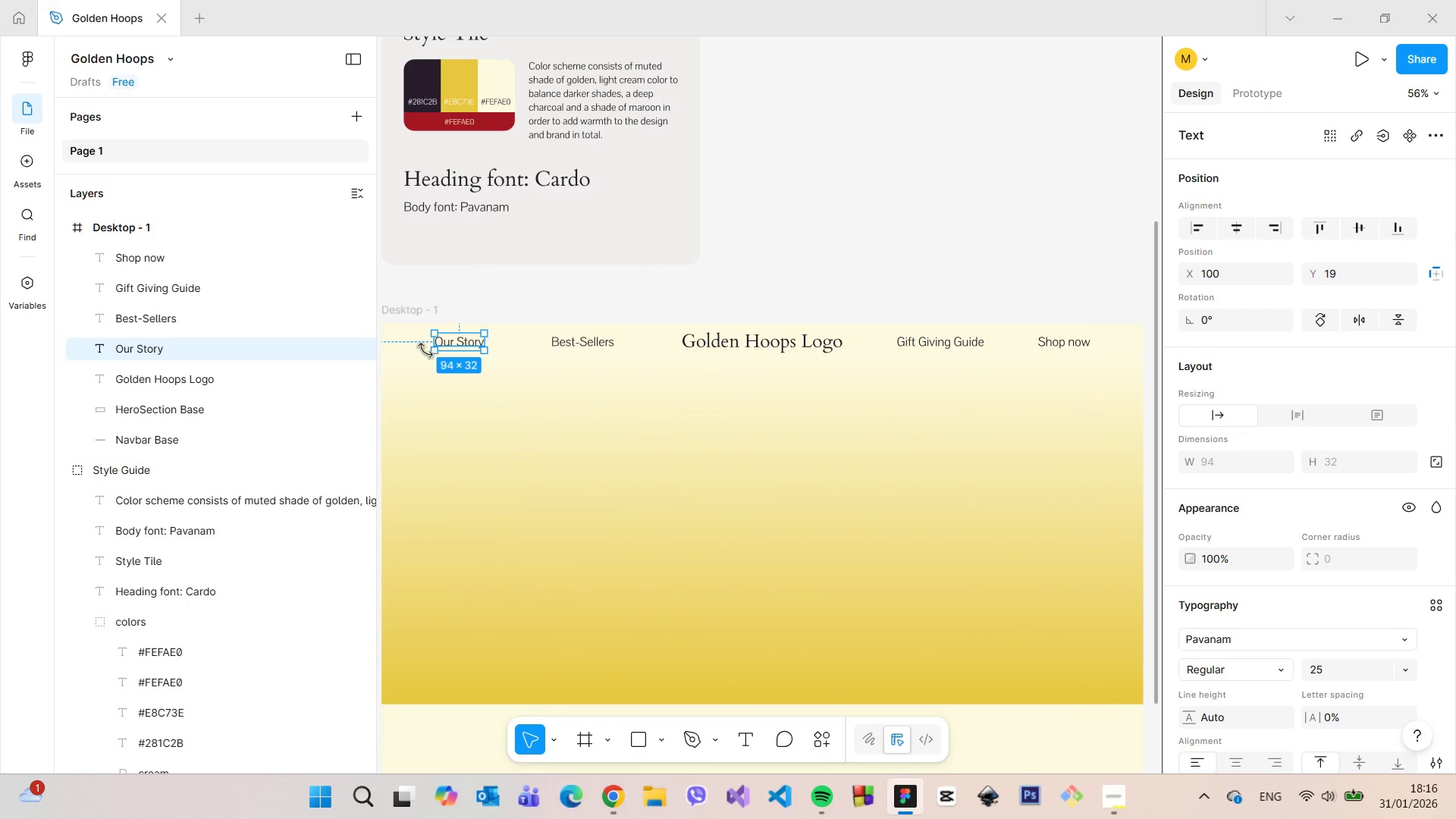 
hold_key(key=AltLeft, duration=0.55)
 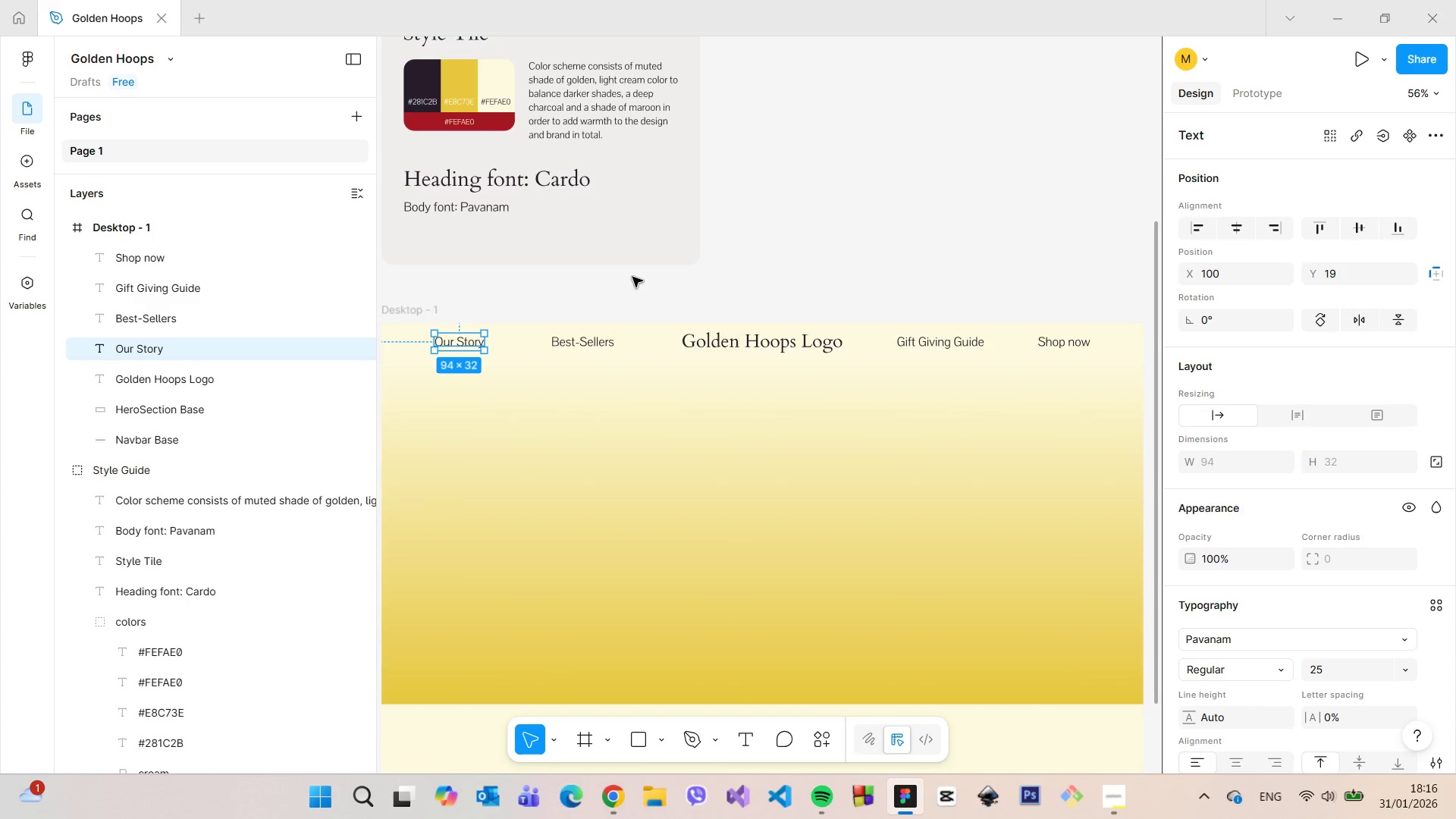 
left_click([632, 277])
 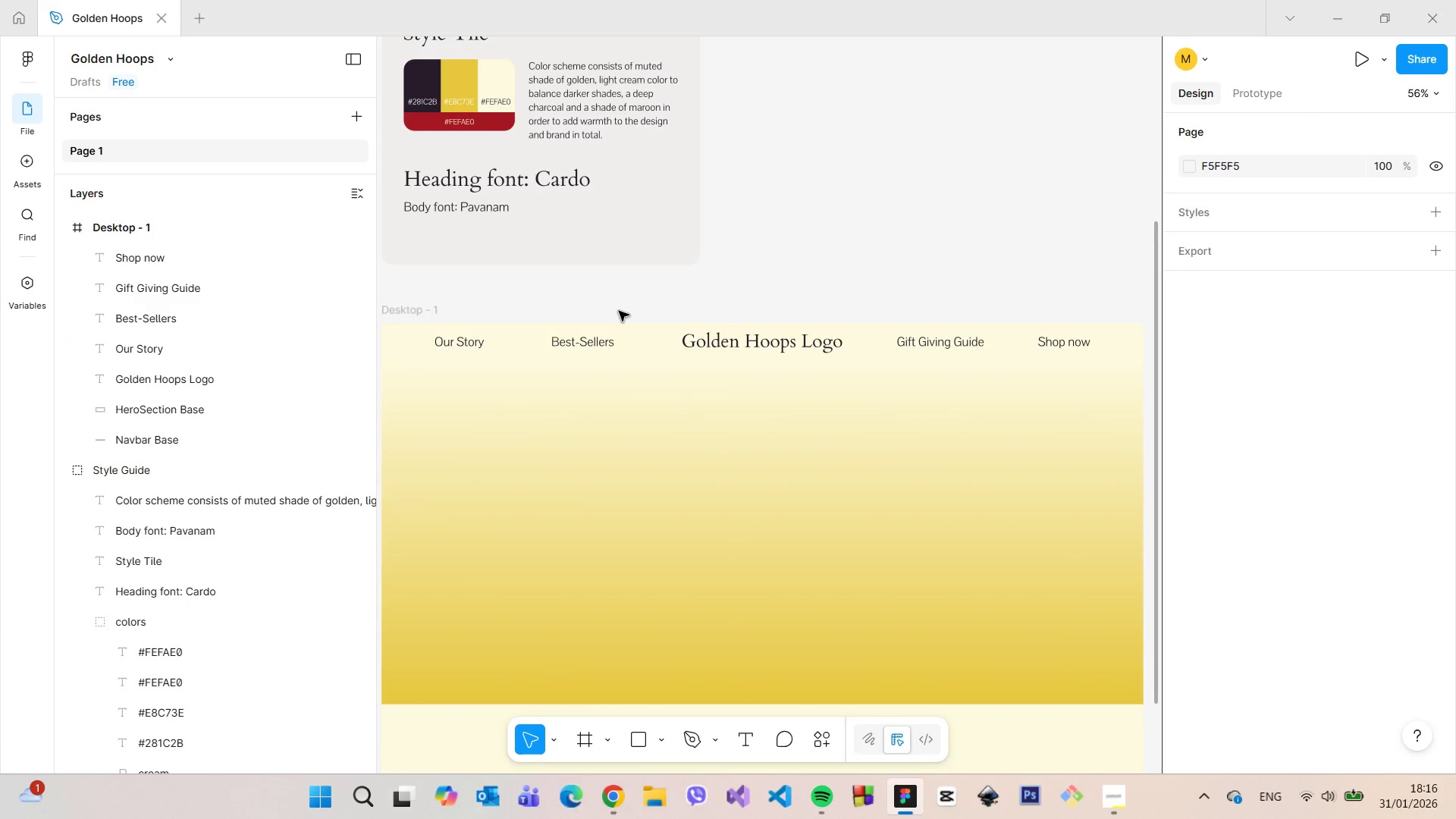 
scroll: coordinate [620, 312], scroll_direction: down, amount: 2.0
 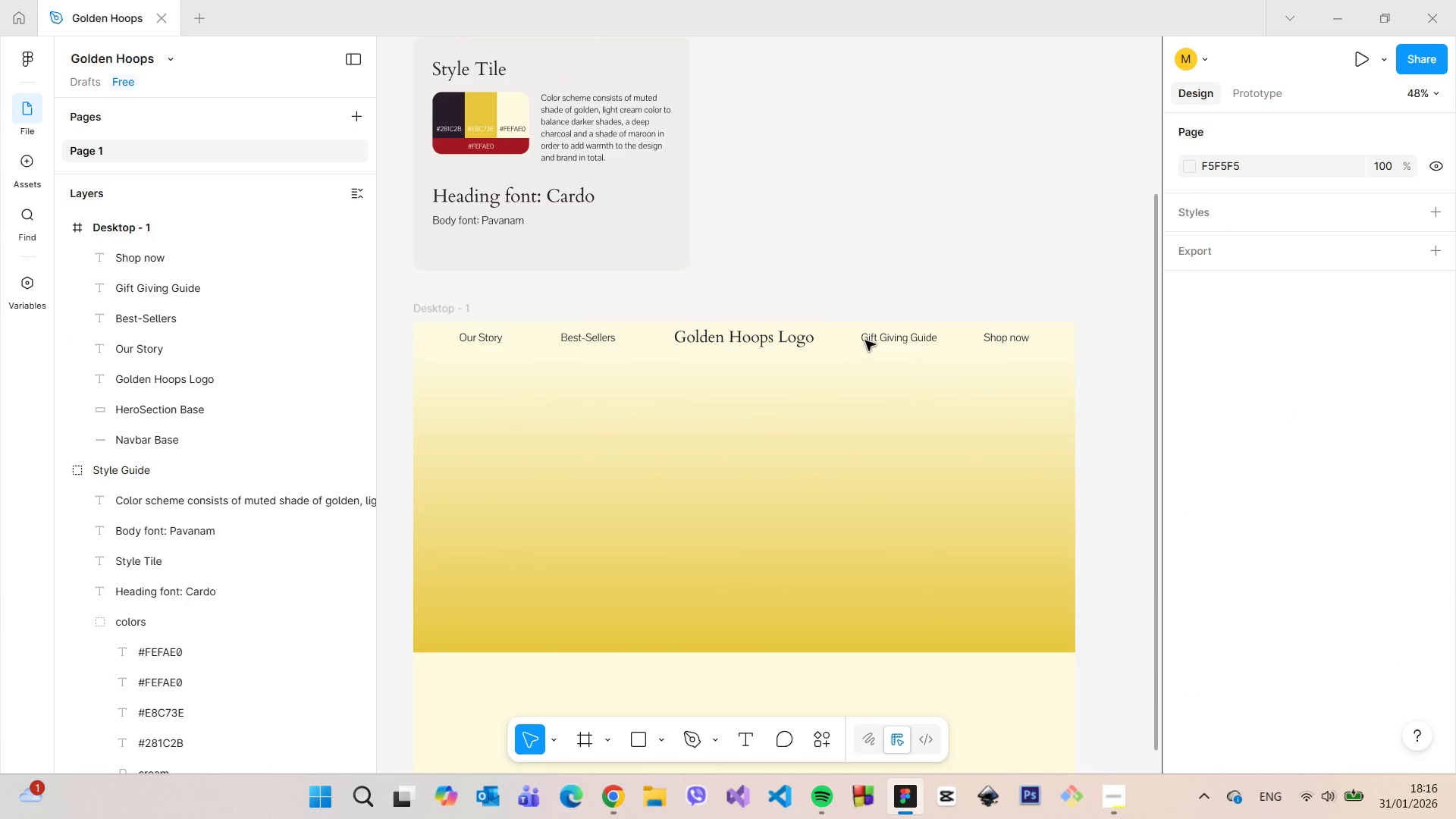 
scroll: coordinate [717, 344], scroll_direction: up, amount: 3.0
 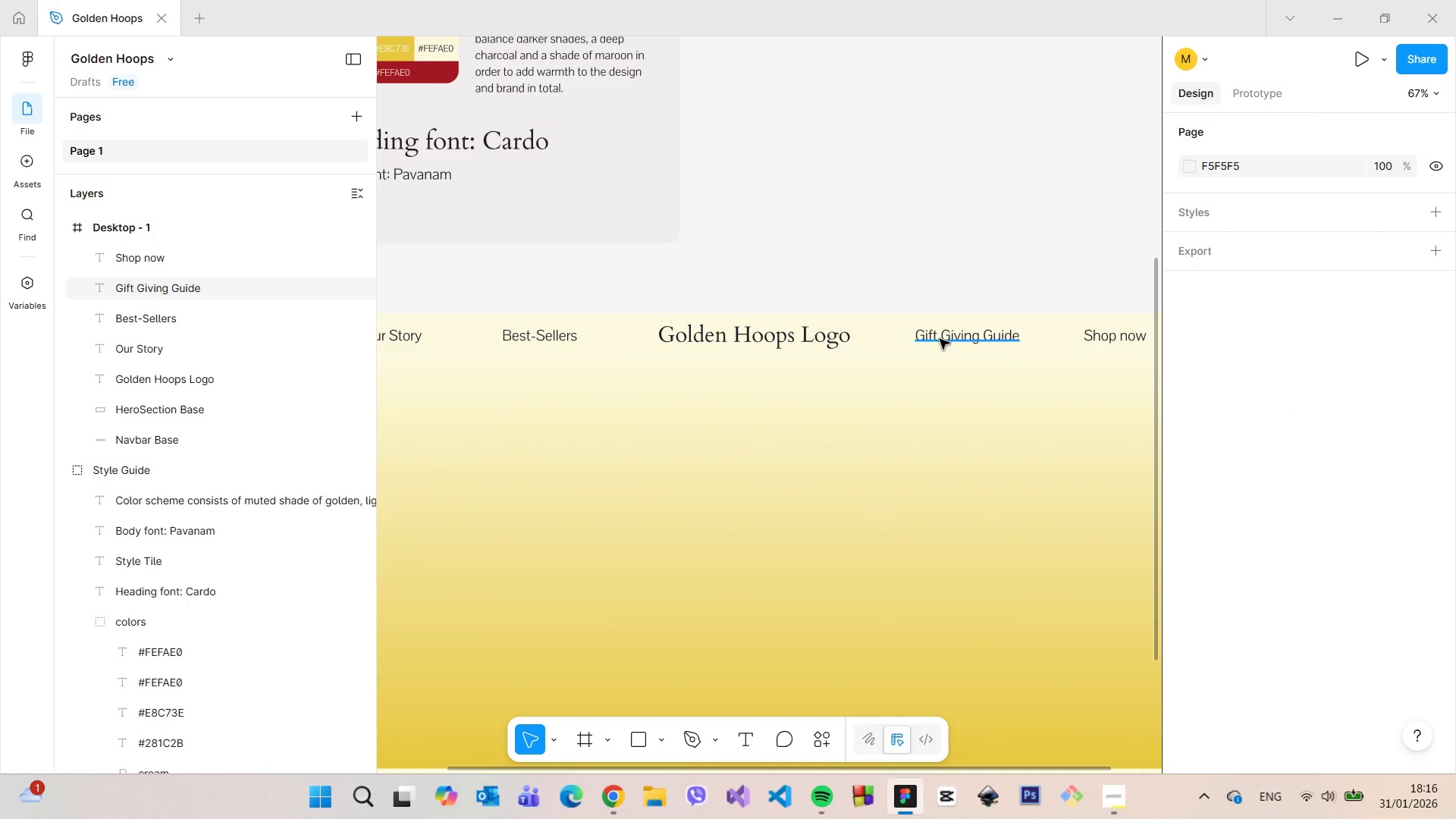 
left_click([943, 340])
 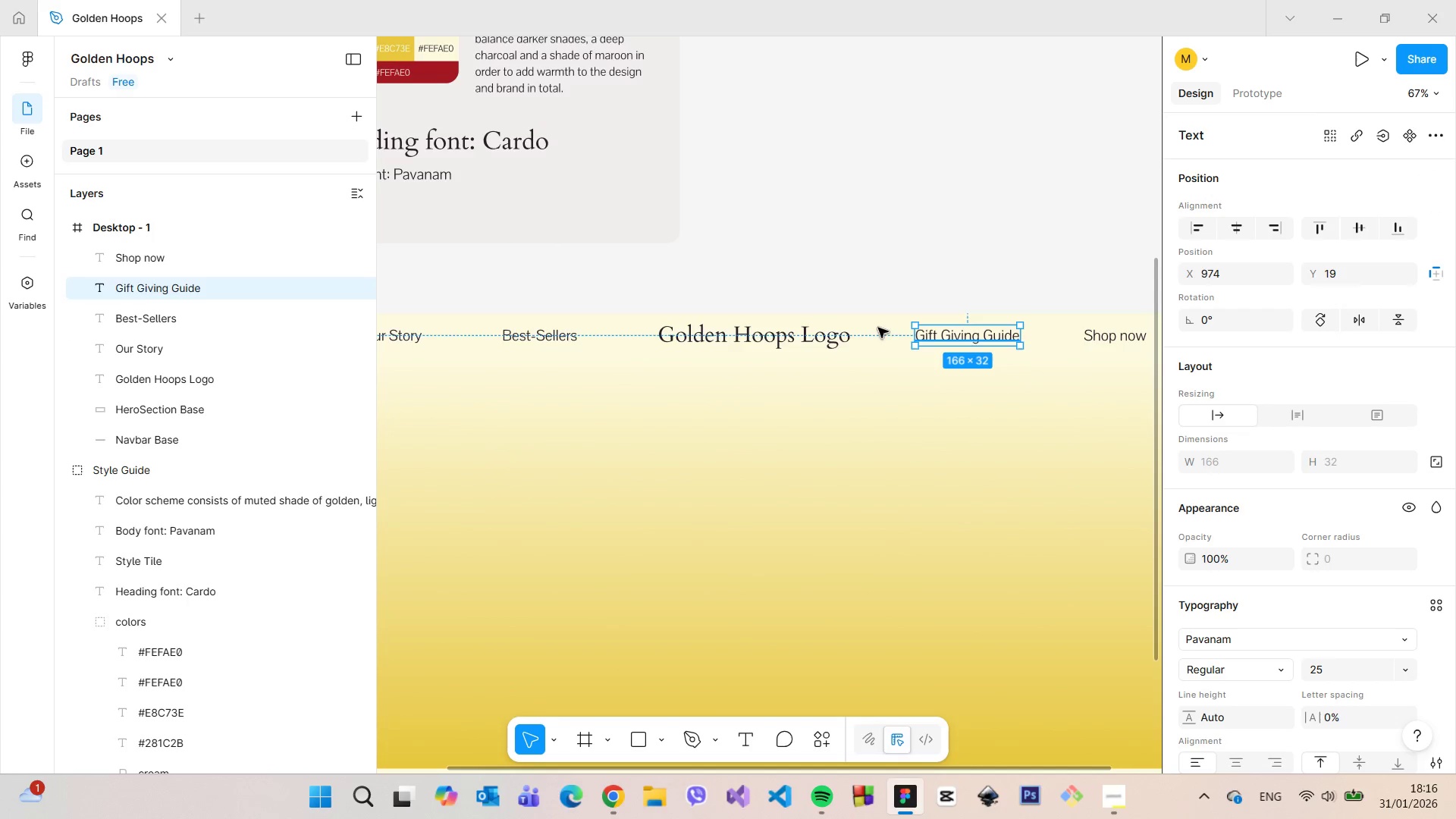 
hold_key(key=AltLeft, duration=0.64)
 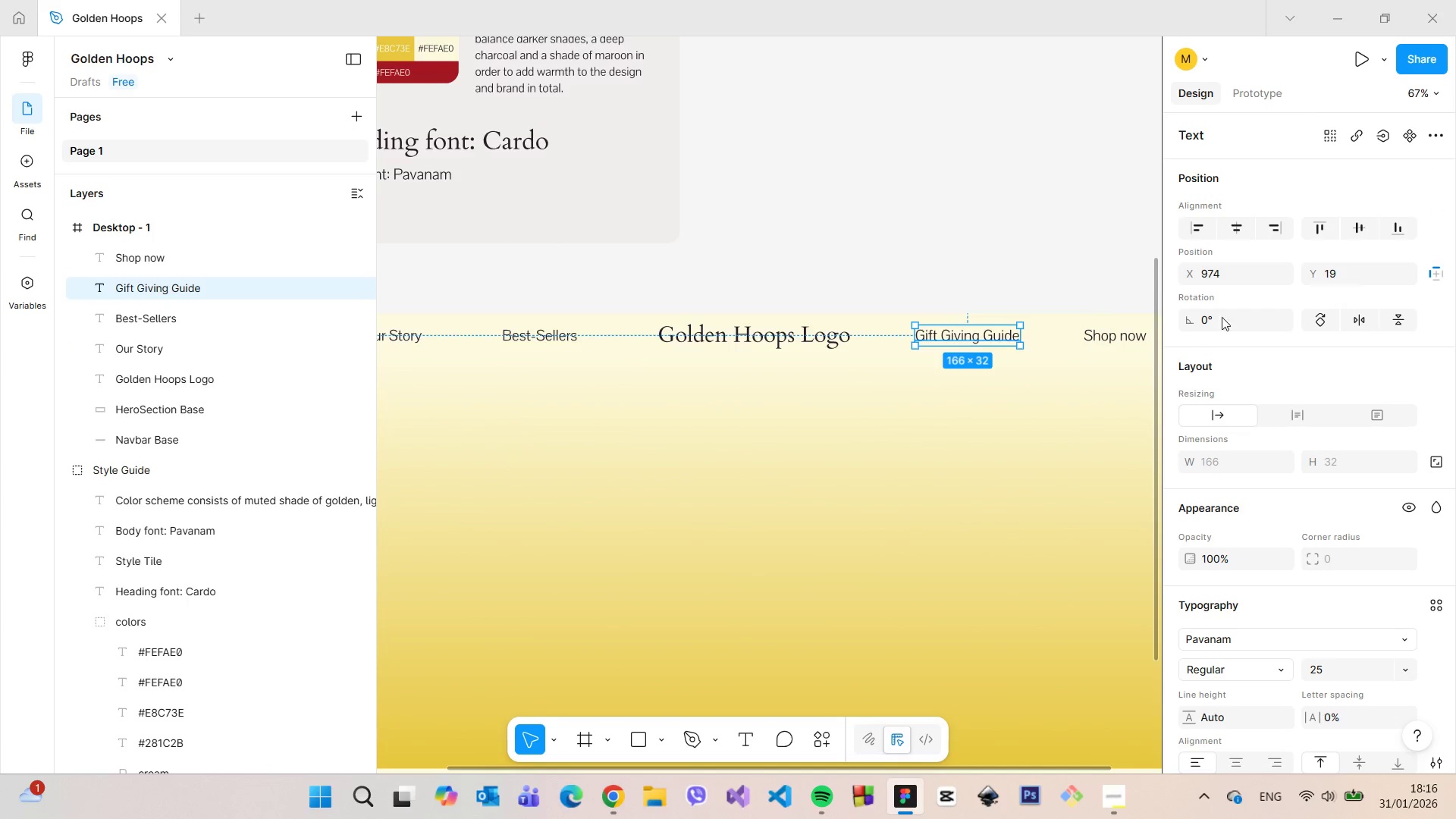 
left_click([1212, 282])
 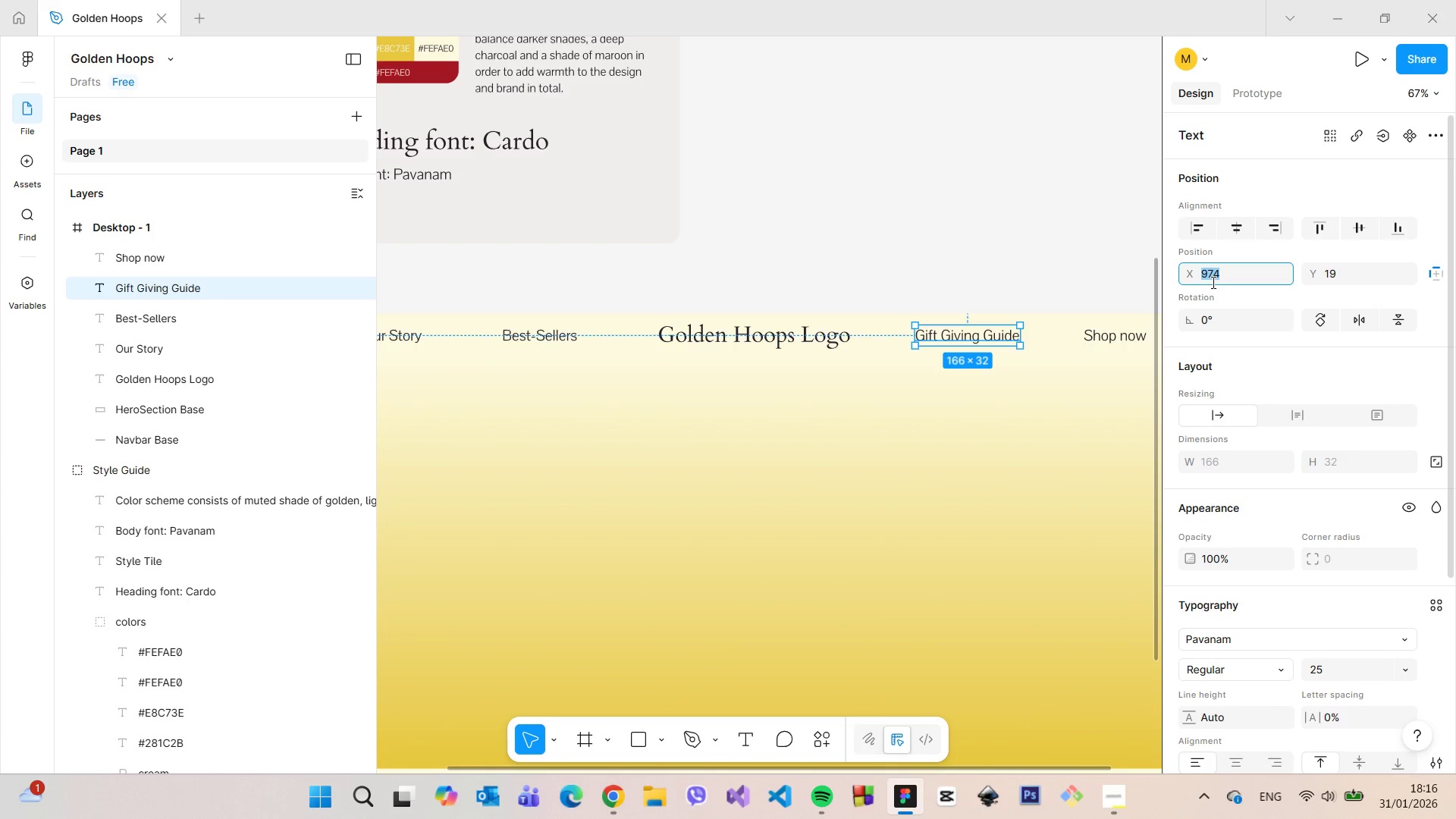 
key(ArrowDown)
 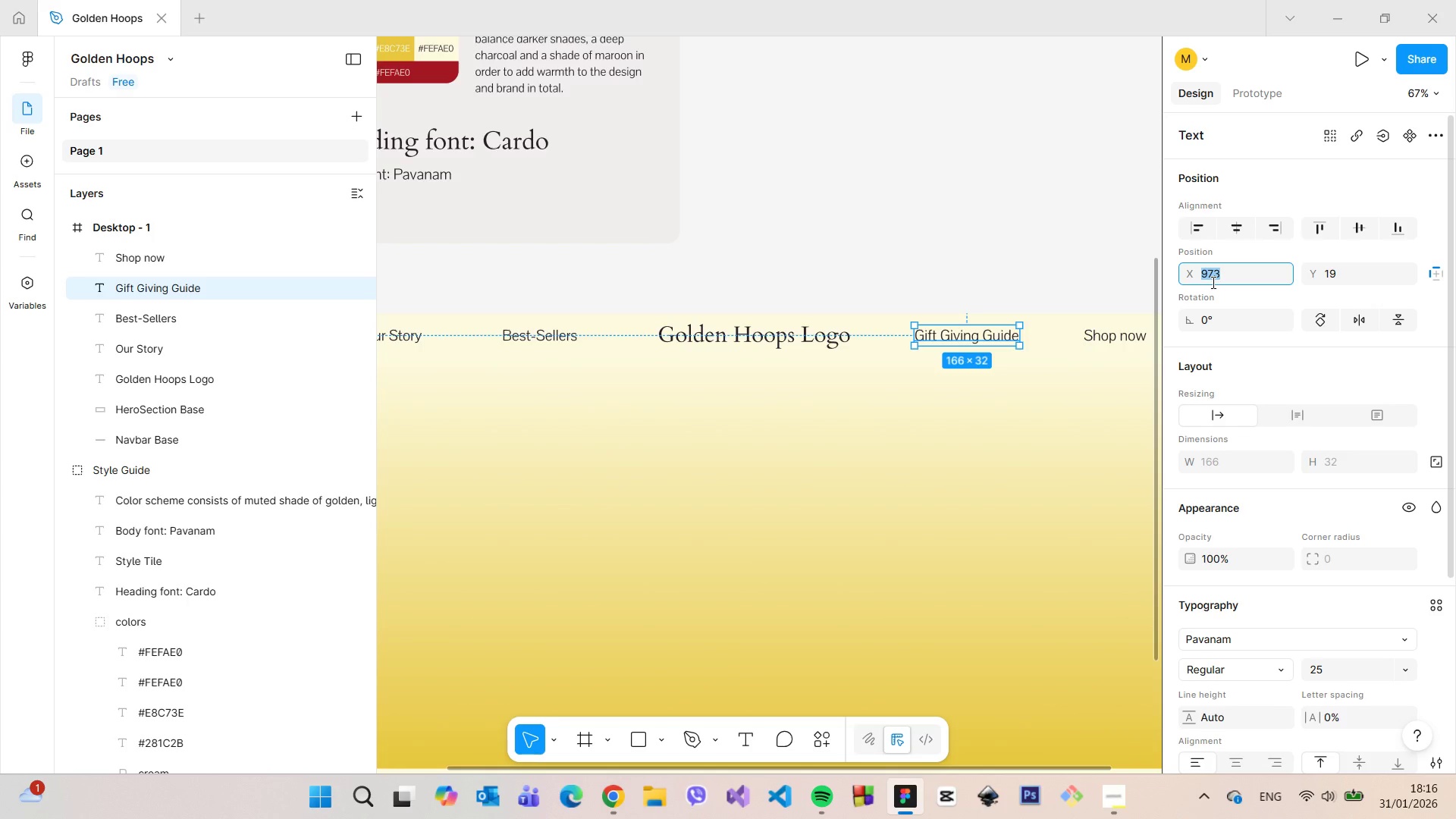 
key(ArrowDown)
 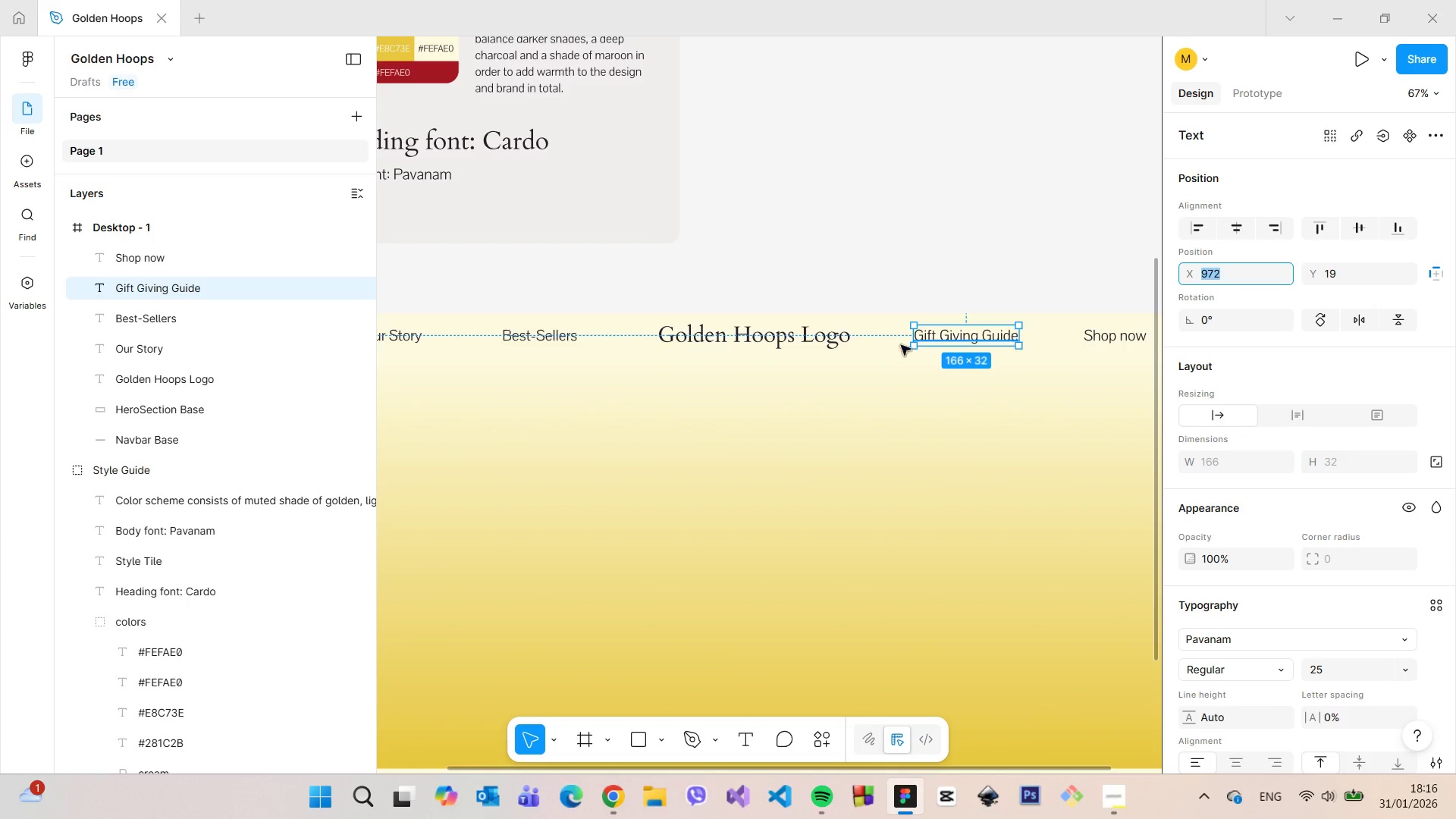 
hold_key(key=AltLeft, duration=0.5)
 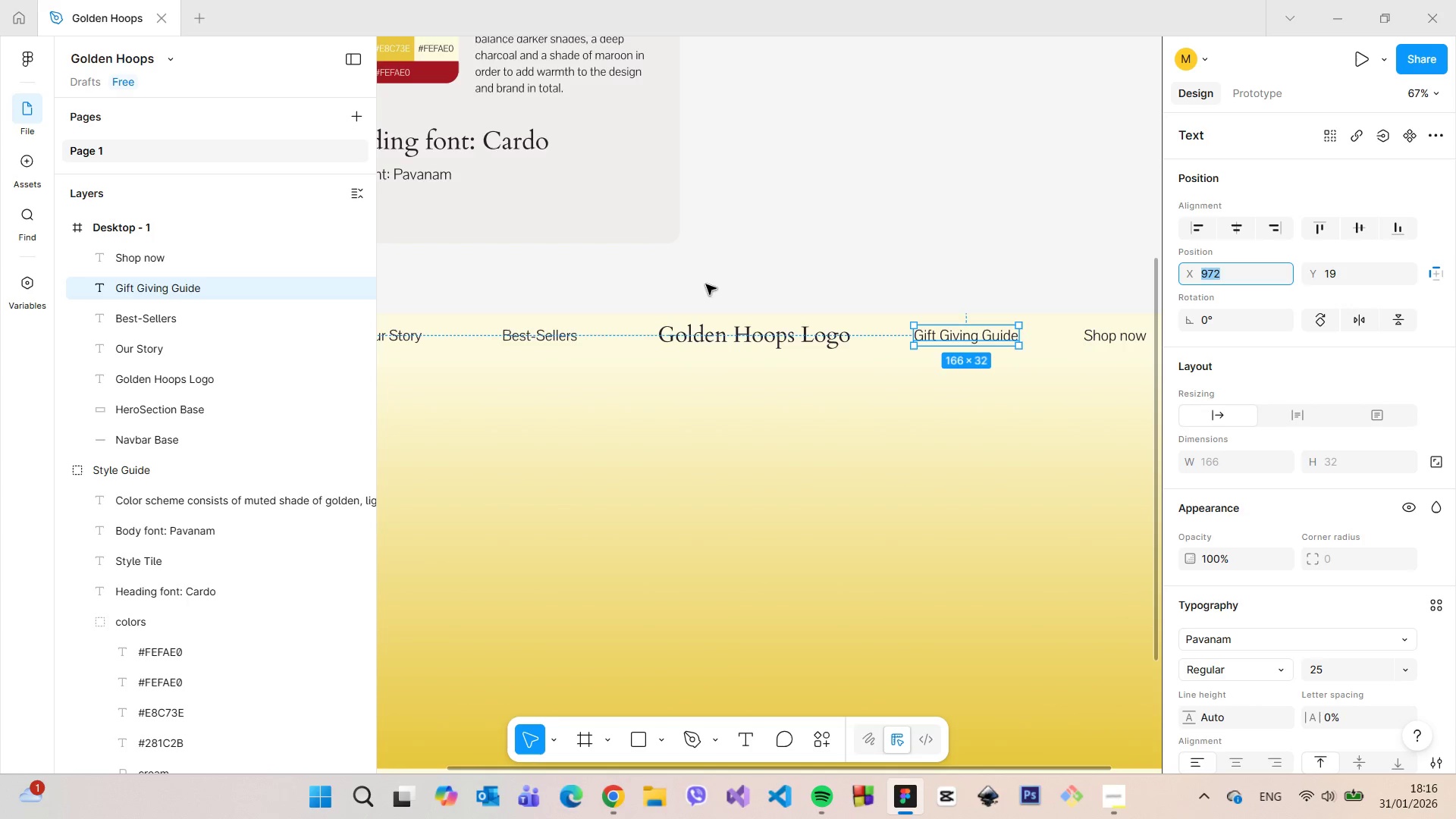 
left_click([706, 284])
 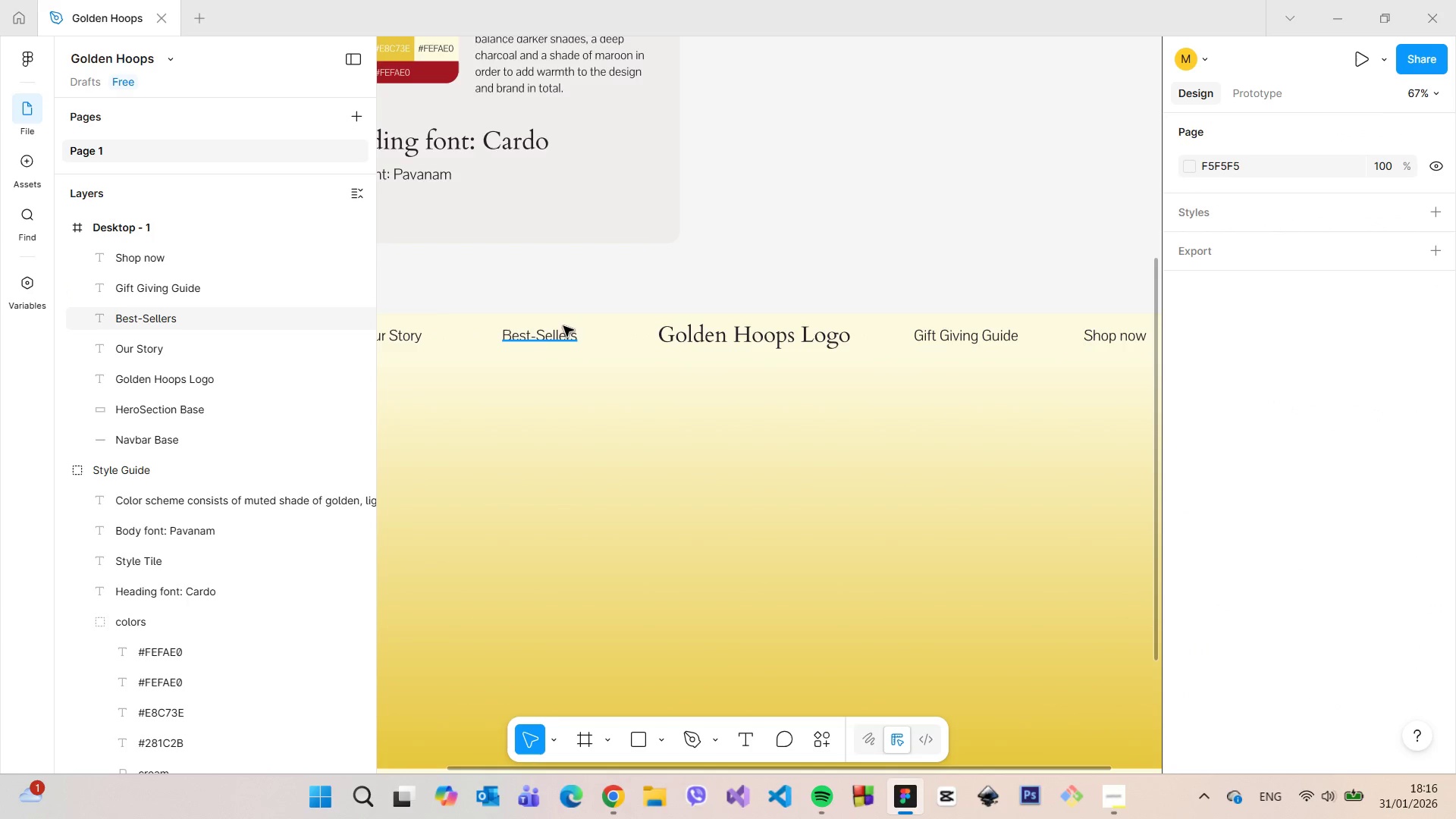 
left_click([554, 332])
 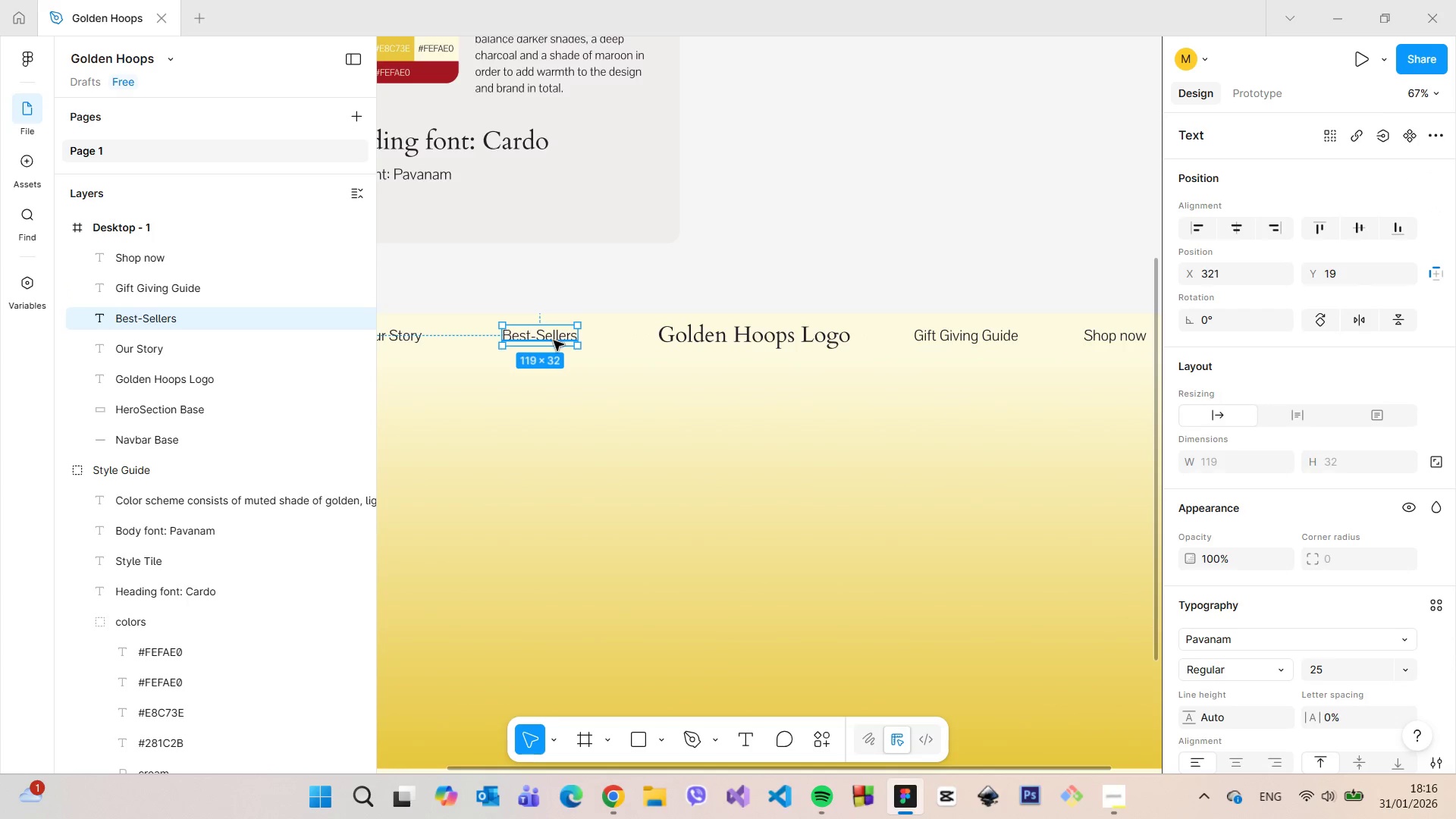 
left_click_drag(start_coordinate=[554, 340], to_coordinate=[570, 340])
 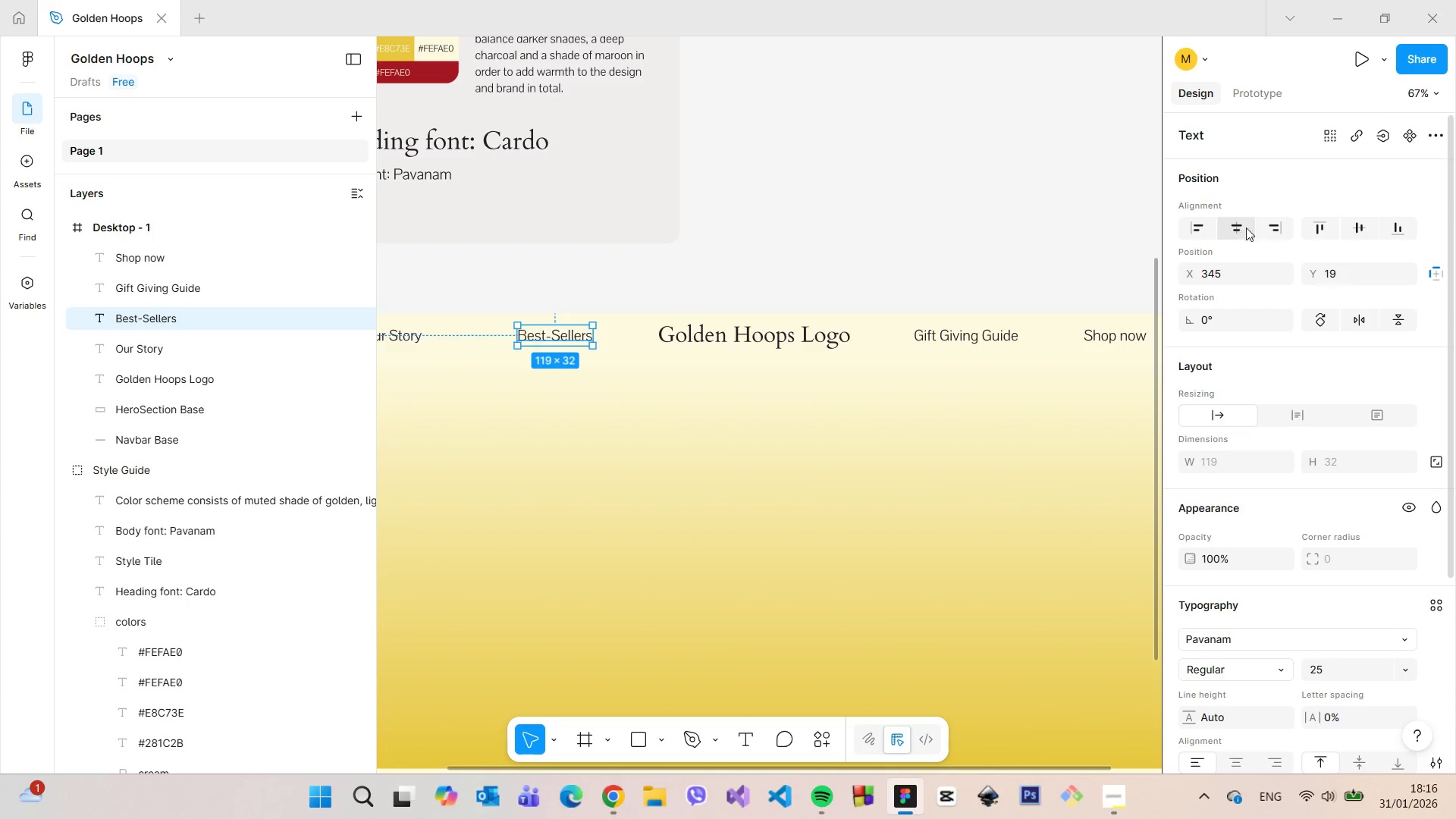 
left_click([1241, 273])
 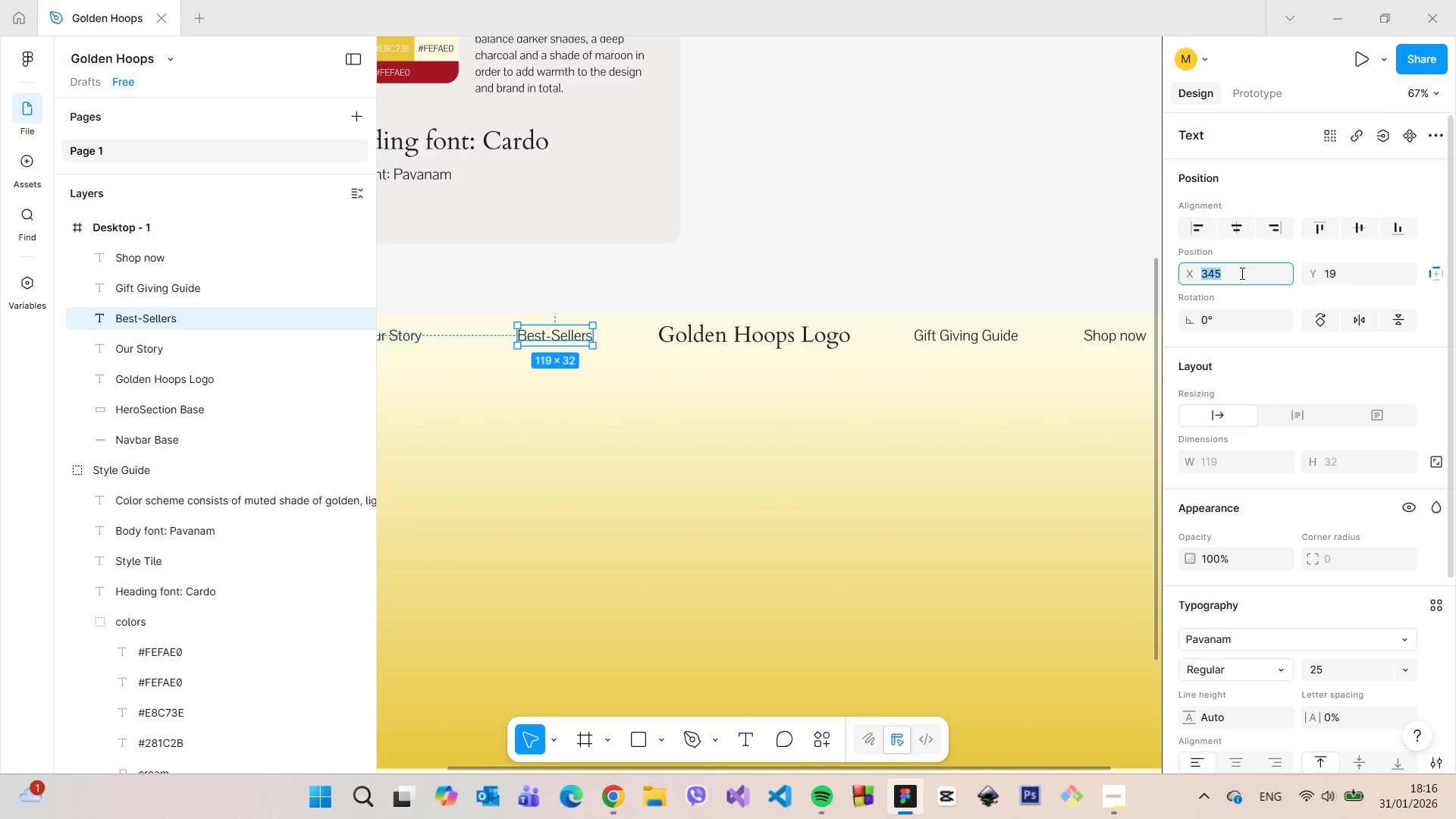 
key(ArrowUp)
 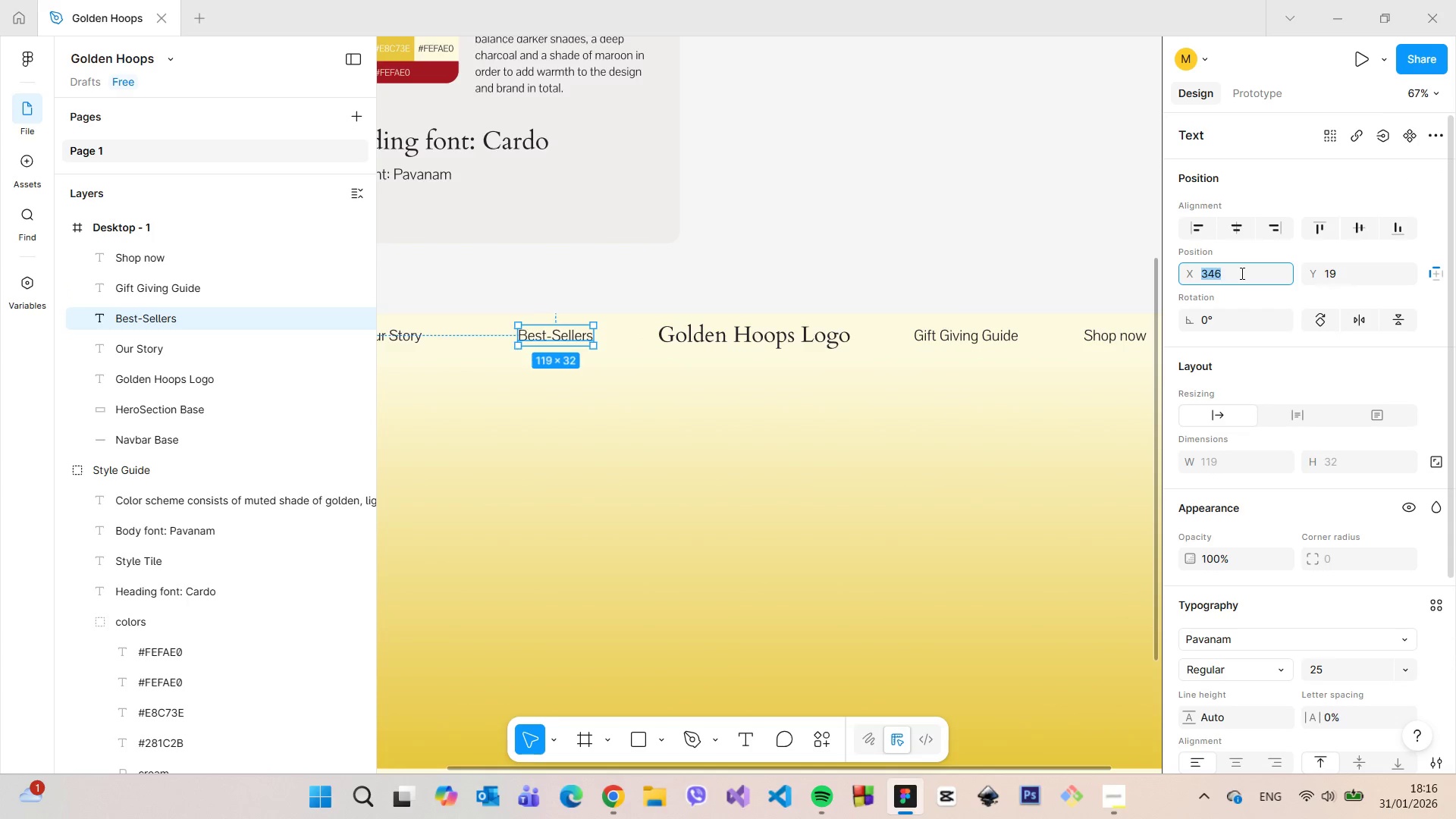 
key(ArrowUp)
 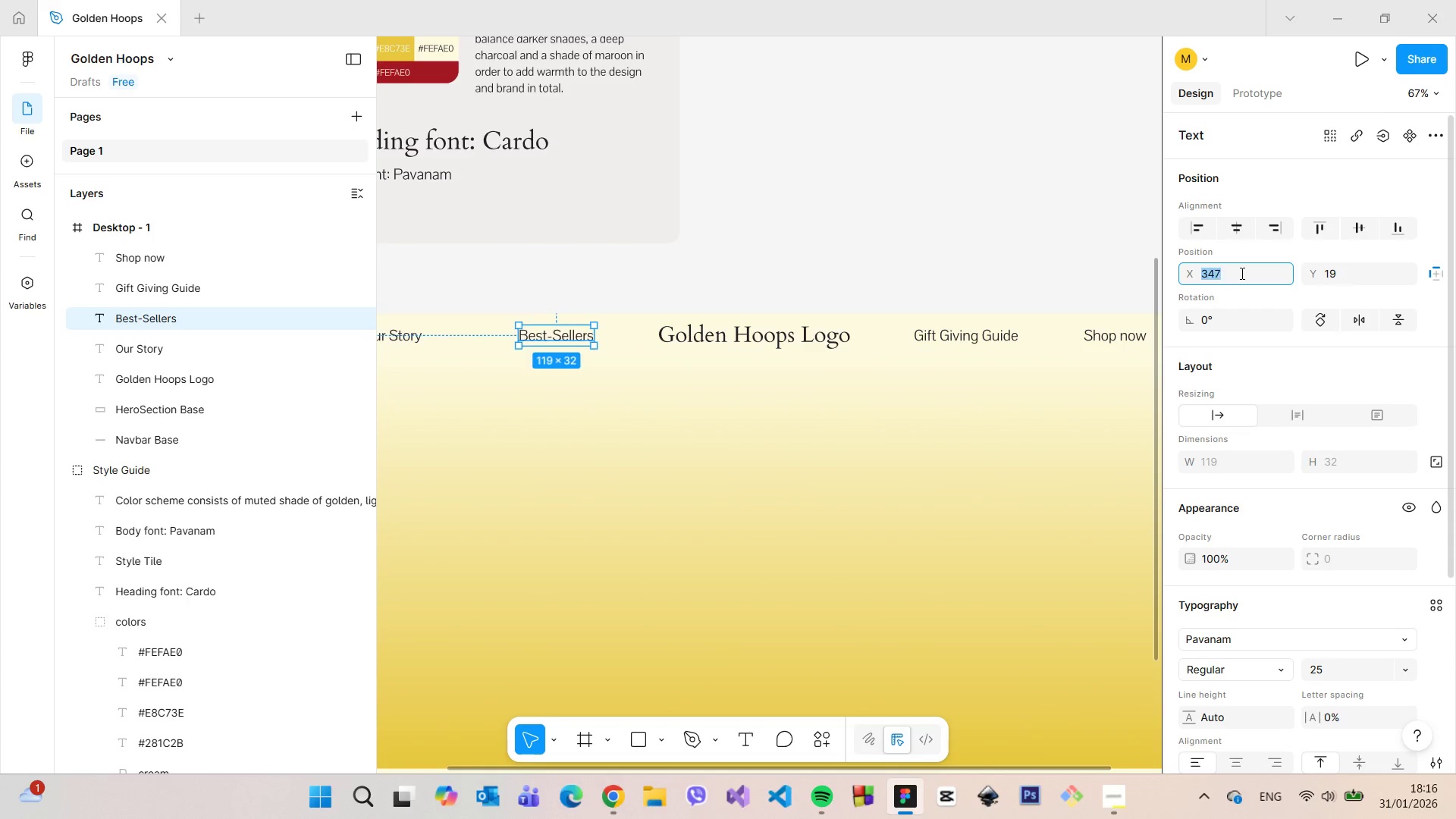 
key(ArrowUp)
 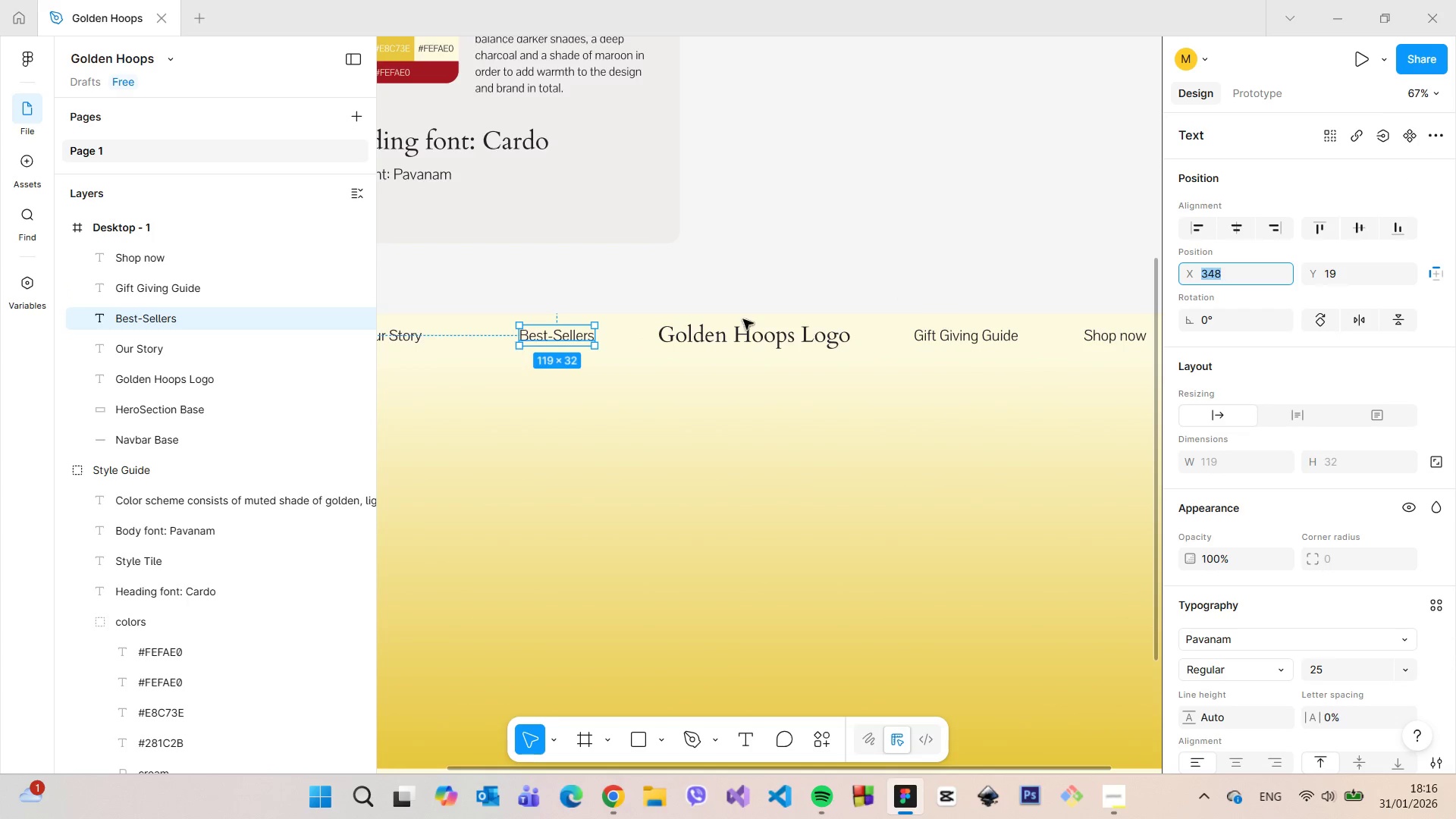 
hold_key(key=AltLeft, duration=1.51)
 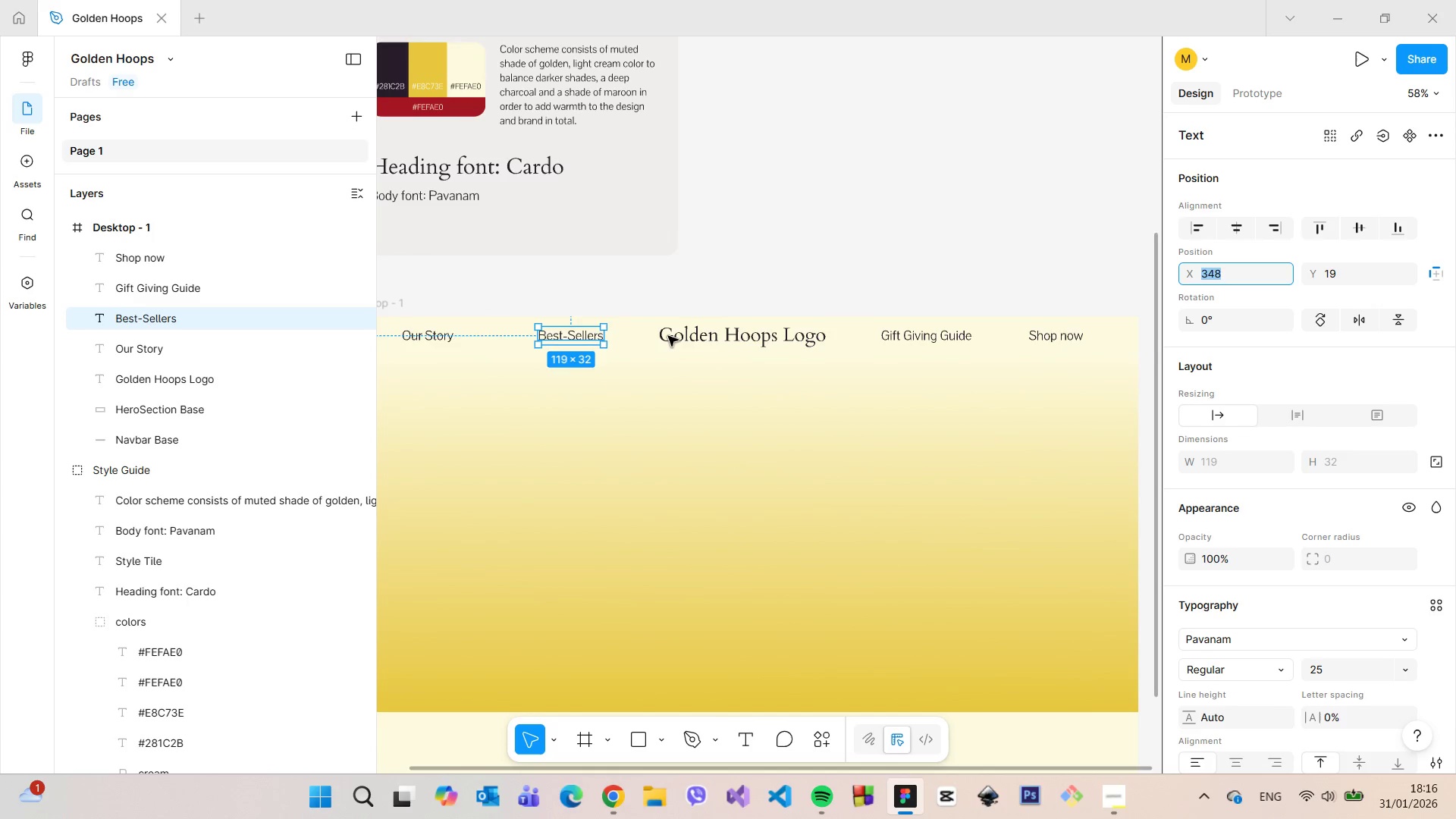 
key(Alt+AltLeft)
 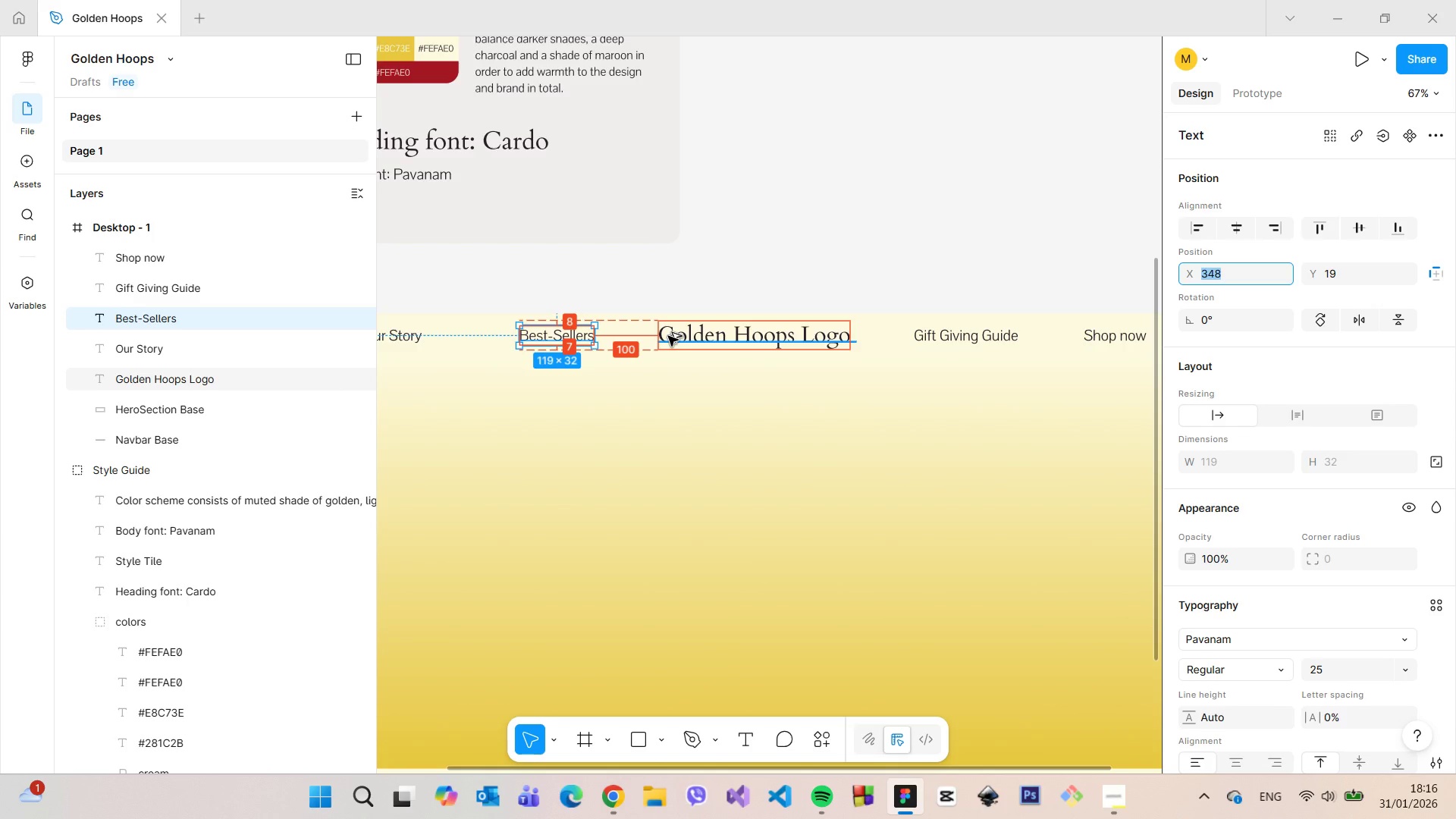 
key(Alt+AltLeft)
 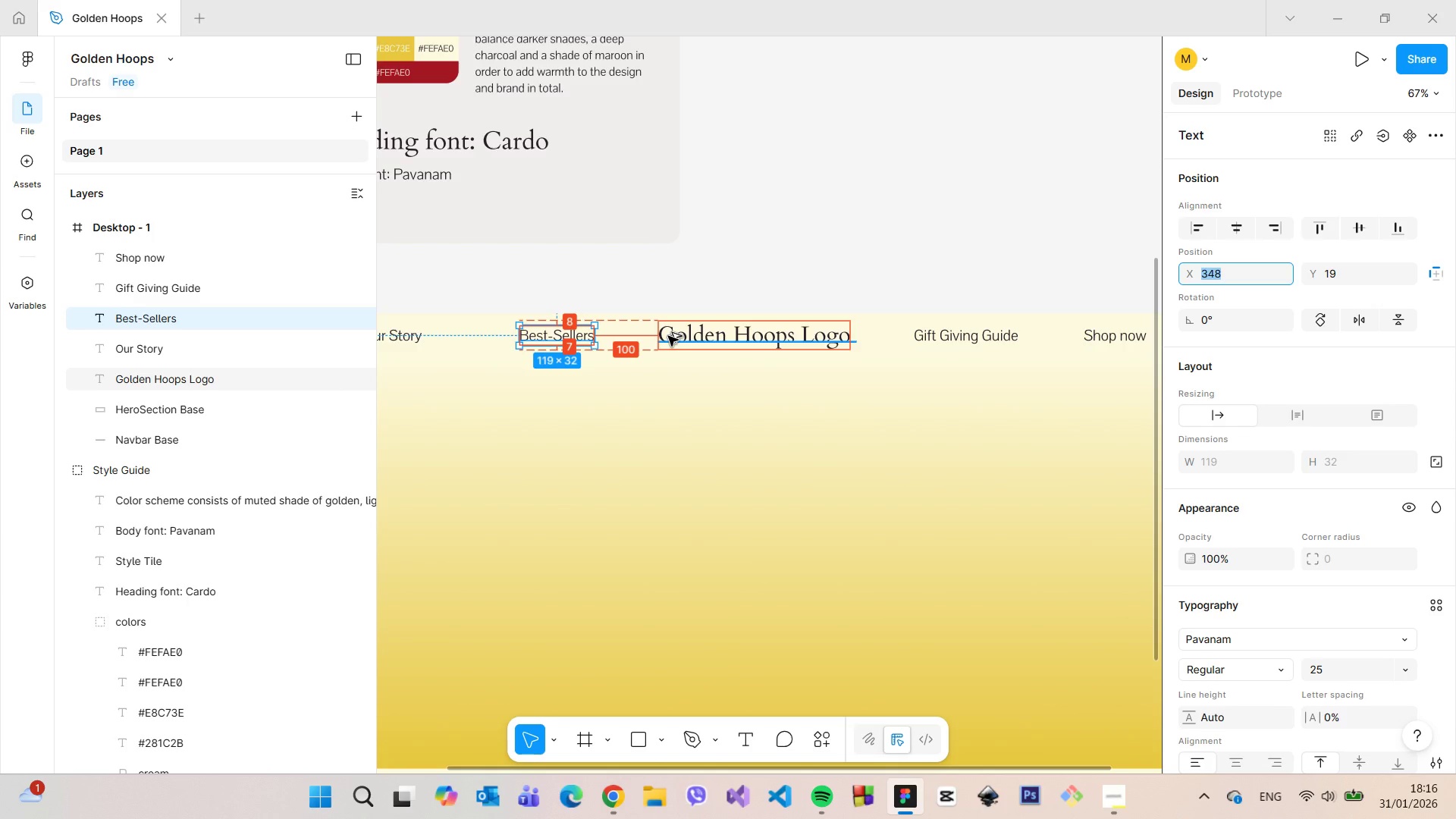 
key(Alt+AltLeft)
 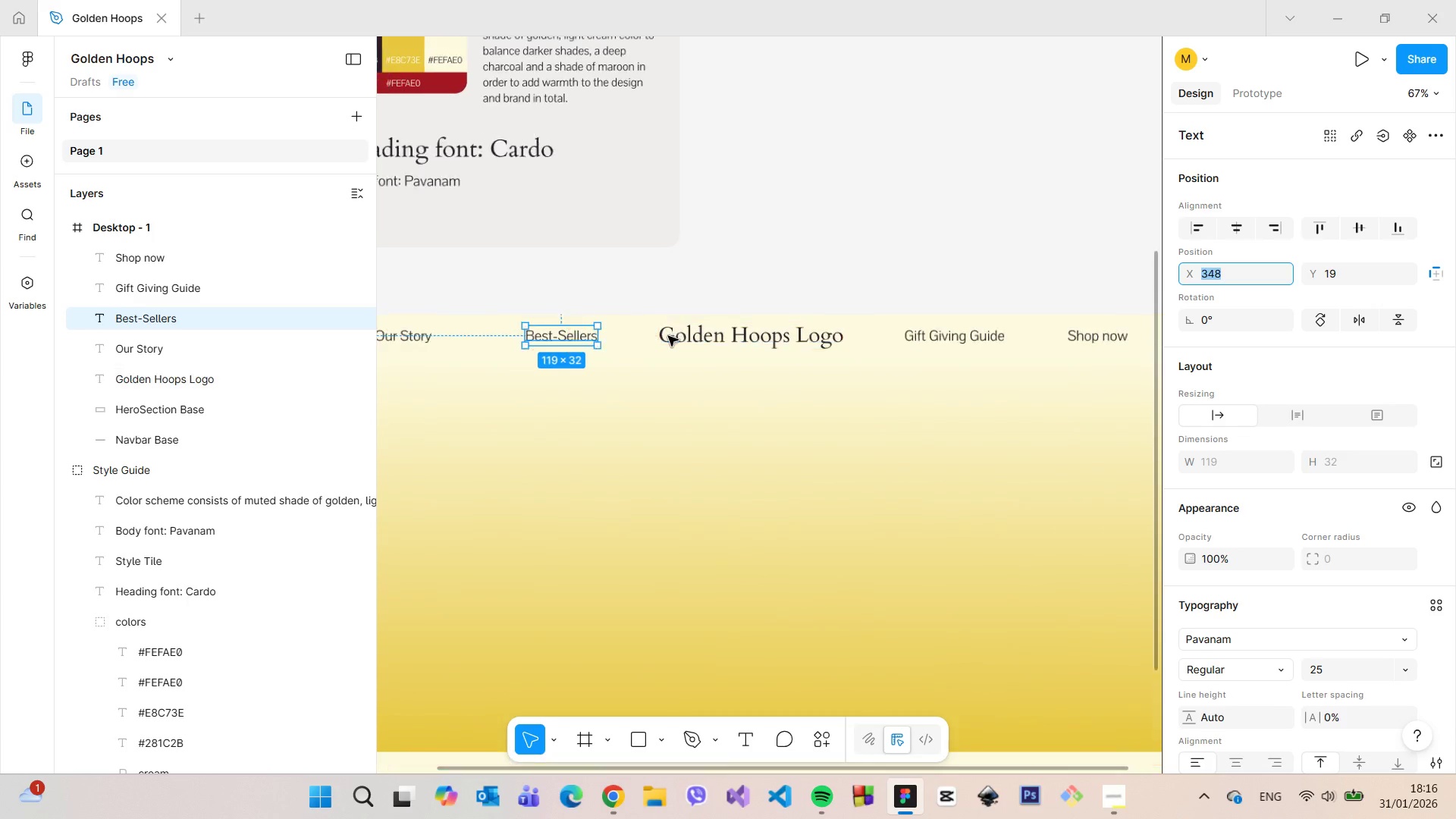 
scroll: coordinate [668, 336], scroll_direction: down, amount: 4.0
 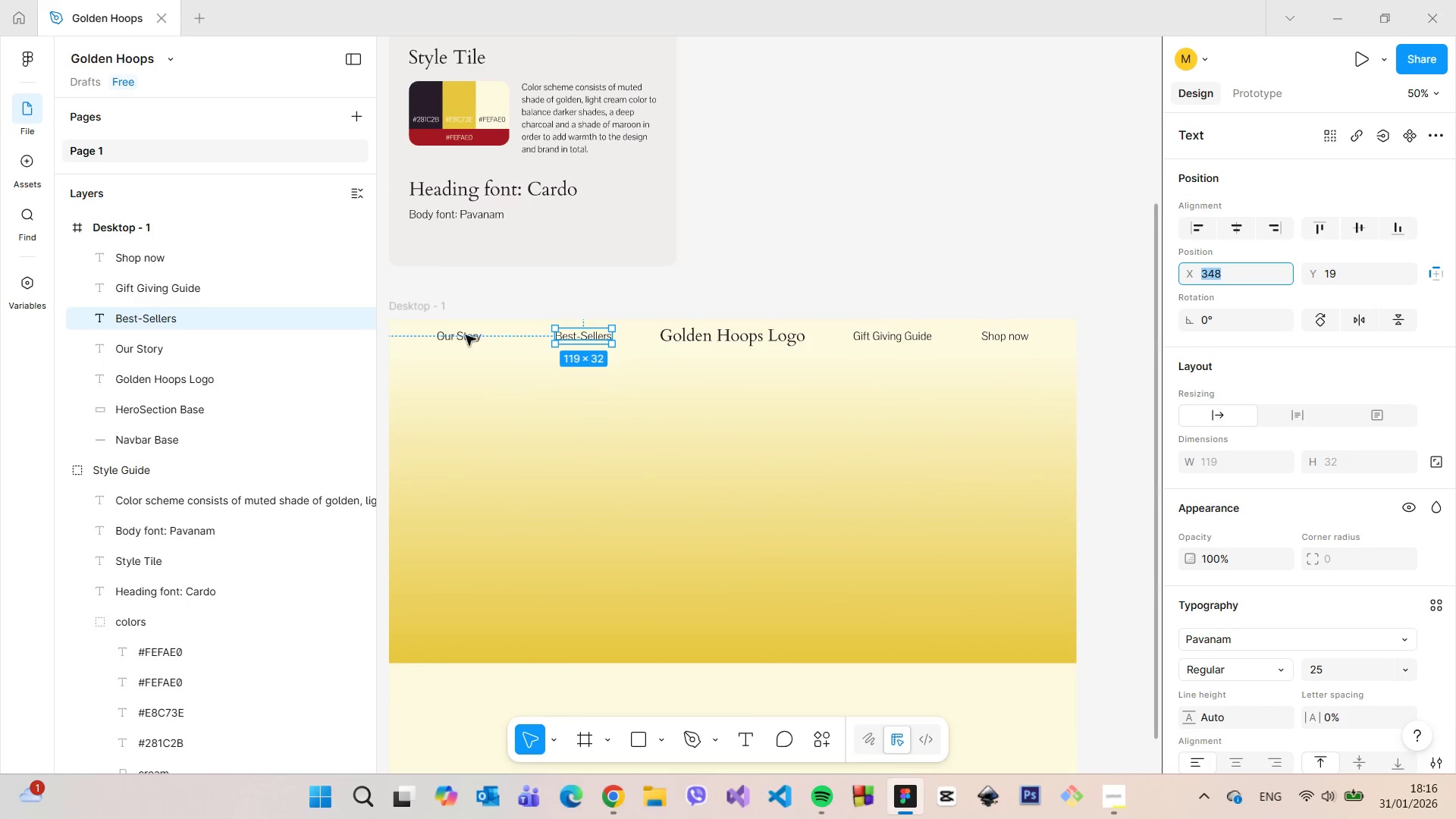 
left_click([454, 335])
 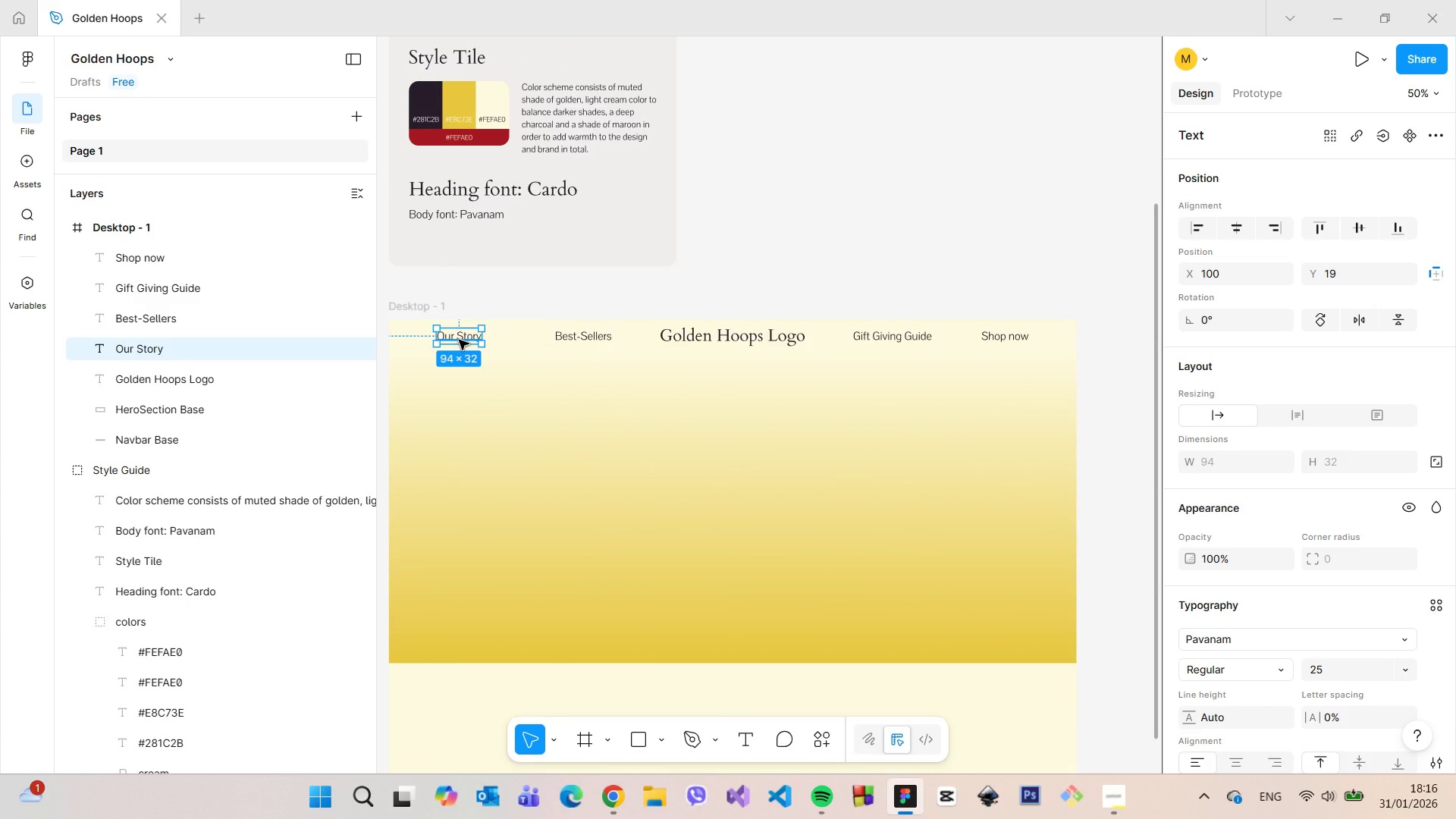 
left_click_drag(start_coordinate=[459, 340], to_coordinate=[486, 340])
 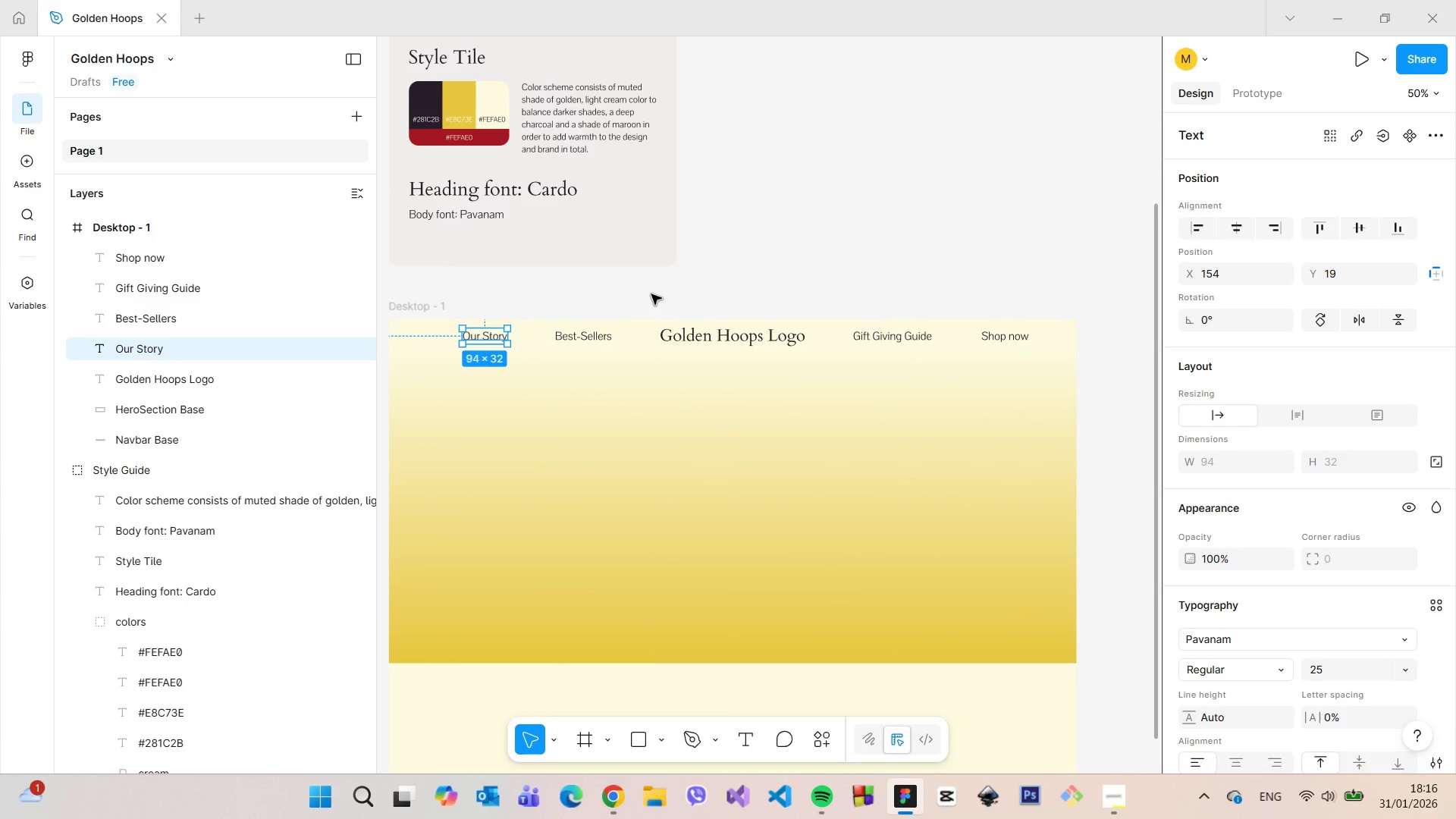 
left_click([651, 294])
 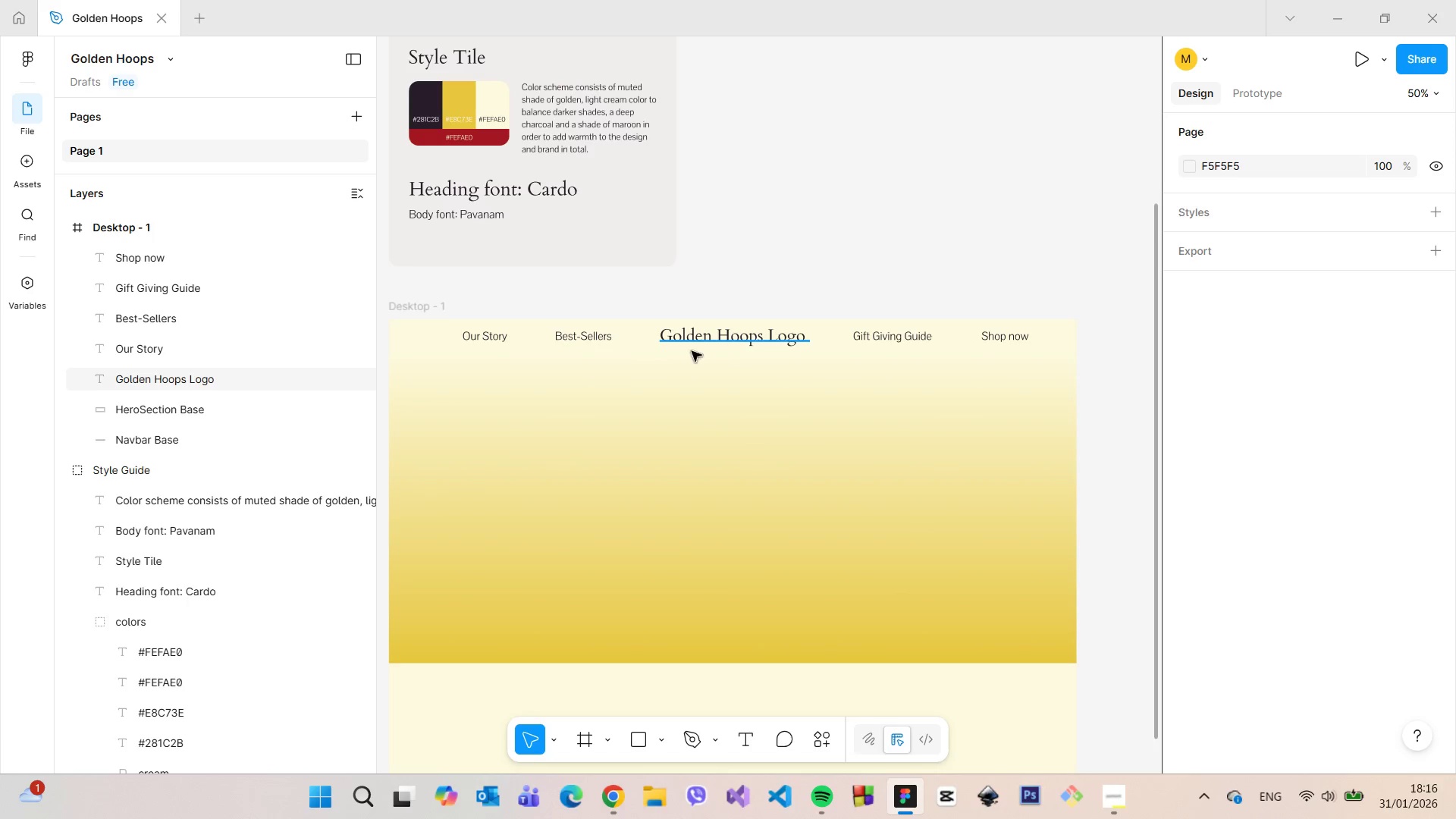 
hold_key(key=AltLeft, duration=0.58)
 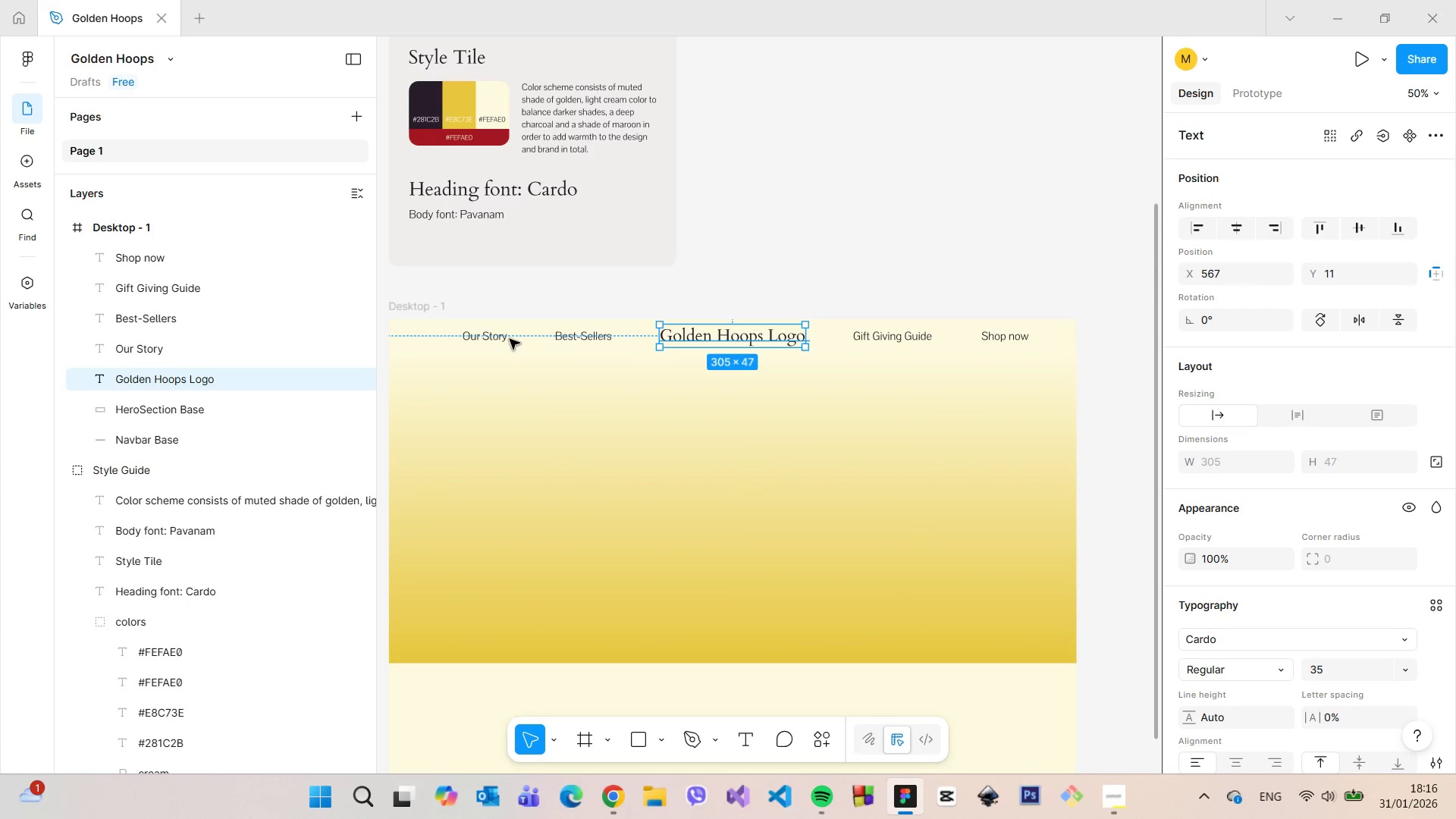 
left_click([504, 340])
 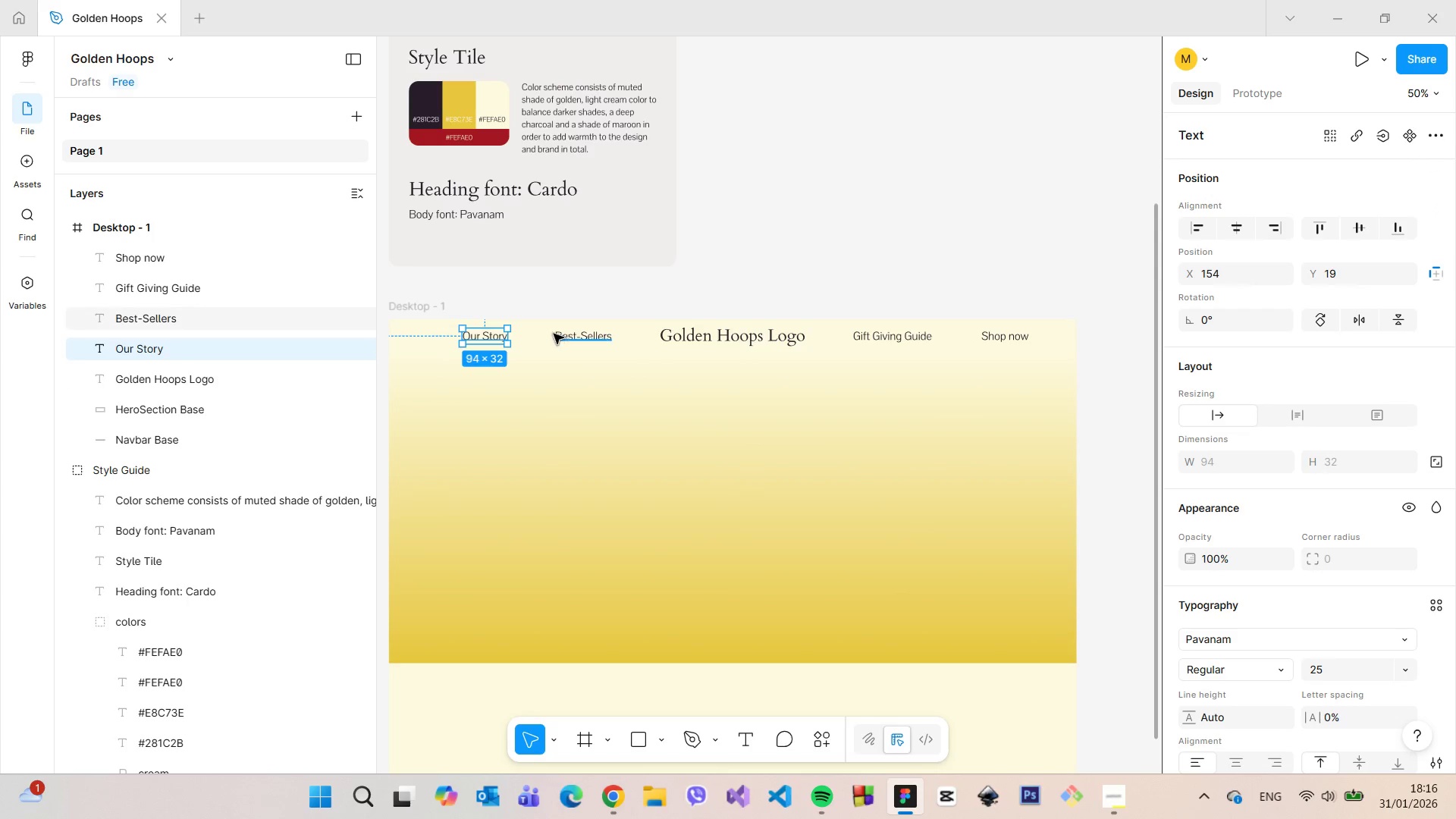 
hold_key(key=AltLeft, duration=0.48)
 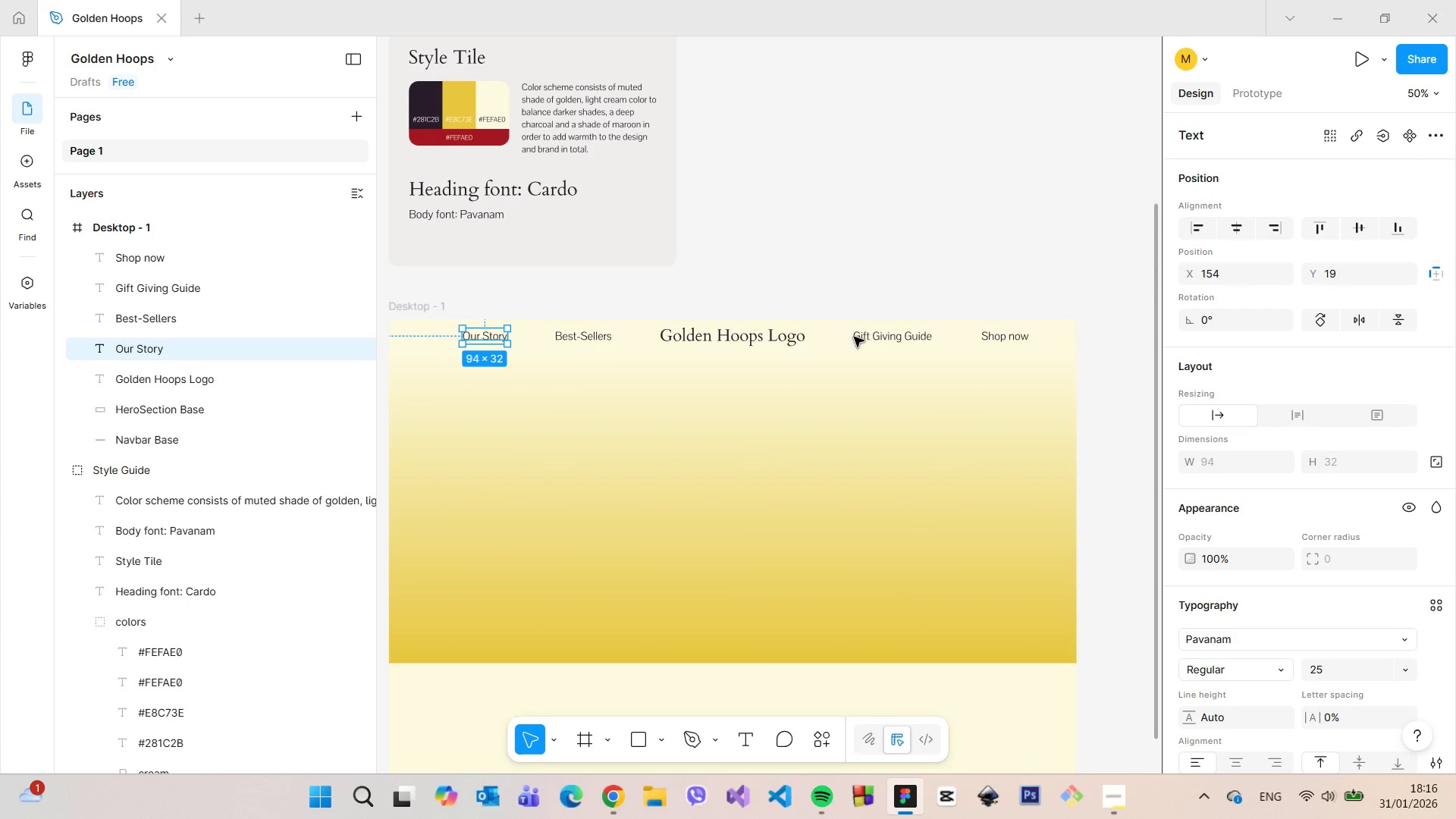 
left_click([854, 337])
 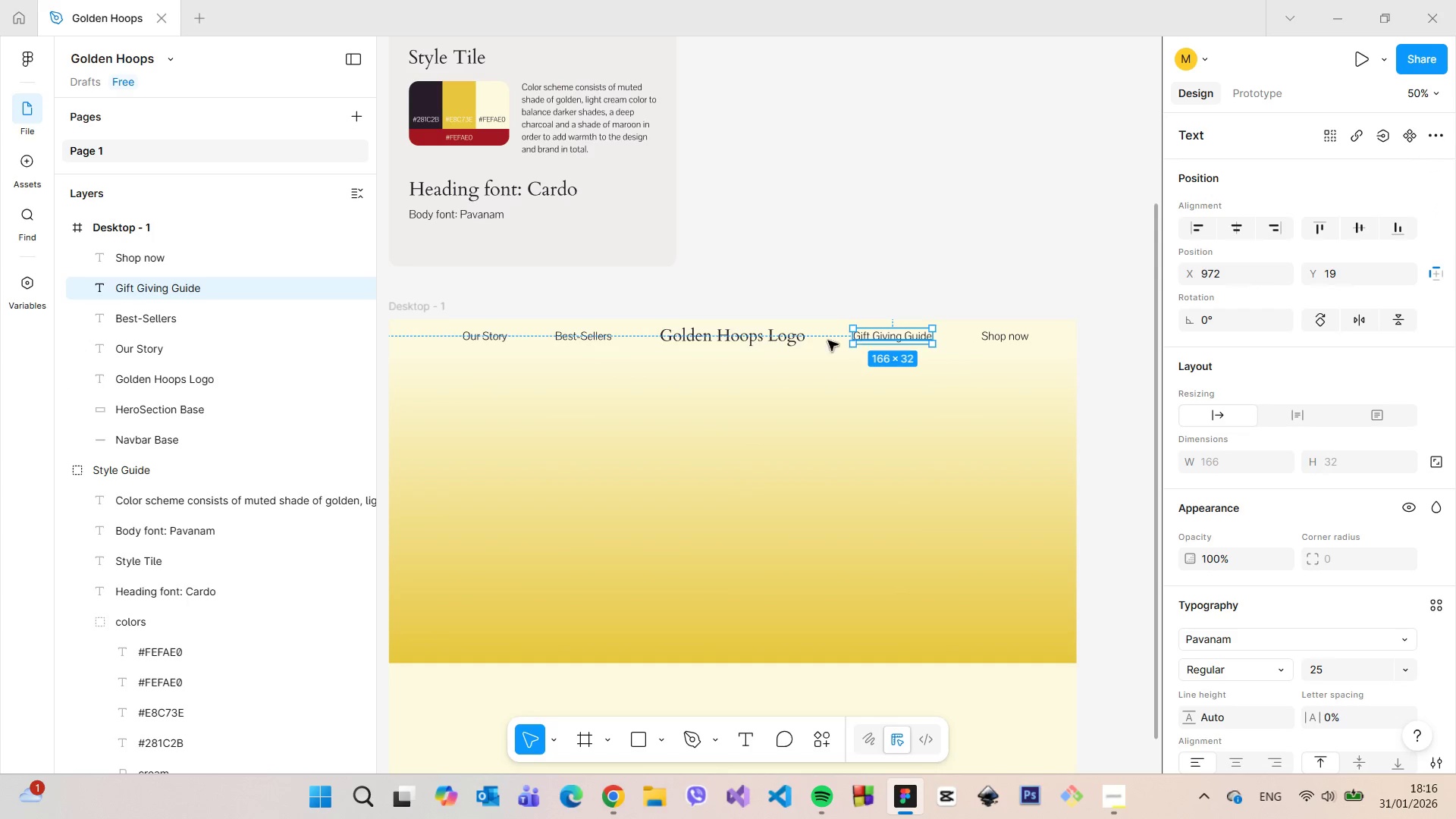 
hold_key(key=AltLeft, duration=0.44)
 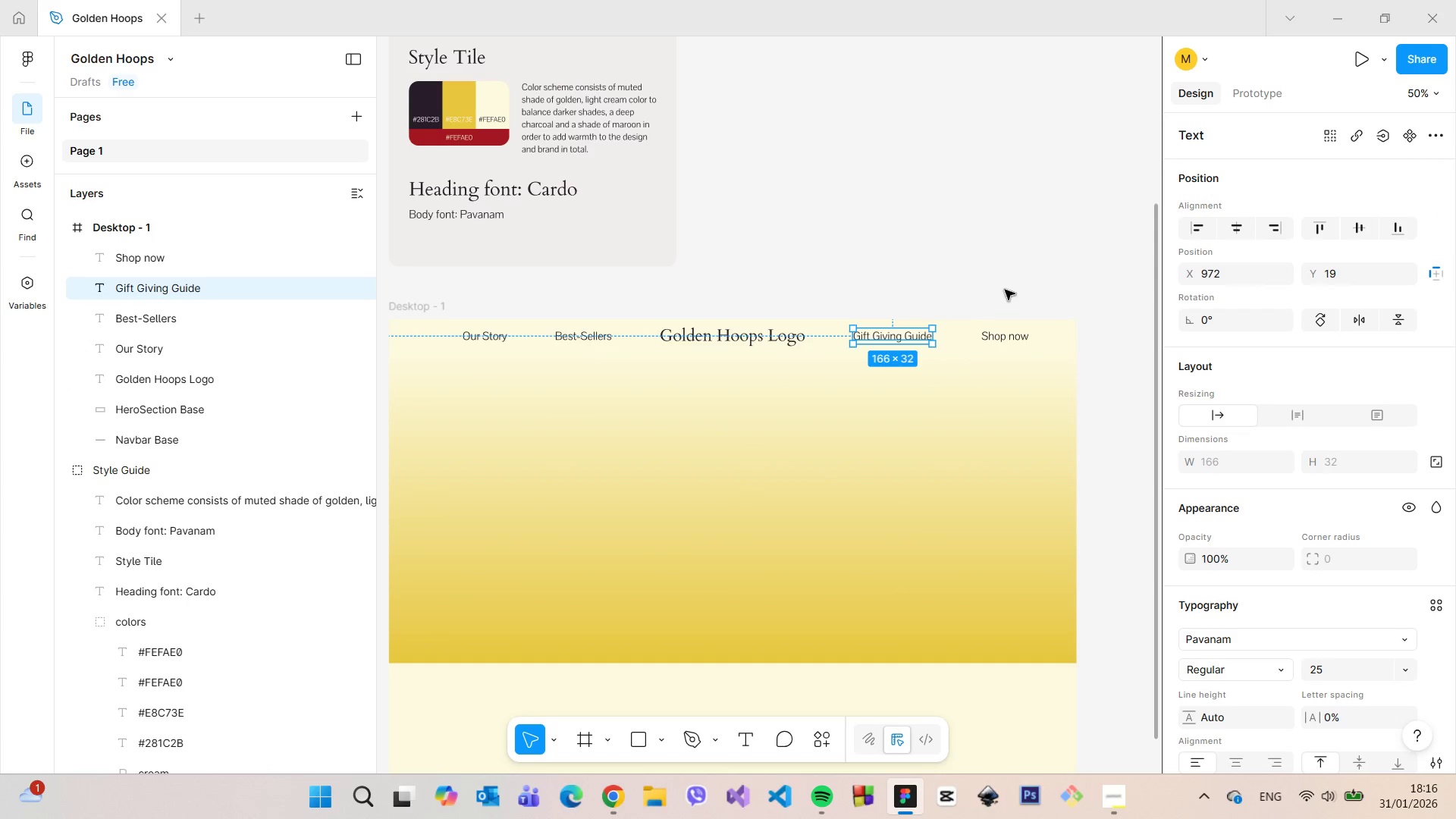 
left_click([1005, 290])
 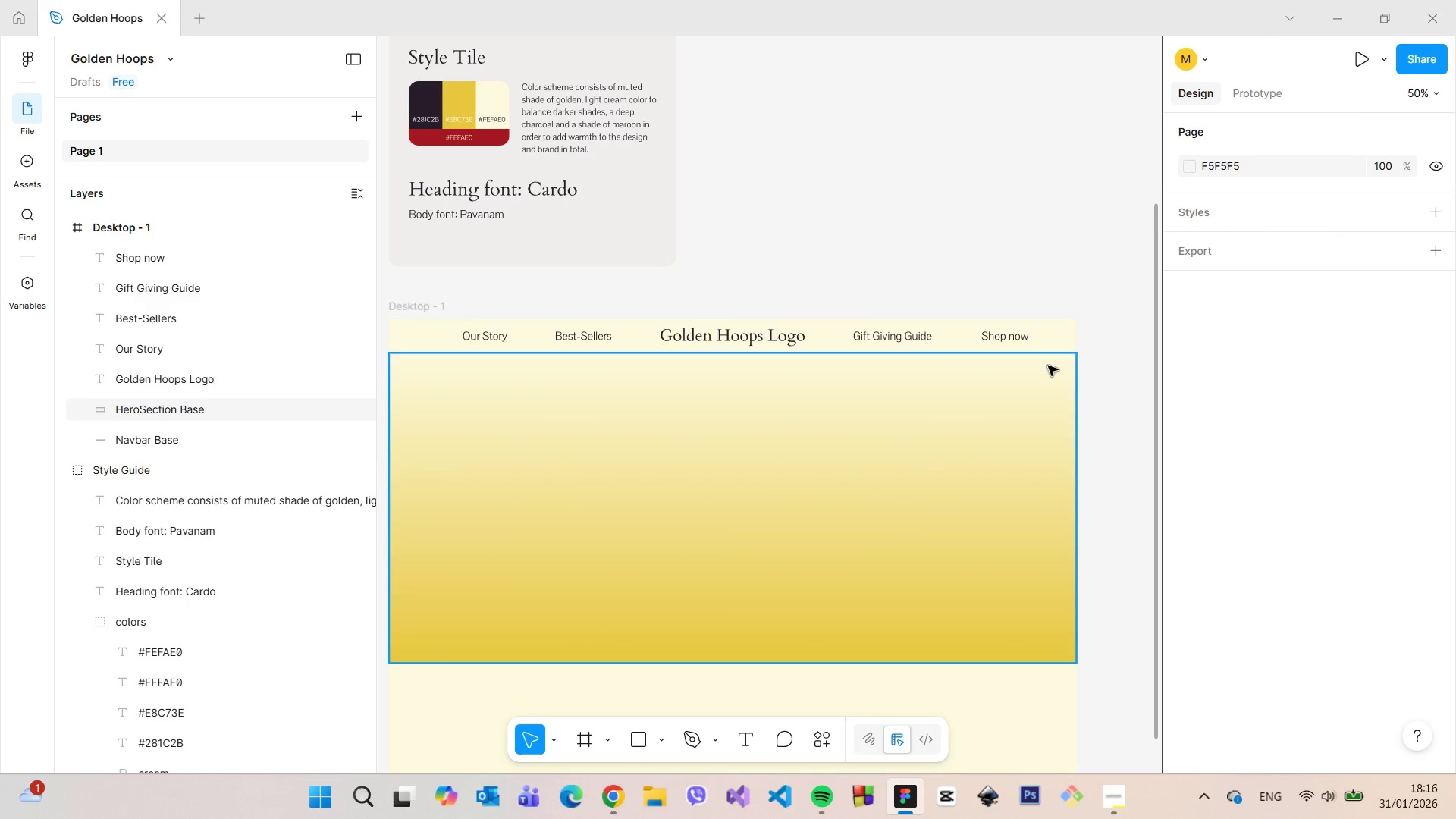 
scroll: coordinate [1023, 342], scroll_direction: up, amount: 9.0
 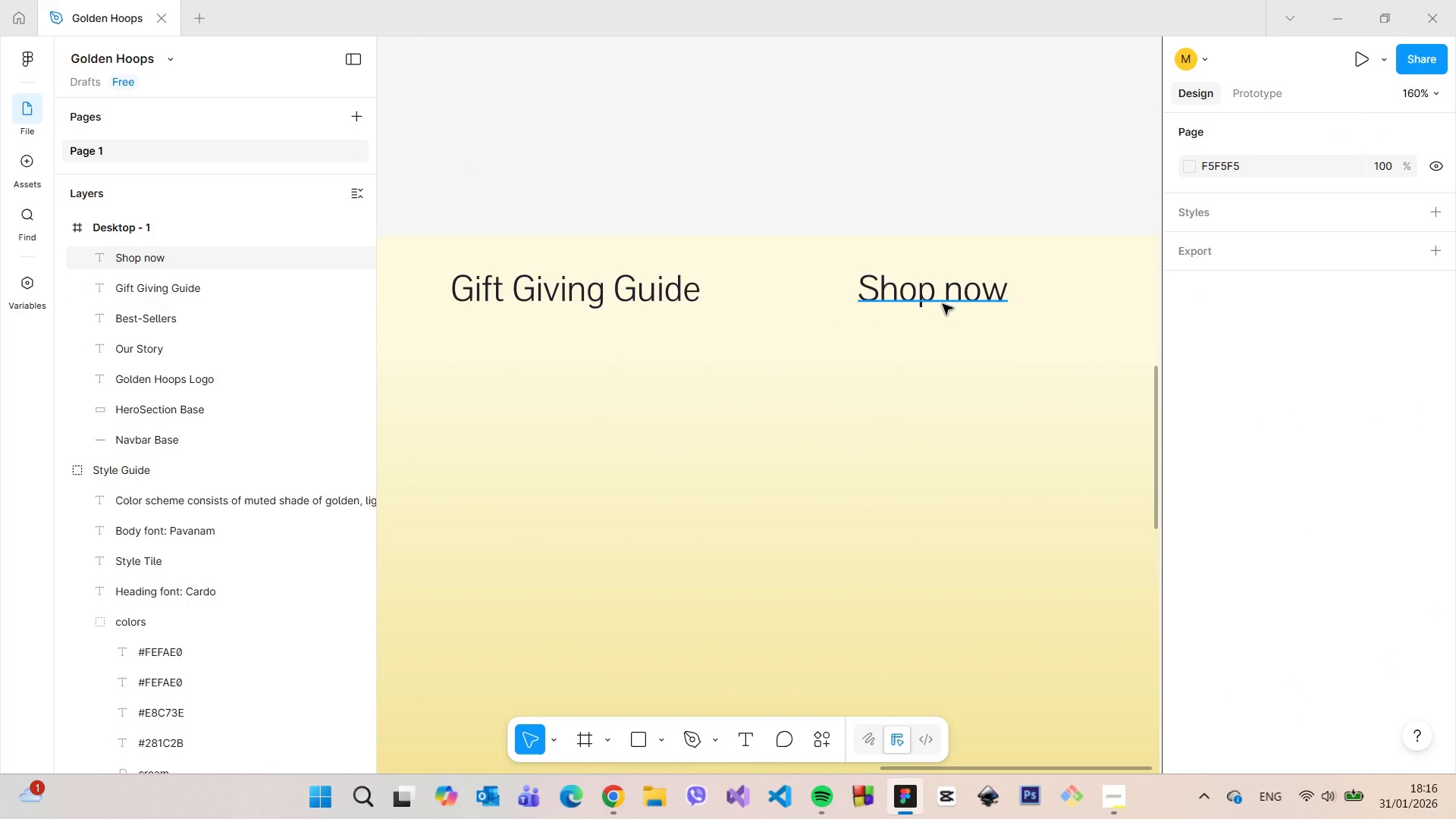 
left_click([941, 302])
 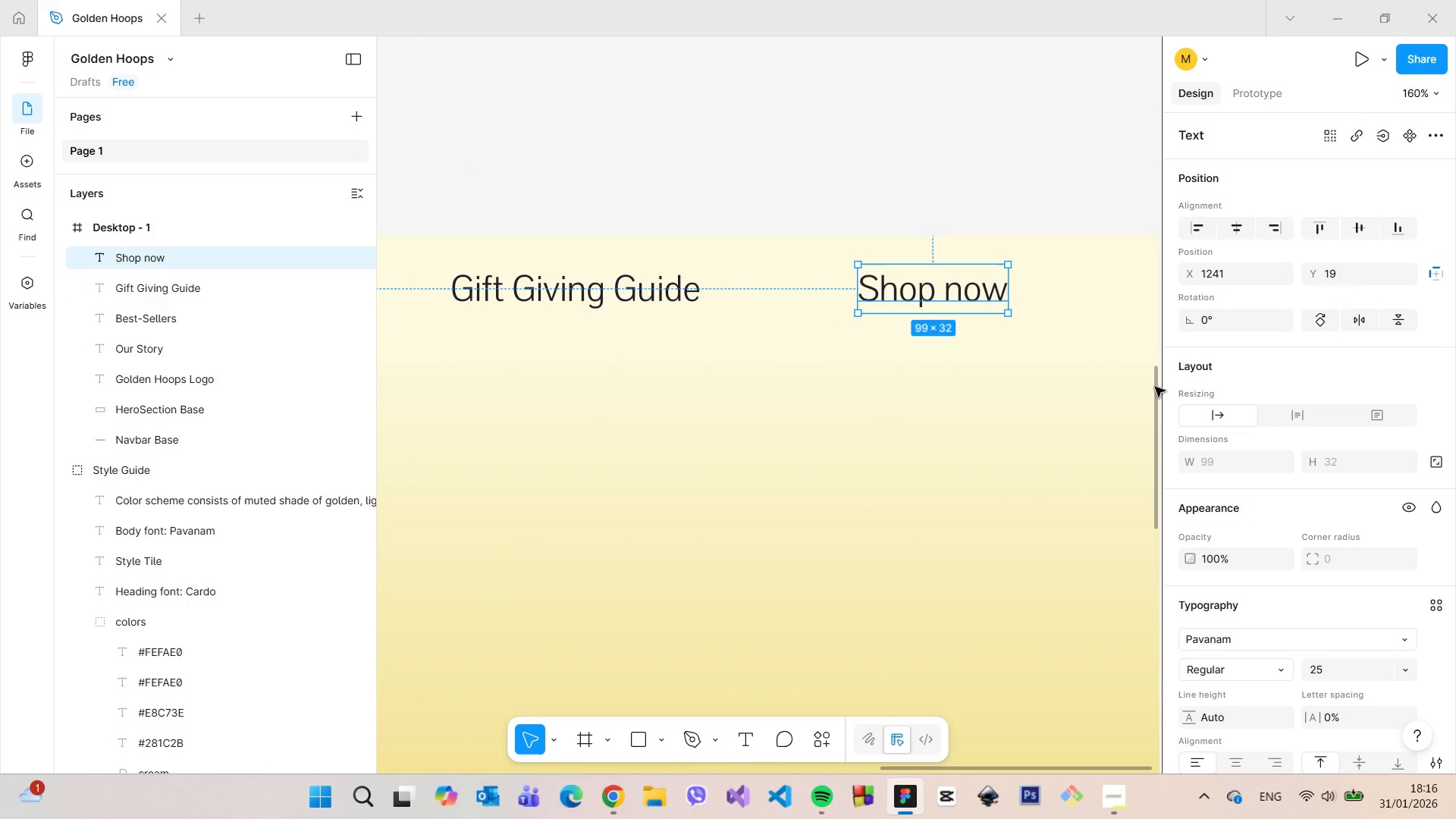 
left_click_drag(start_coordinate=[1154, 387], to_coordinate=[1153, 334])
 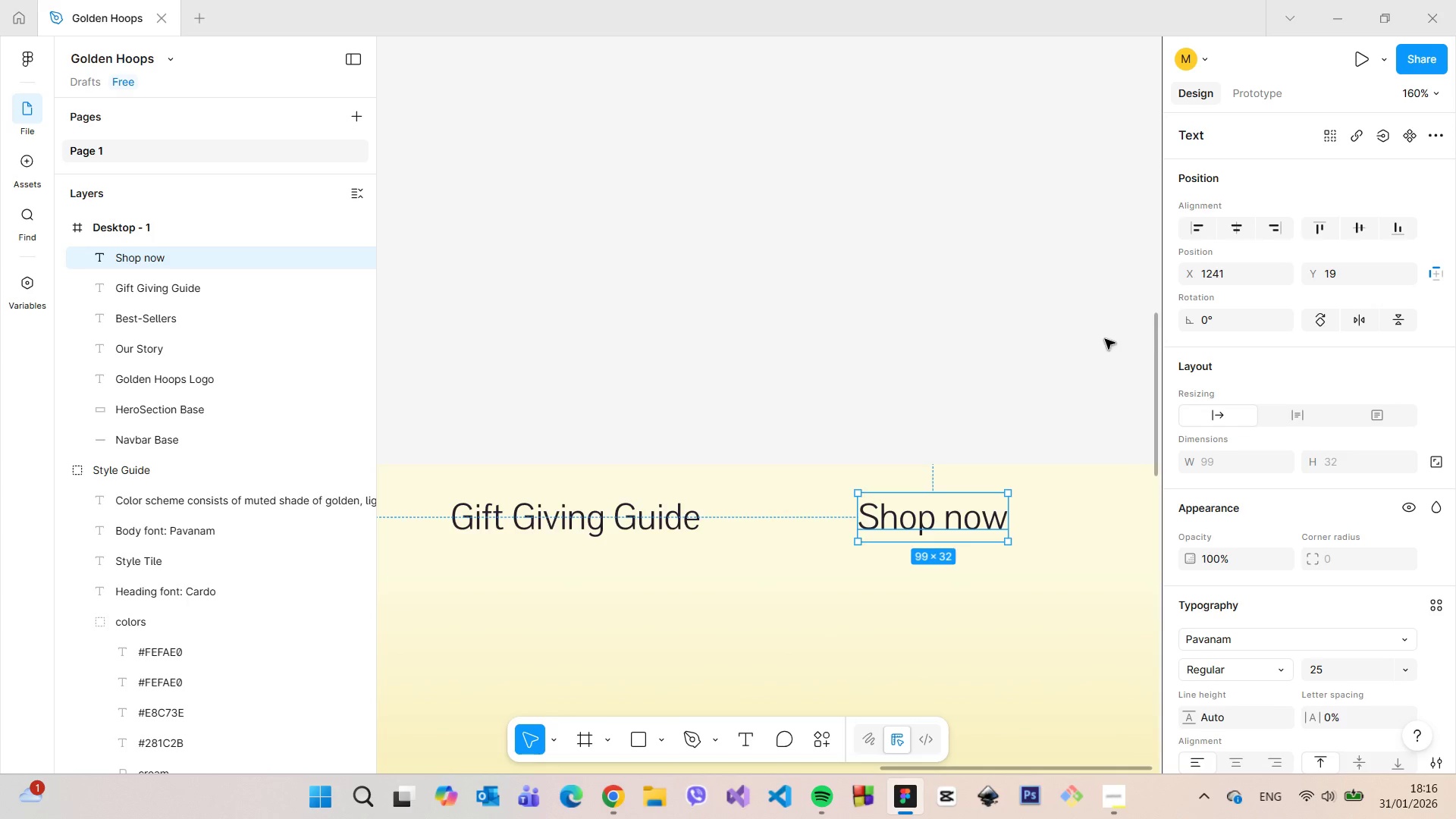 
left_click([1098, 337])
 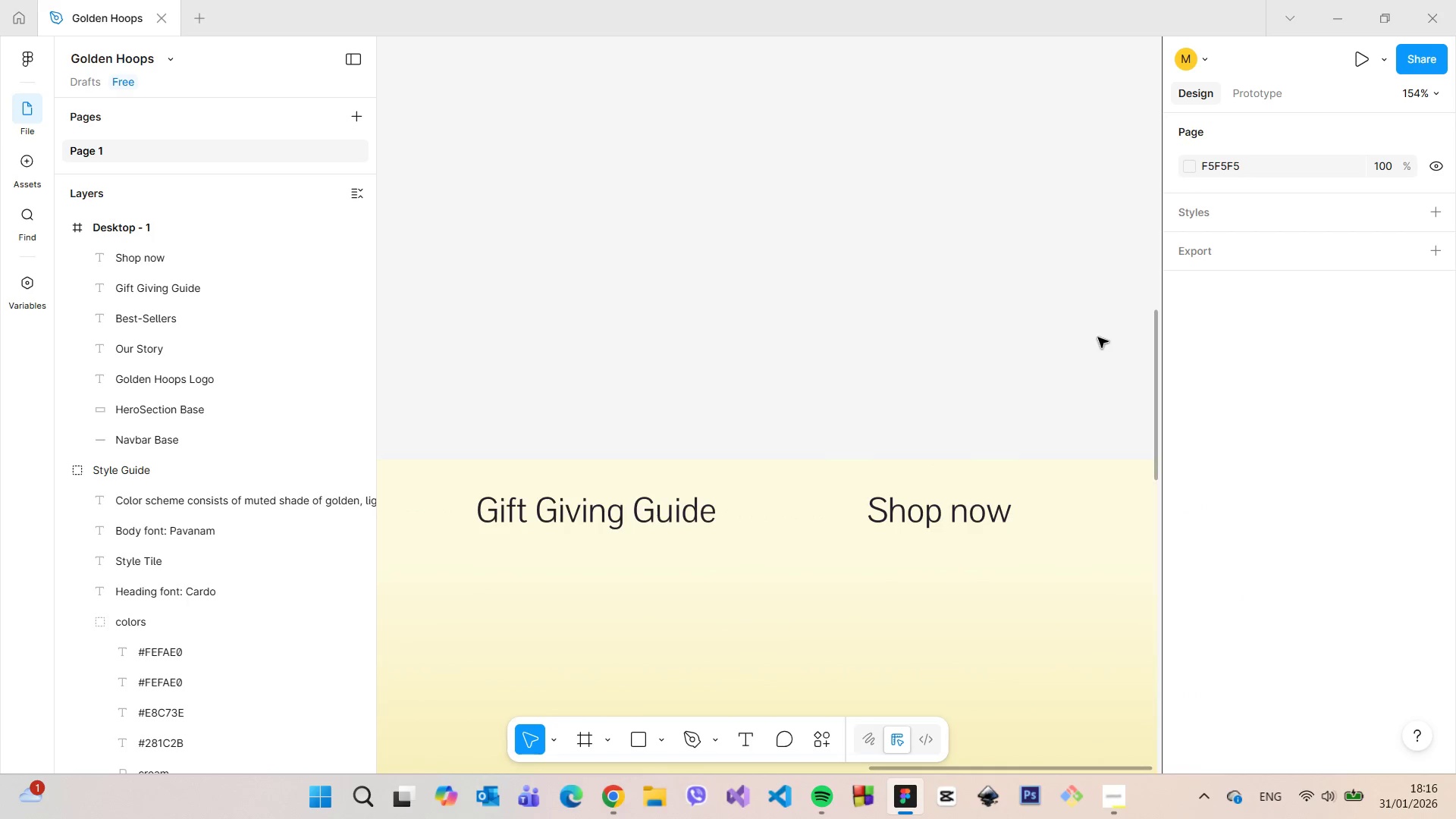 
scroll: coordinate [1098, 337], scroll_direction: down, amount: 12.0
 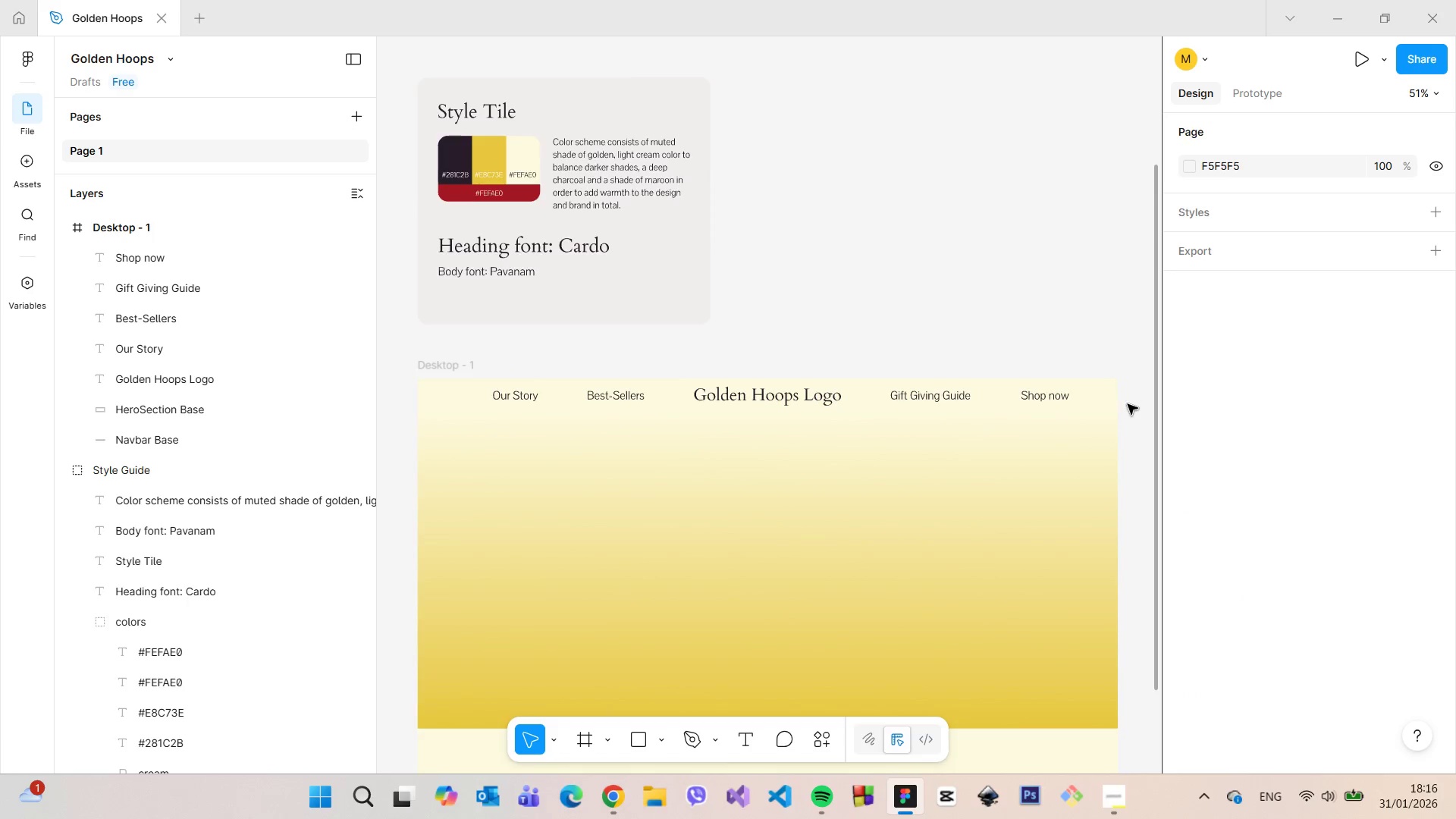 
scroll: coordinate [1127, 405], scroll_direction: up, amount: 9.0
 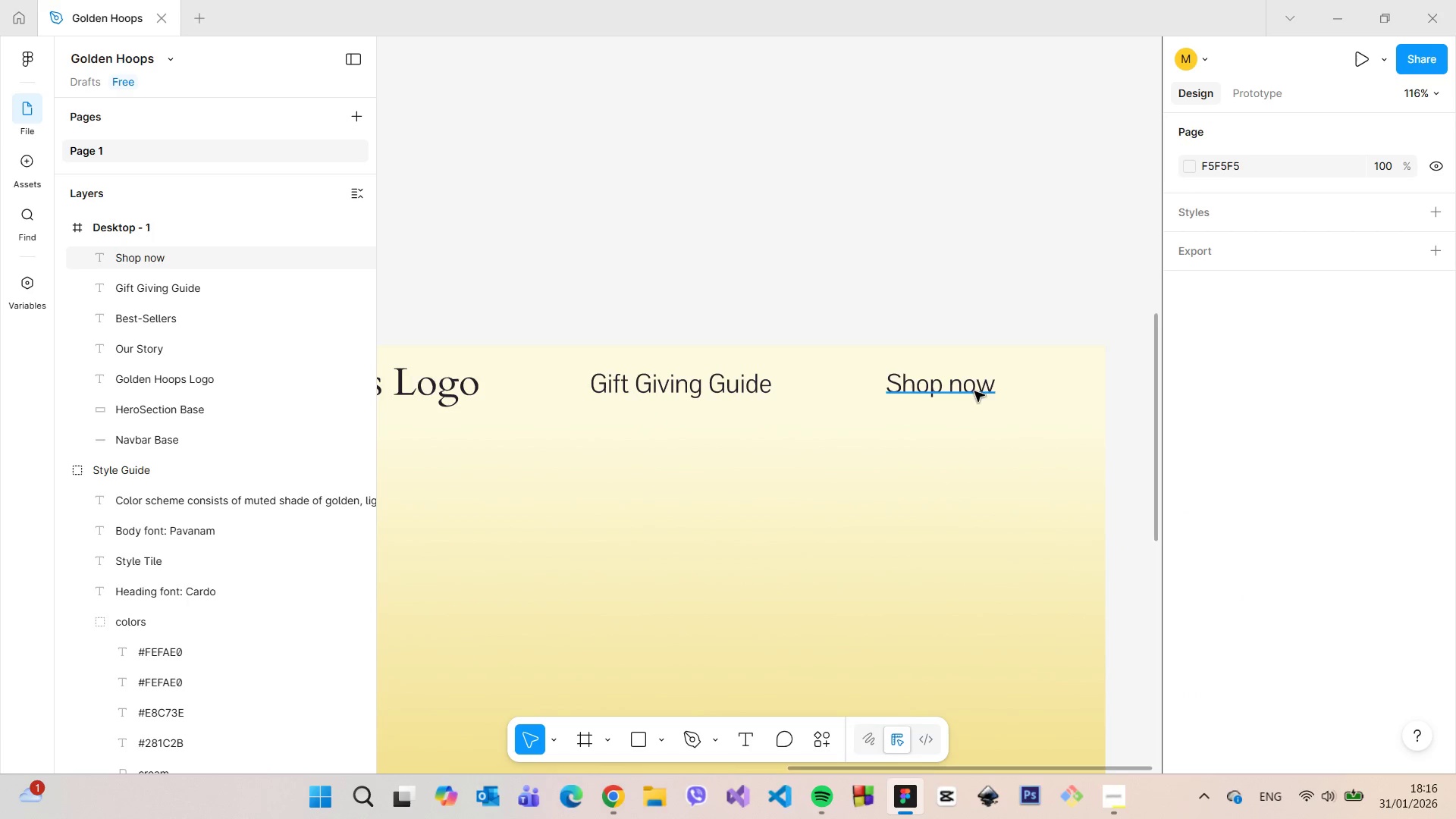 
left_click([965, 386])
 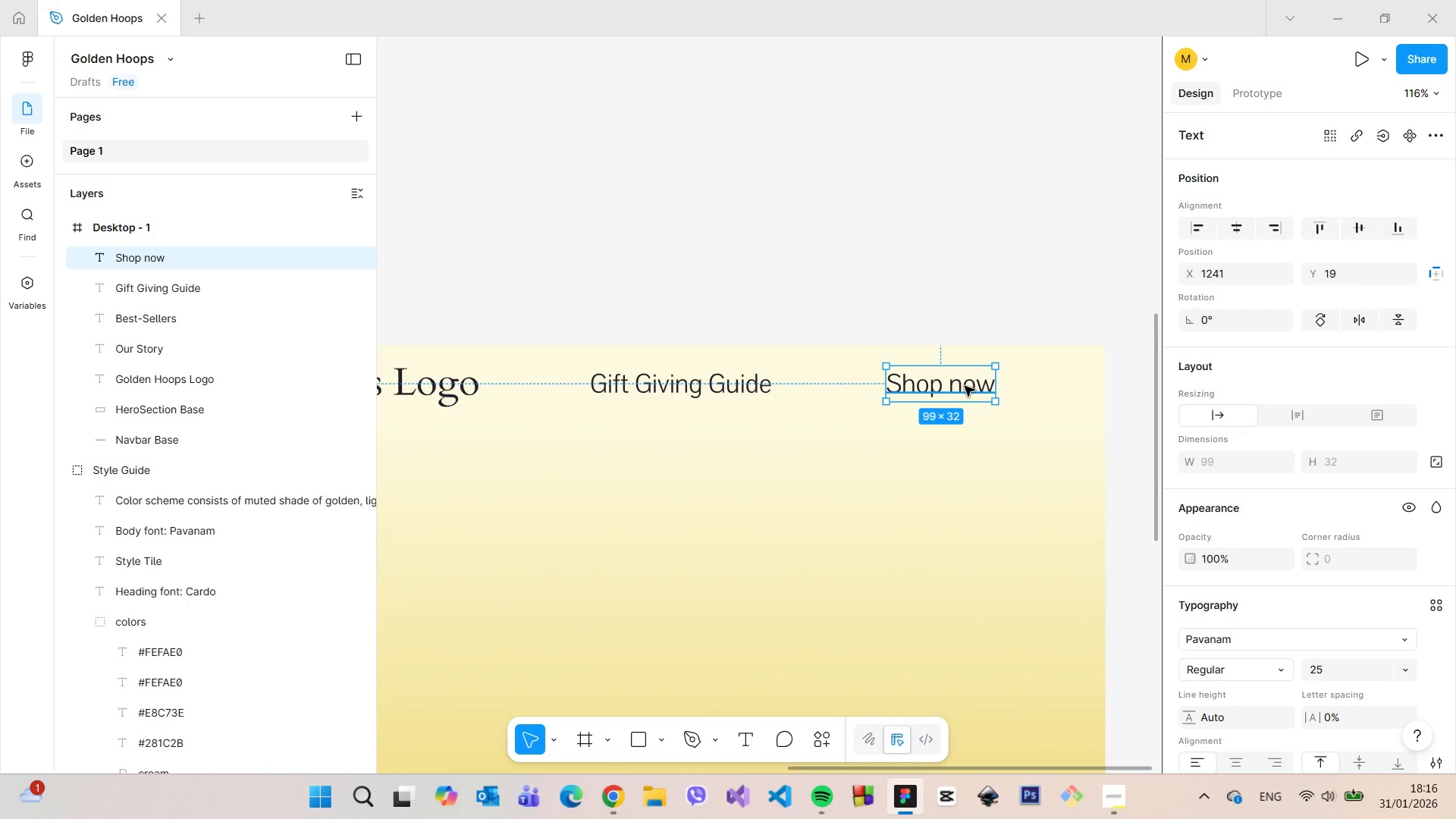 
double_click([965, 386])
 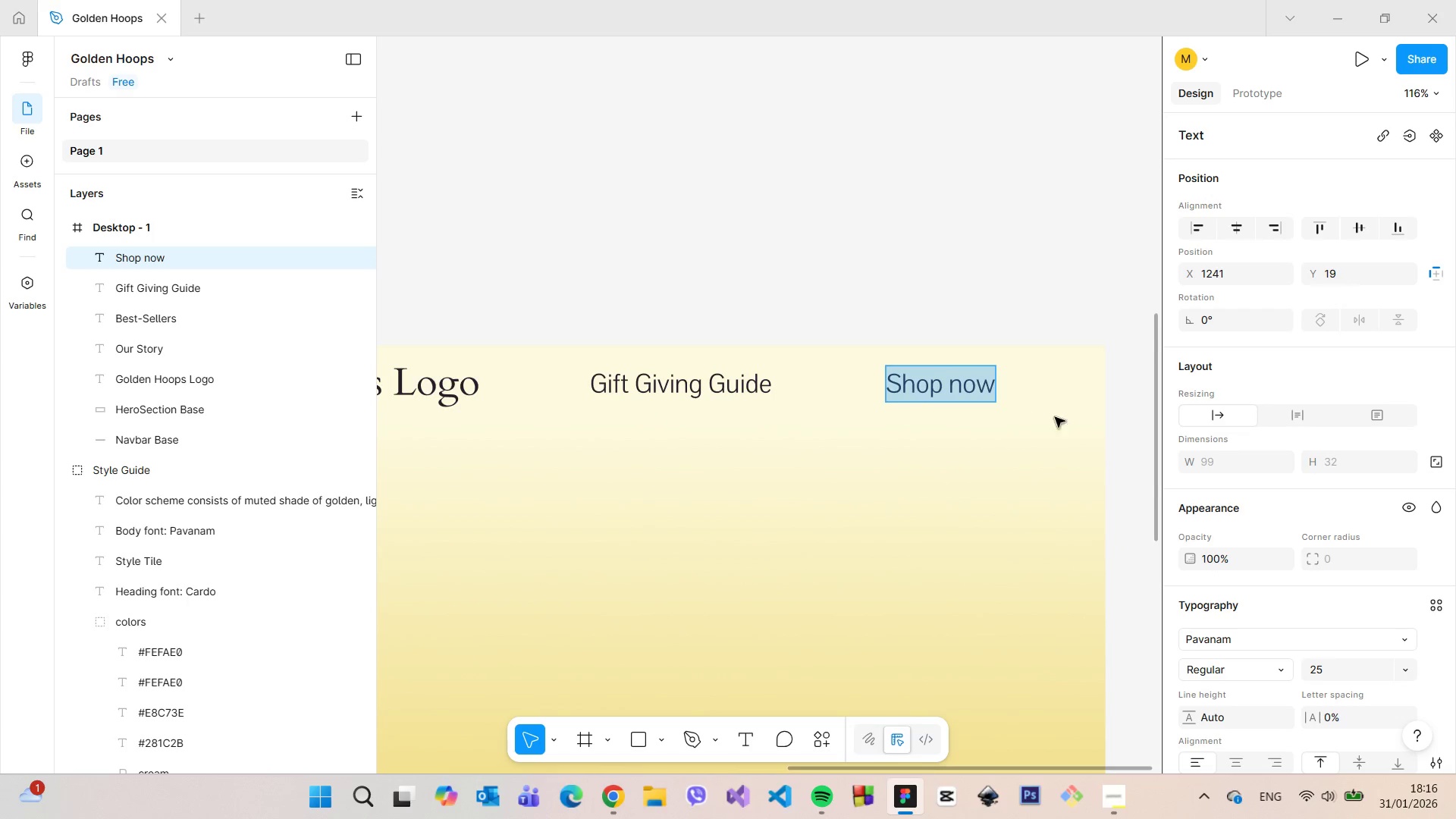 
scroll: coordinate [1263, 455], scroll_direction: down, amount: 7.0
 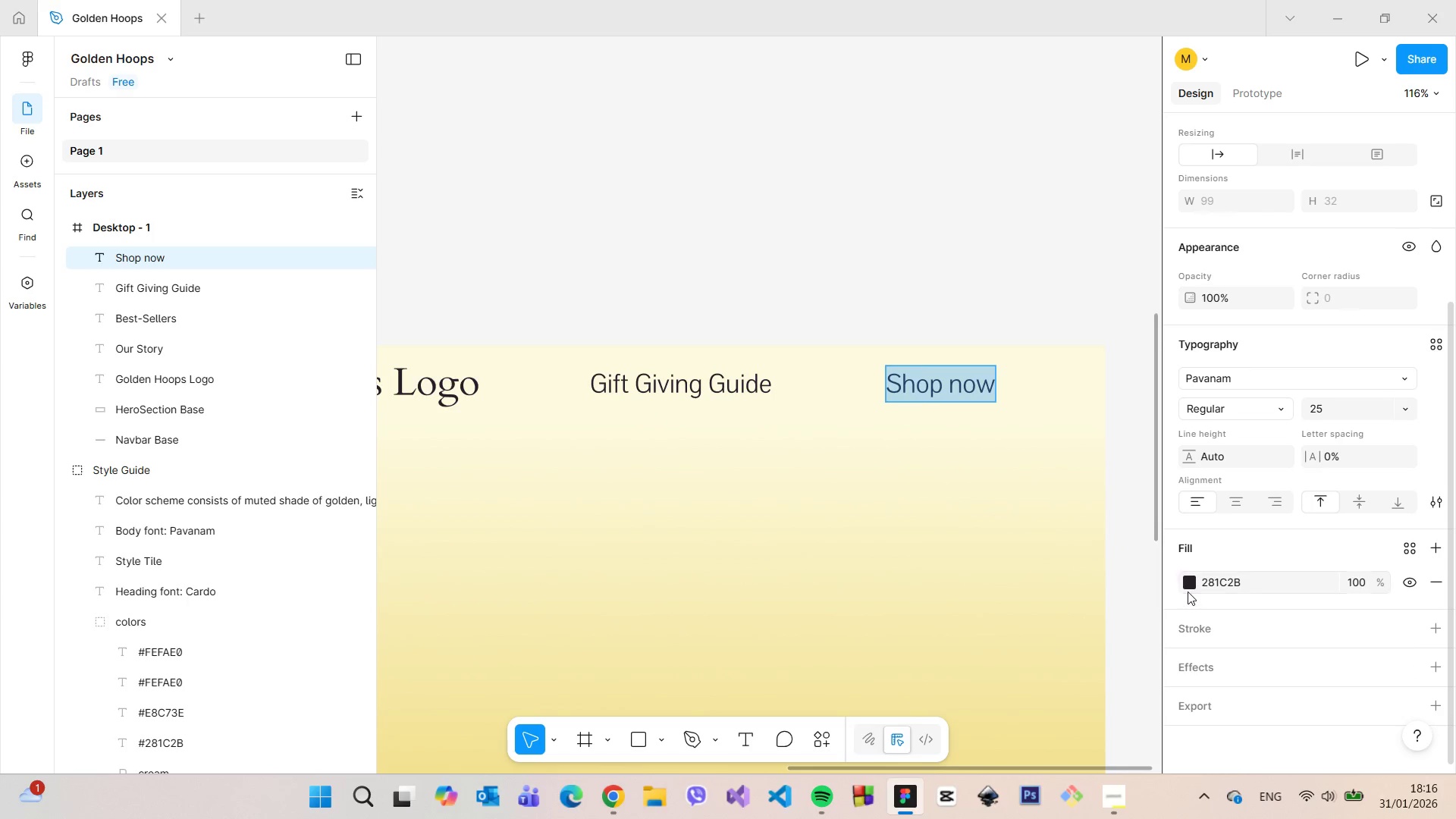 
left_click([1188, 586])
 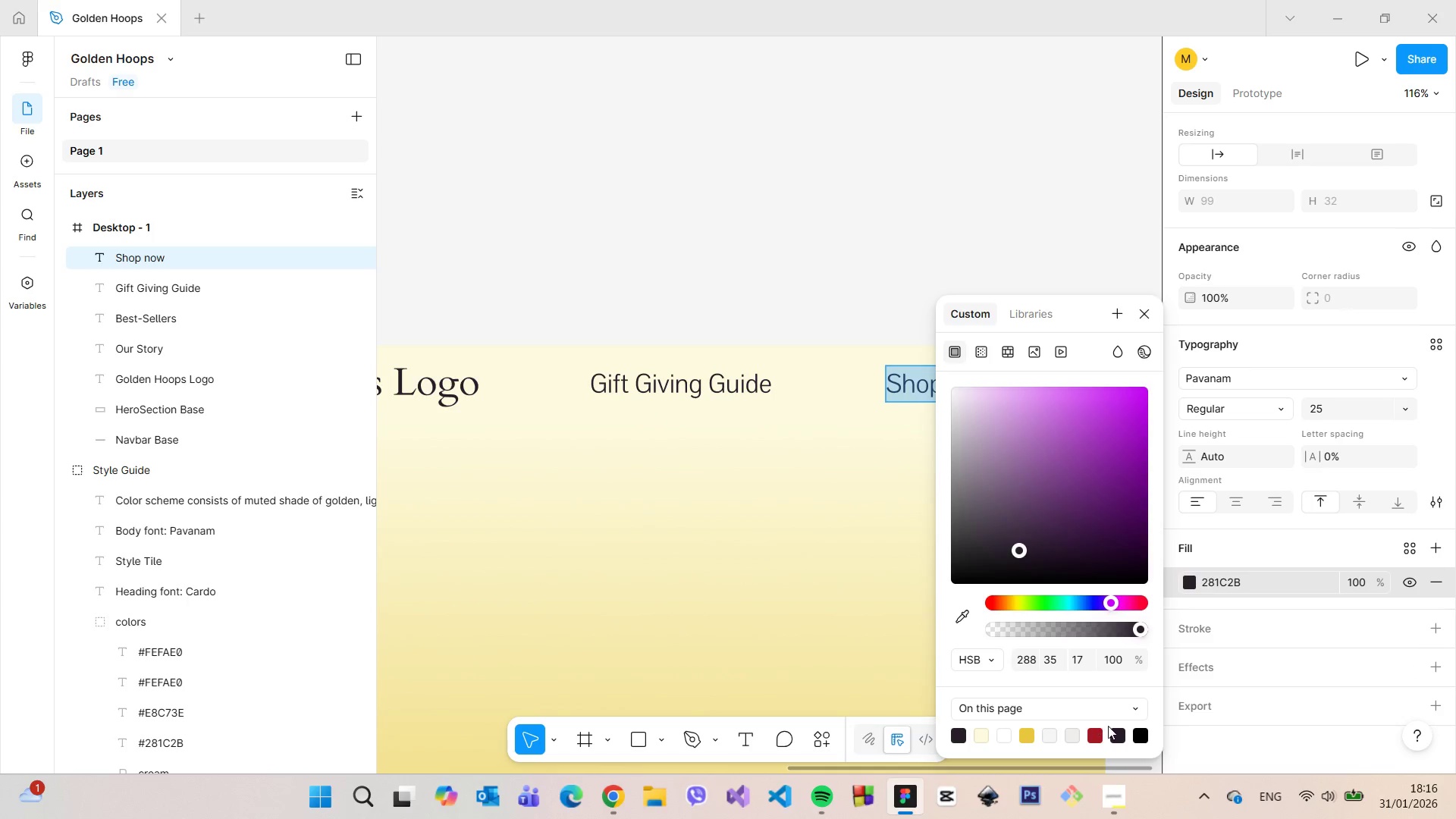 
left_click([1102, 730])
 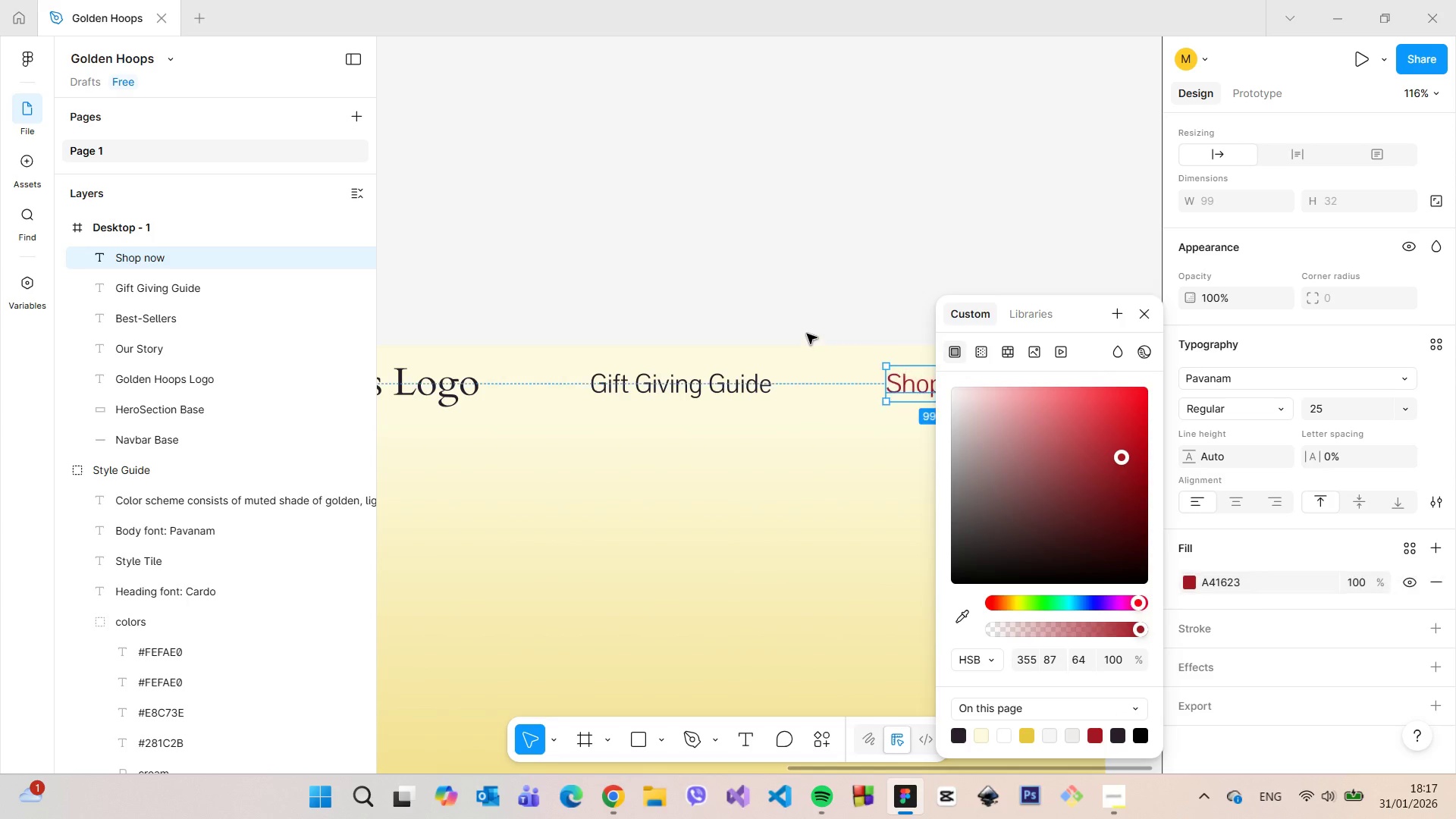 
double_click([802, 321])
 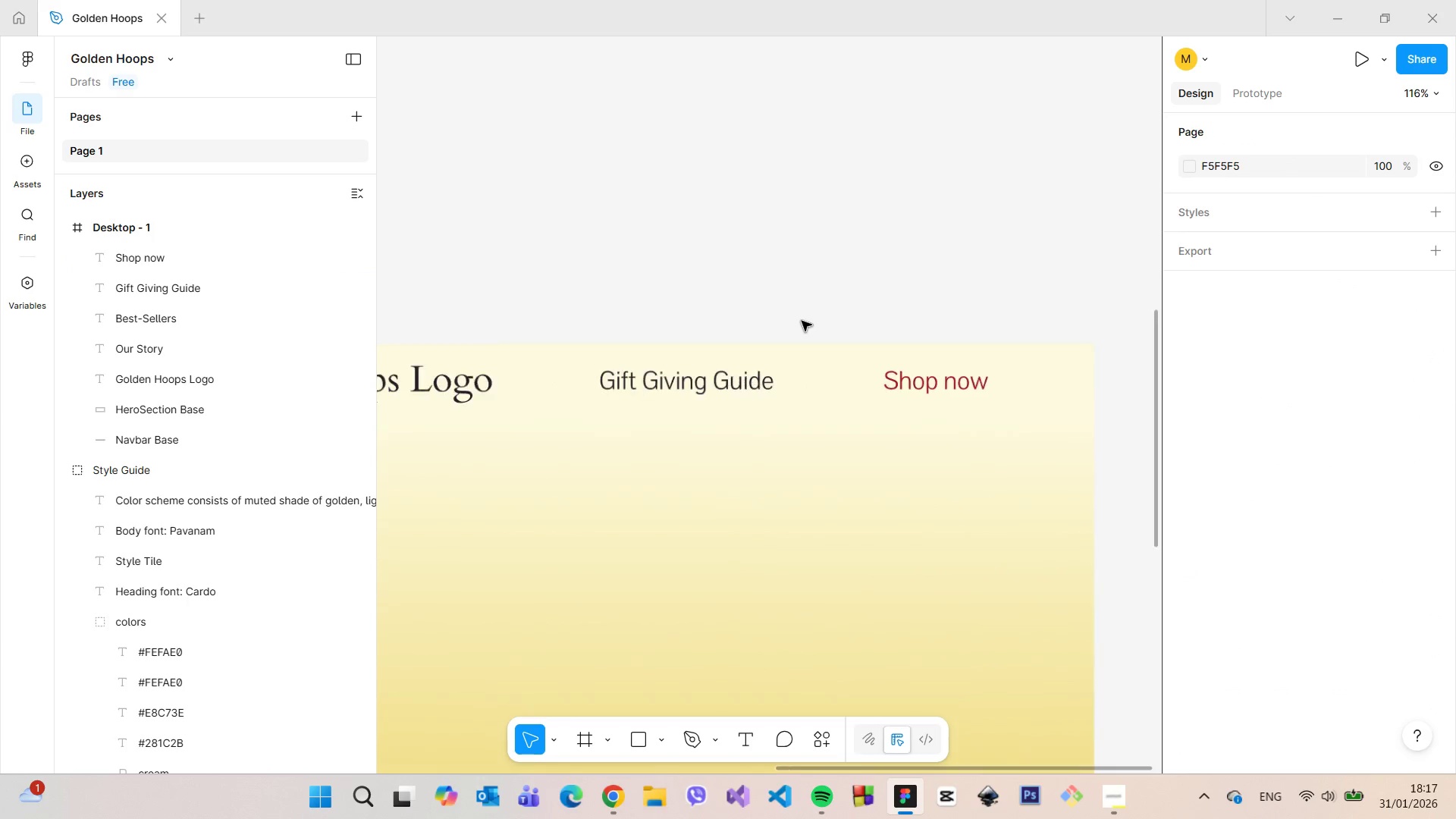 
scroll: coordinate [802, 321], scroll_direction: down, amount: 8.0
 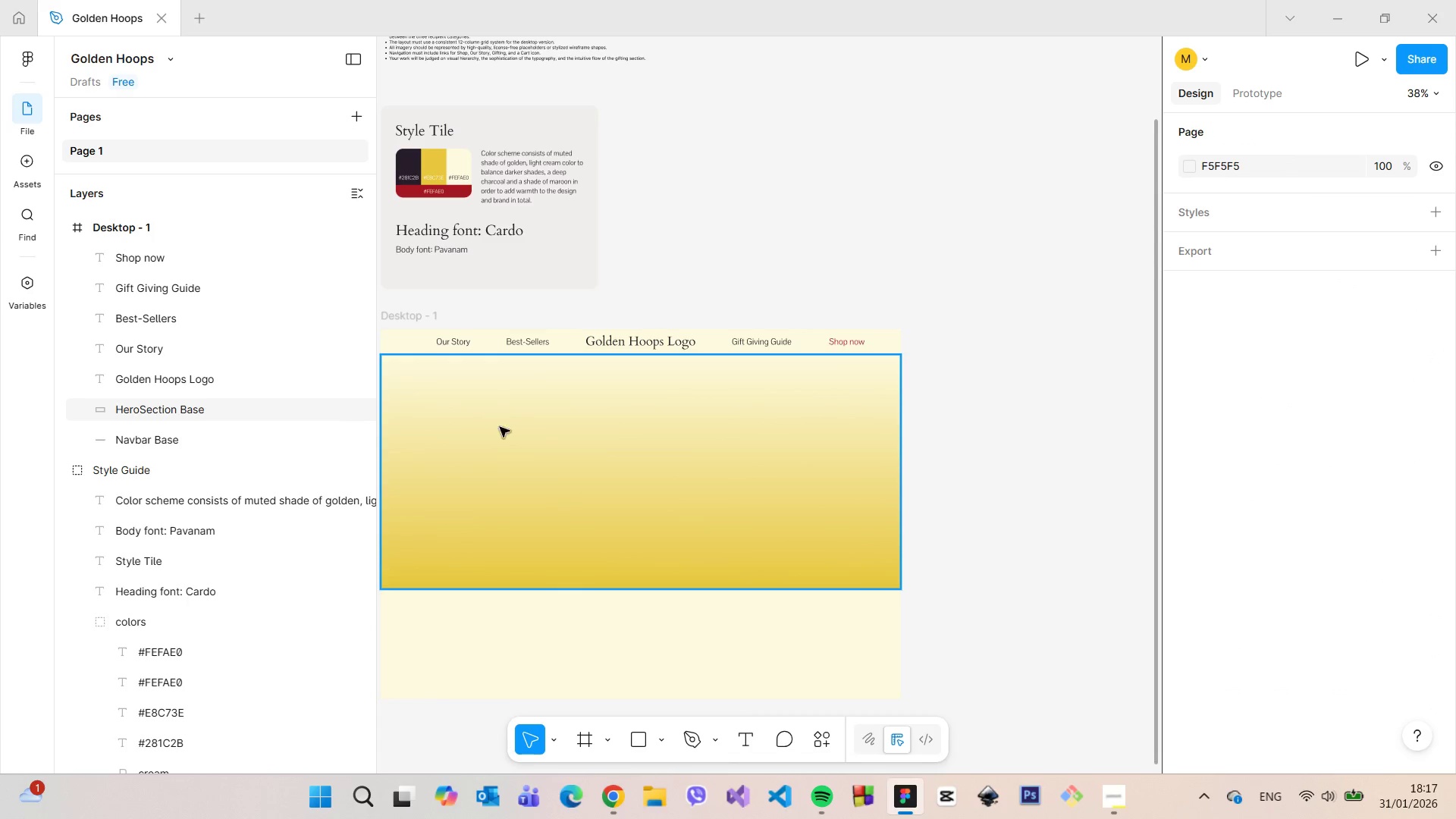 
left_click([925, 394])
 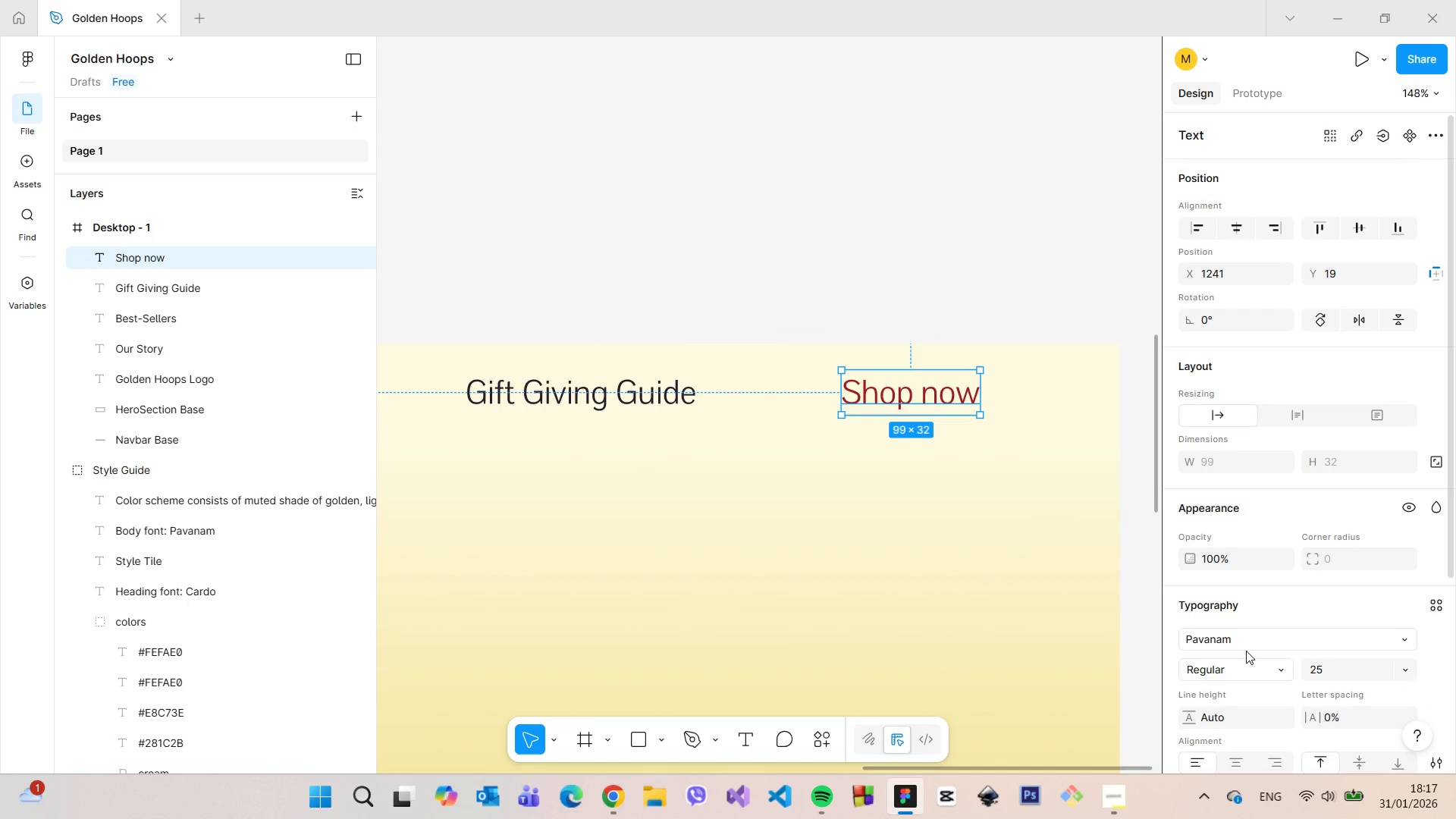 
scroll: coordinate [836, 331], scroll_direction: up, amount: 9.0
 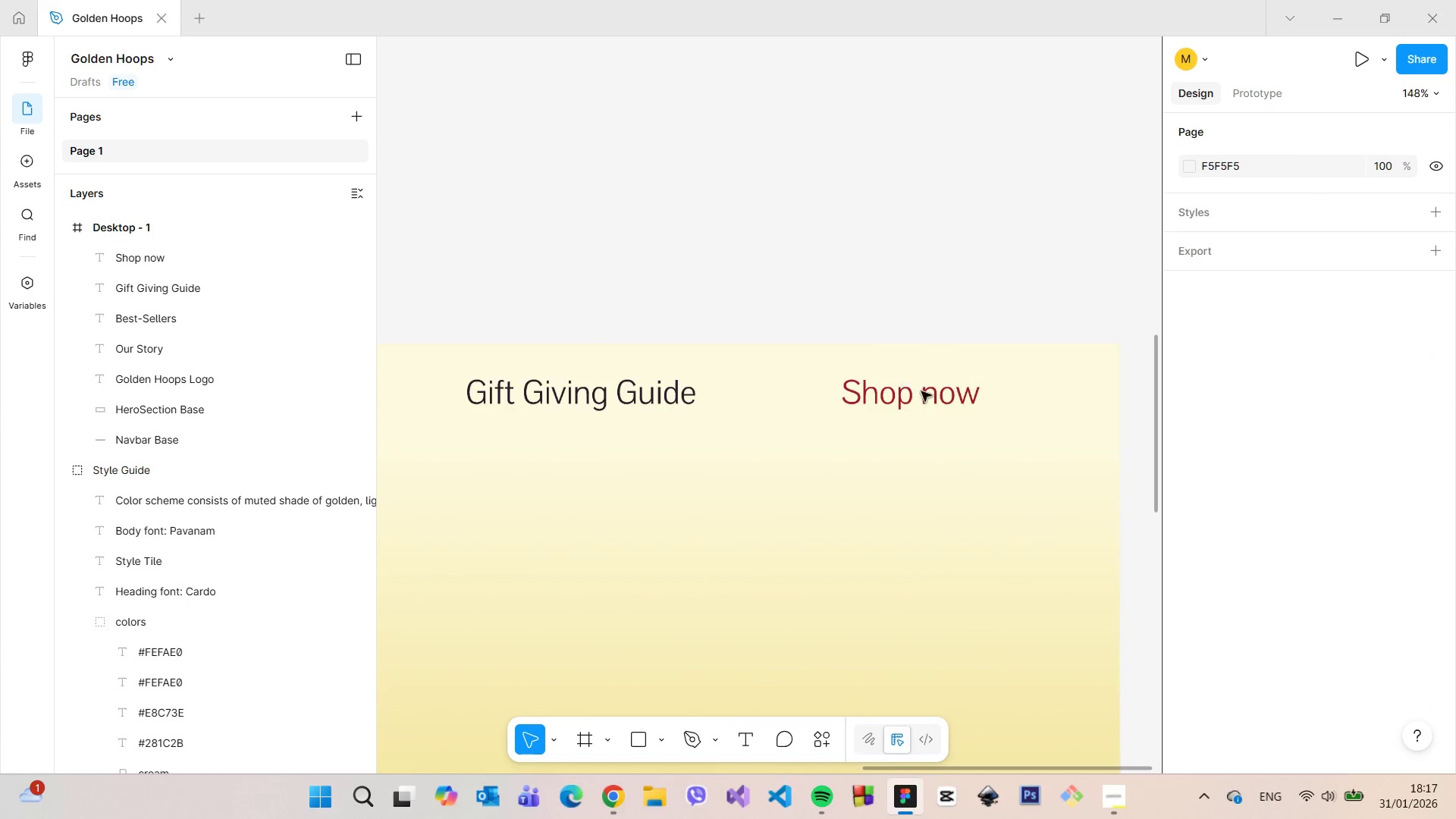 
scroll: coordinate [1238, 703], scroll_direction: down, amount: 5.0
 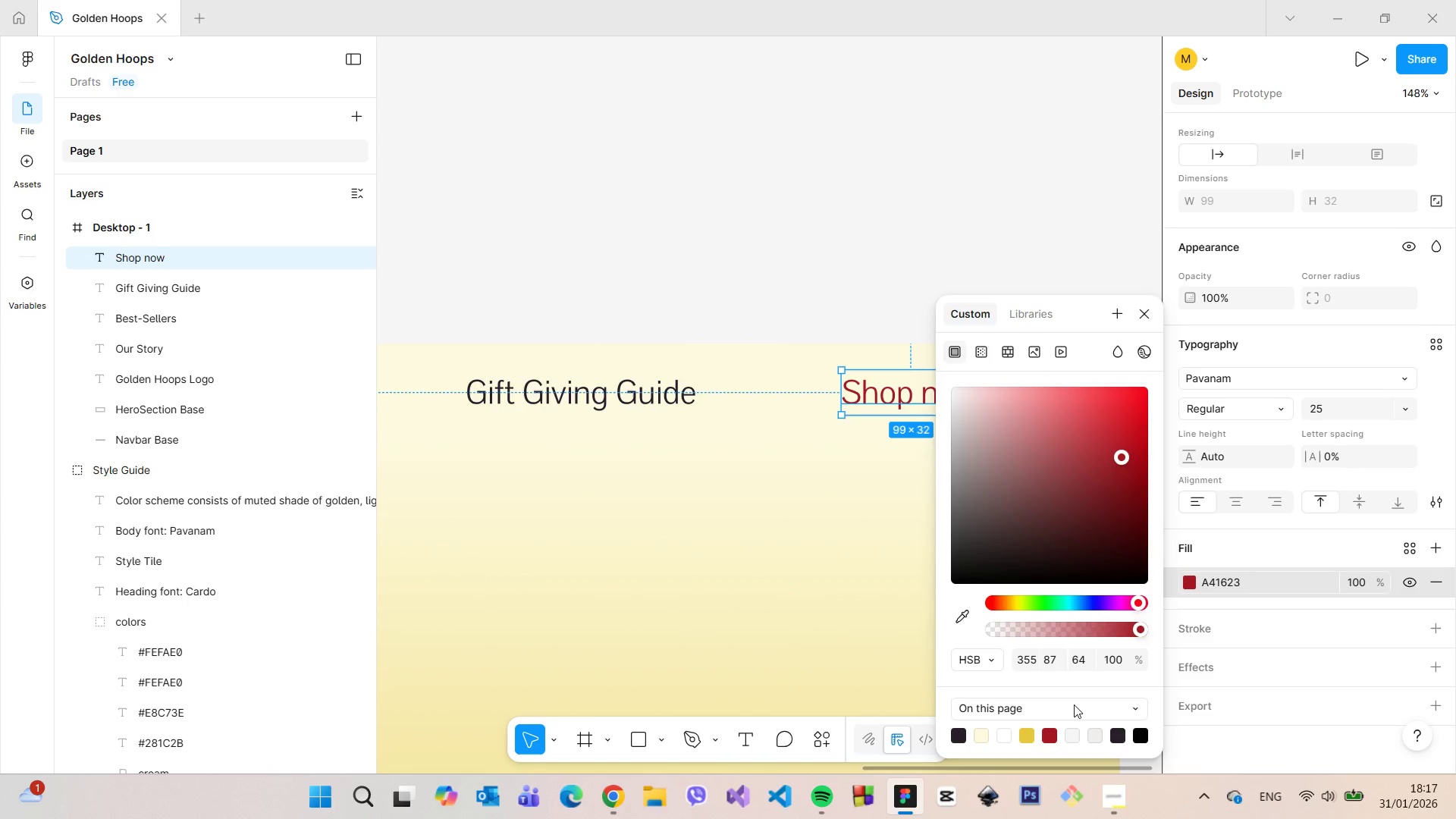 
left_click([1144, 736])
 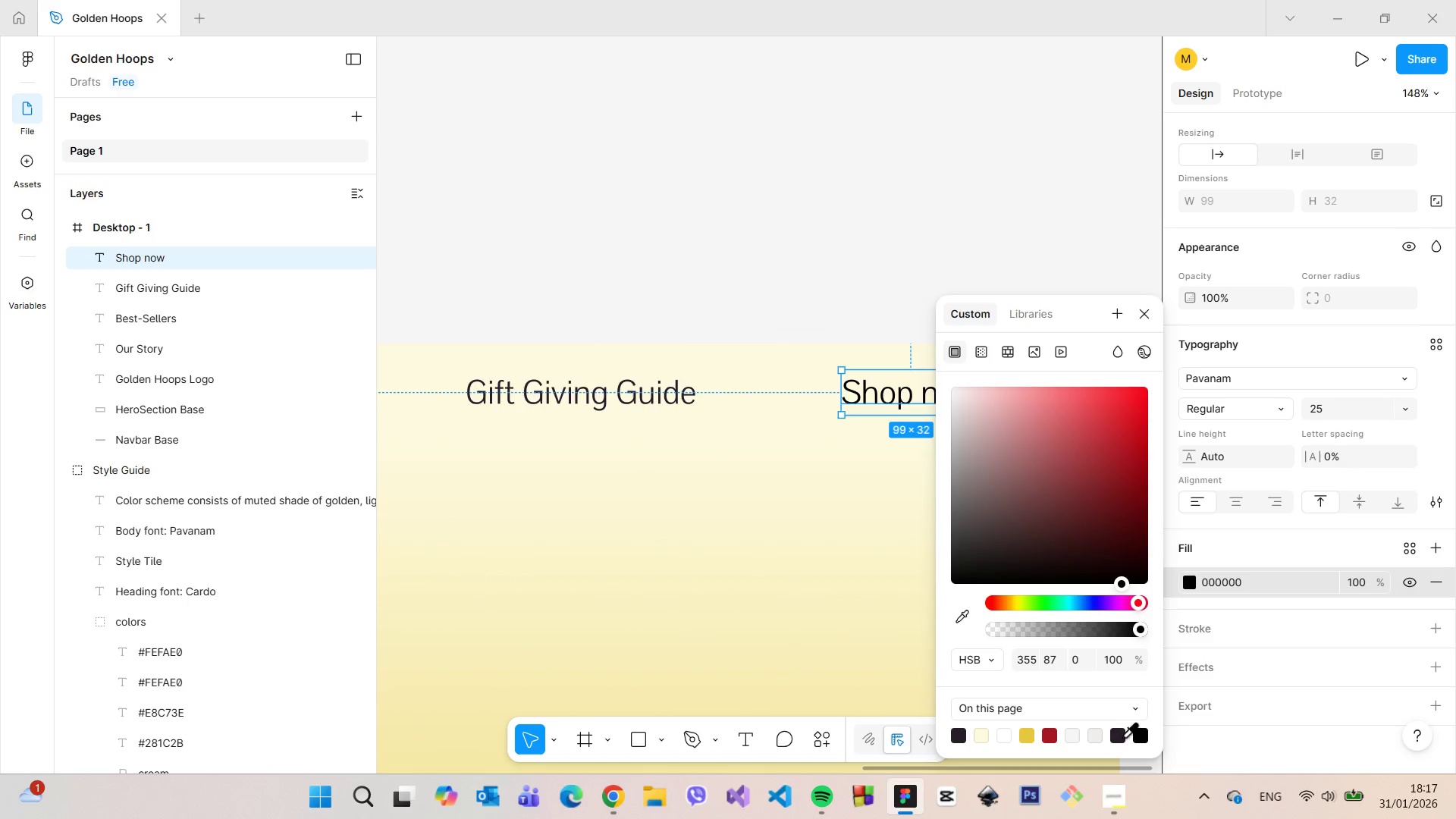 
left_click([1121, 736])
 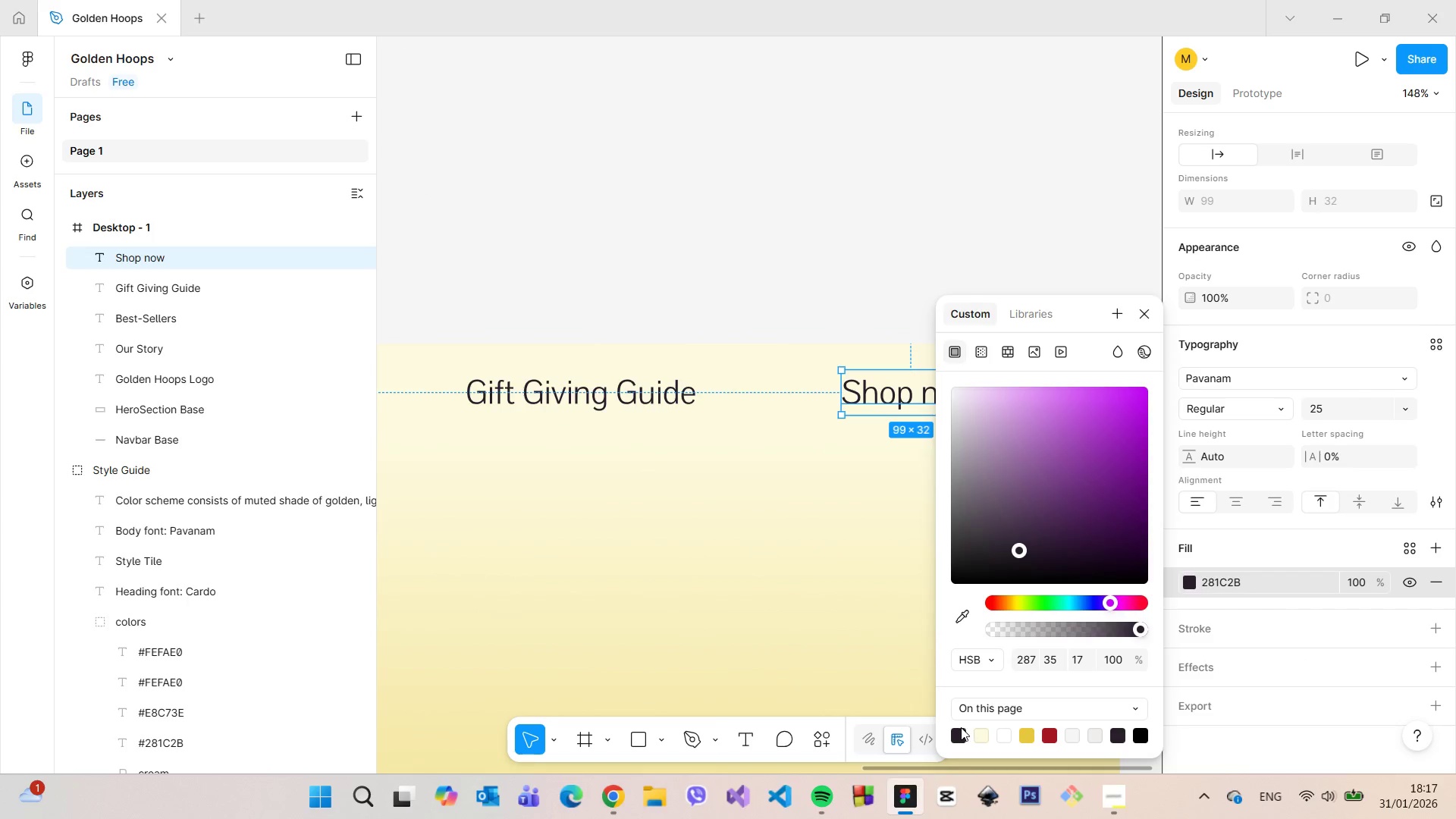 
left_click([959, 733])
 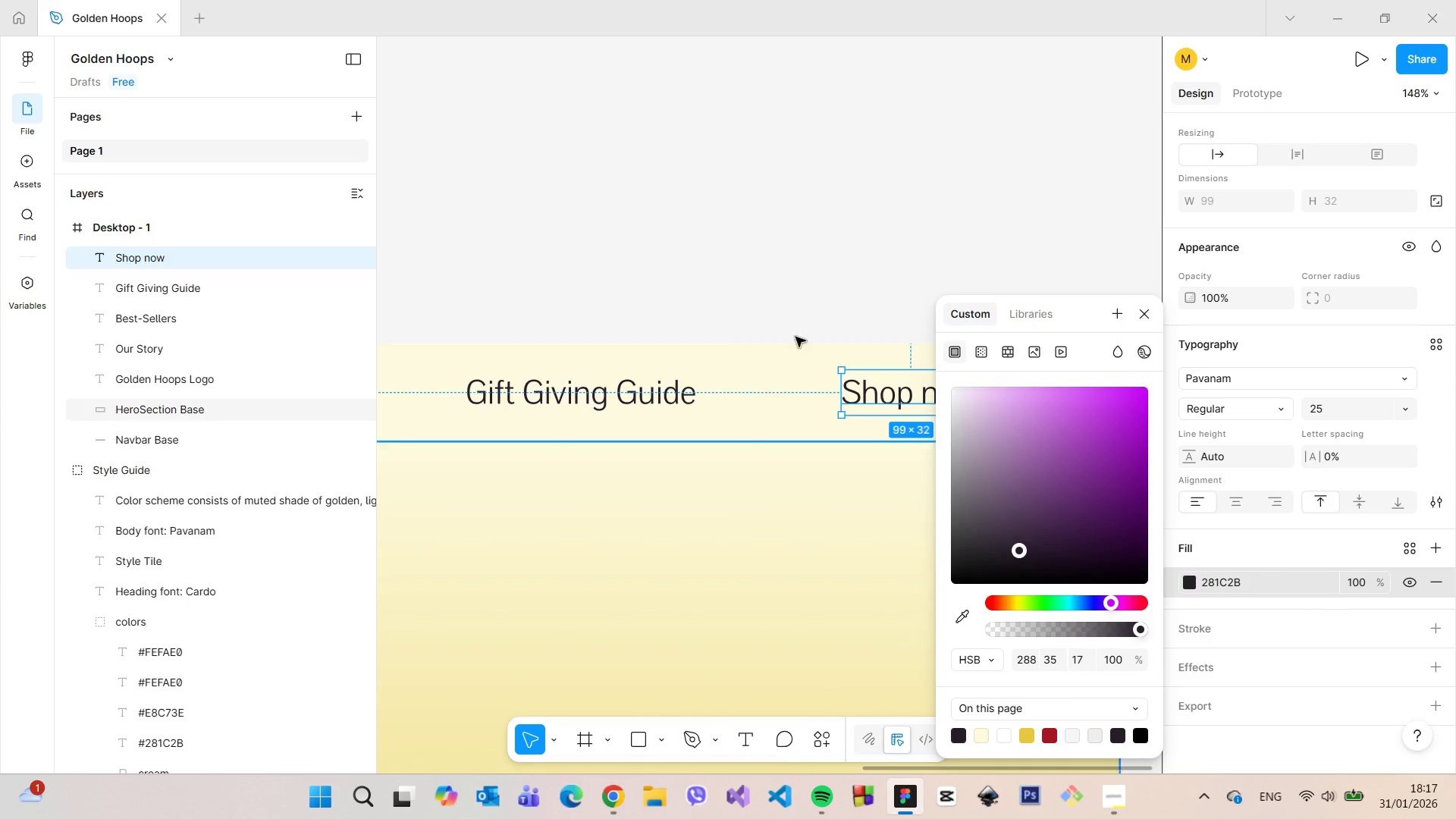 
left_click([805, 227])
 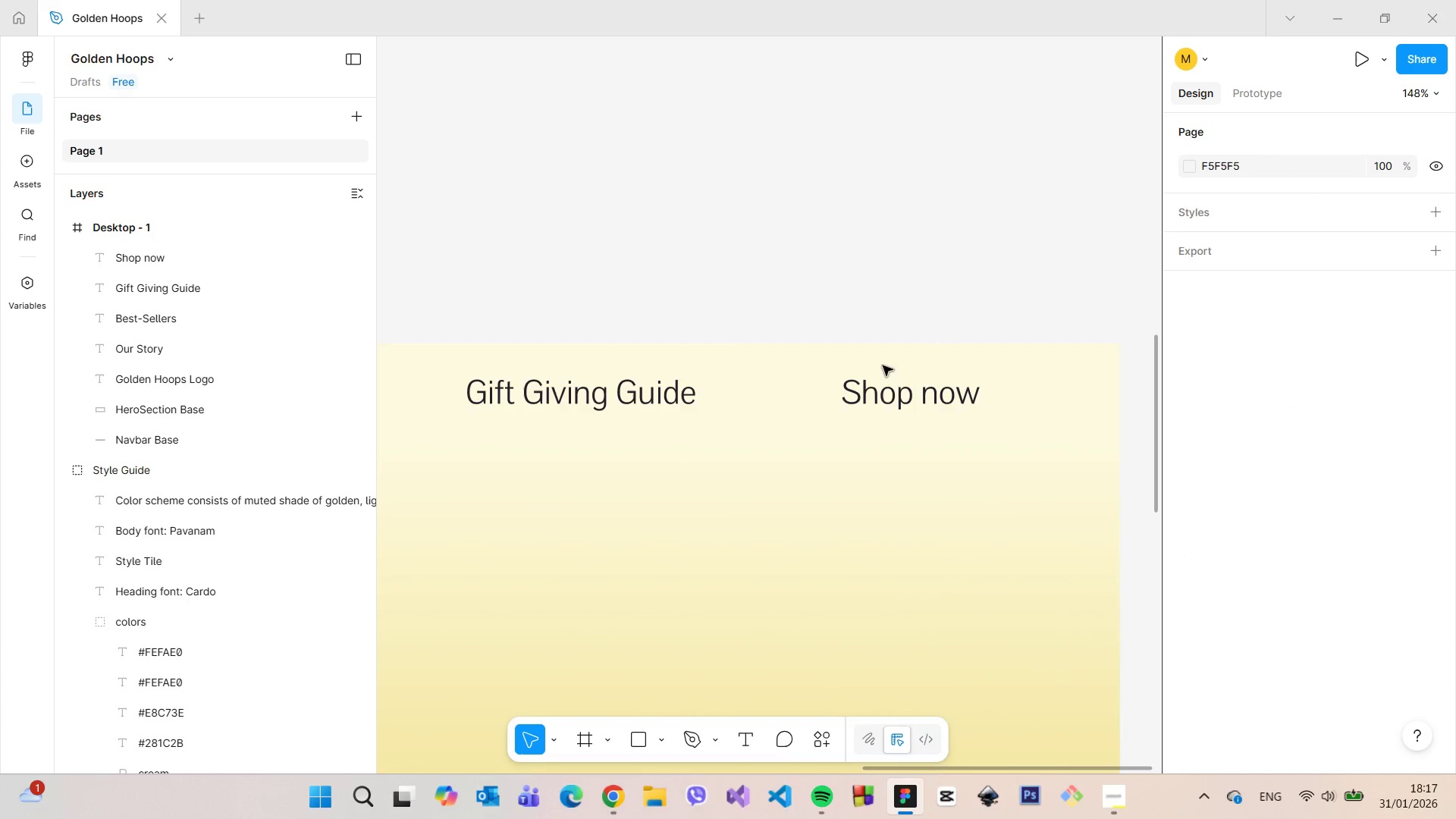 
left_click([894, 394])
 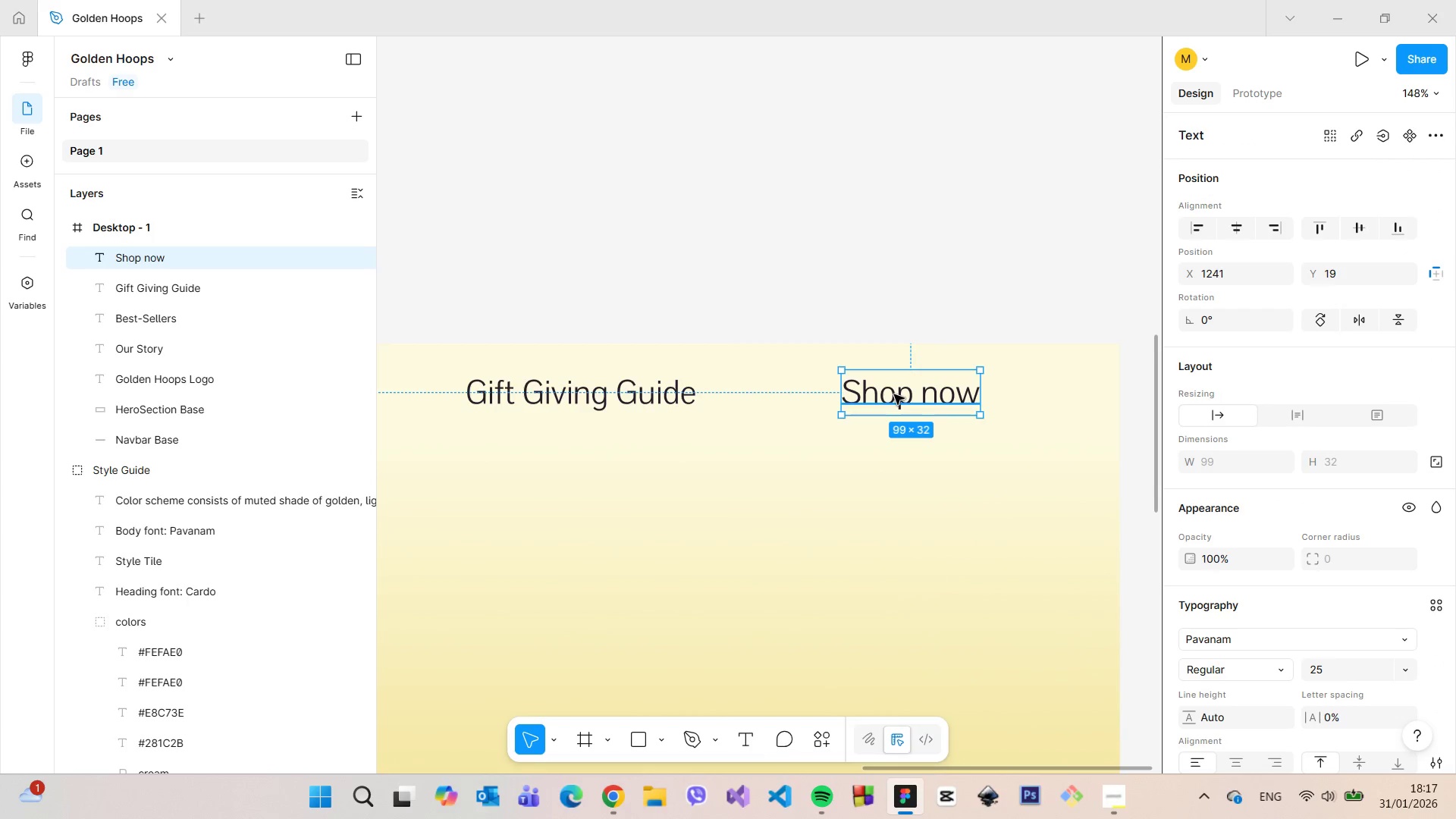 
left_click([894, 394])
 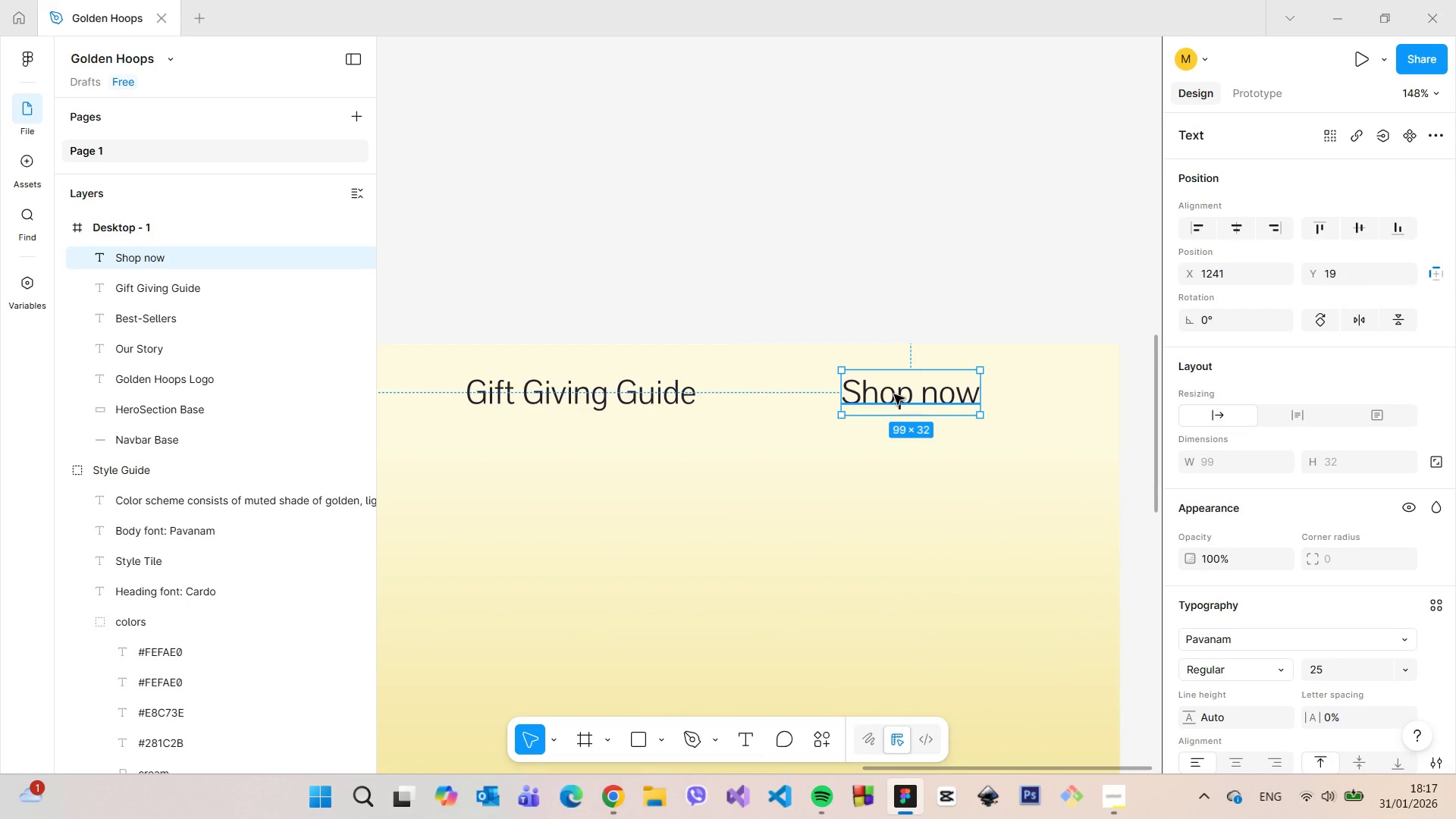 
double_click([894, 394])
 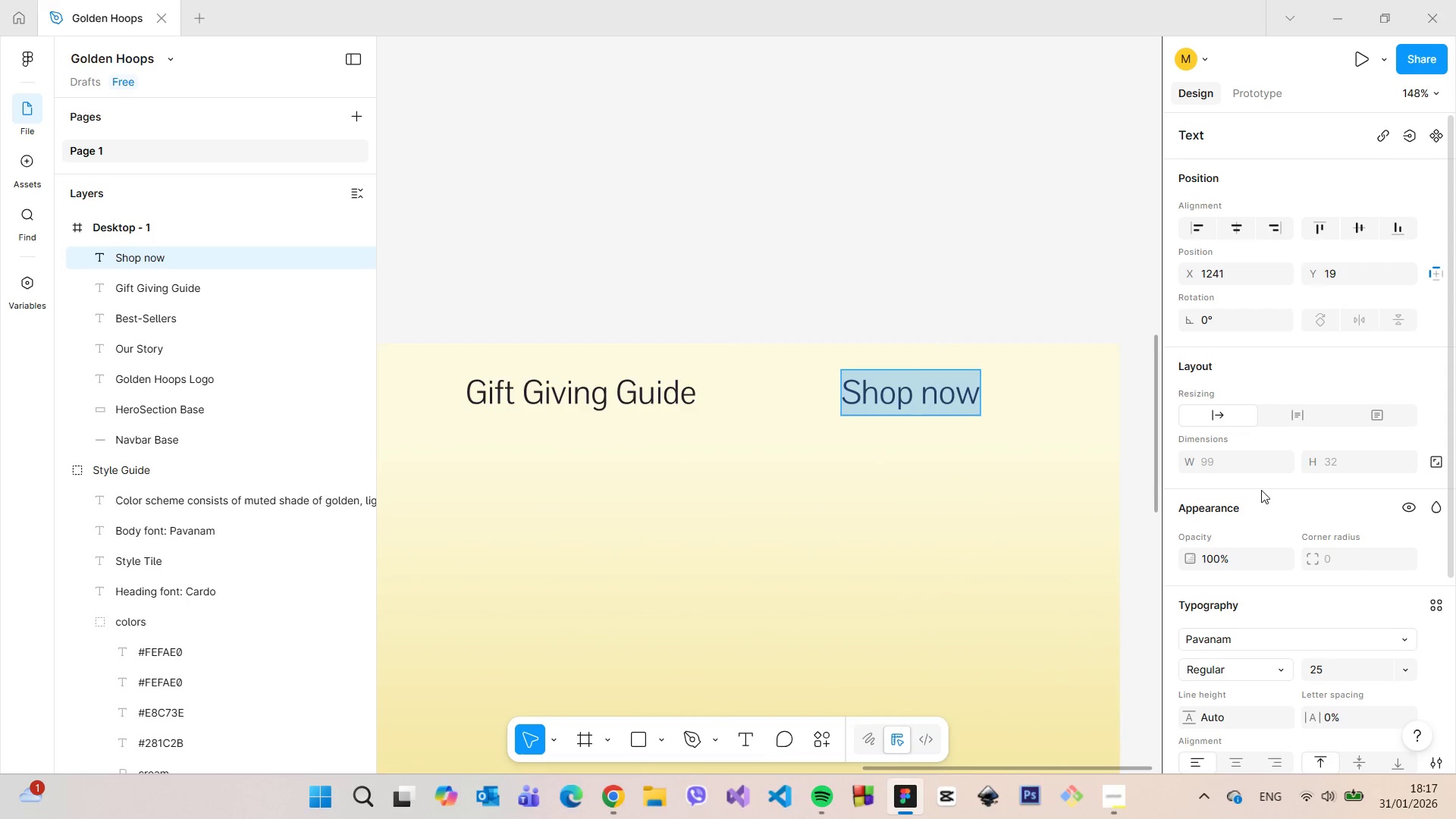 
scroll: coordinate [1296, 490], scroll_direction: down, amount: 4.0
 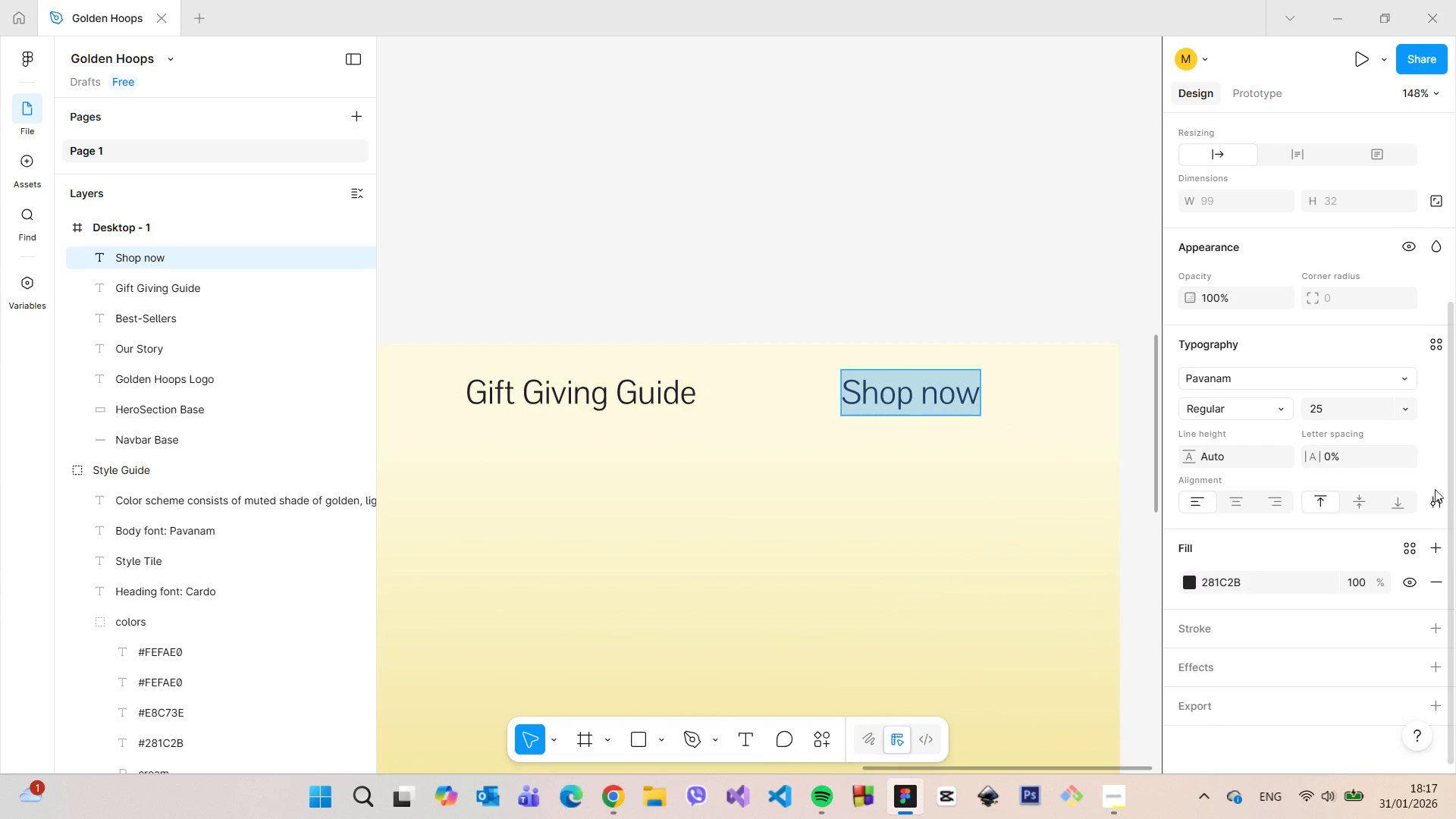 
wait(5.02)
 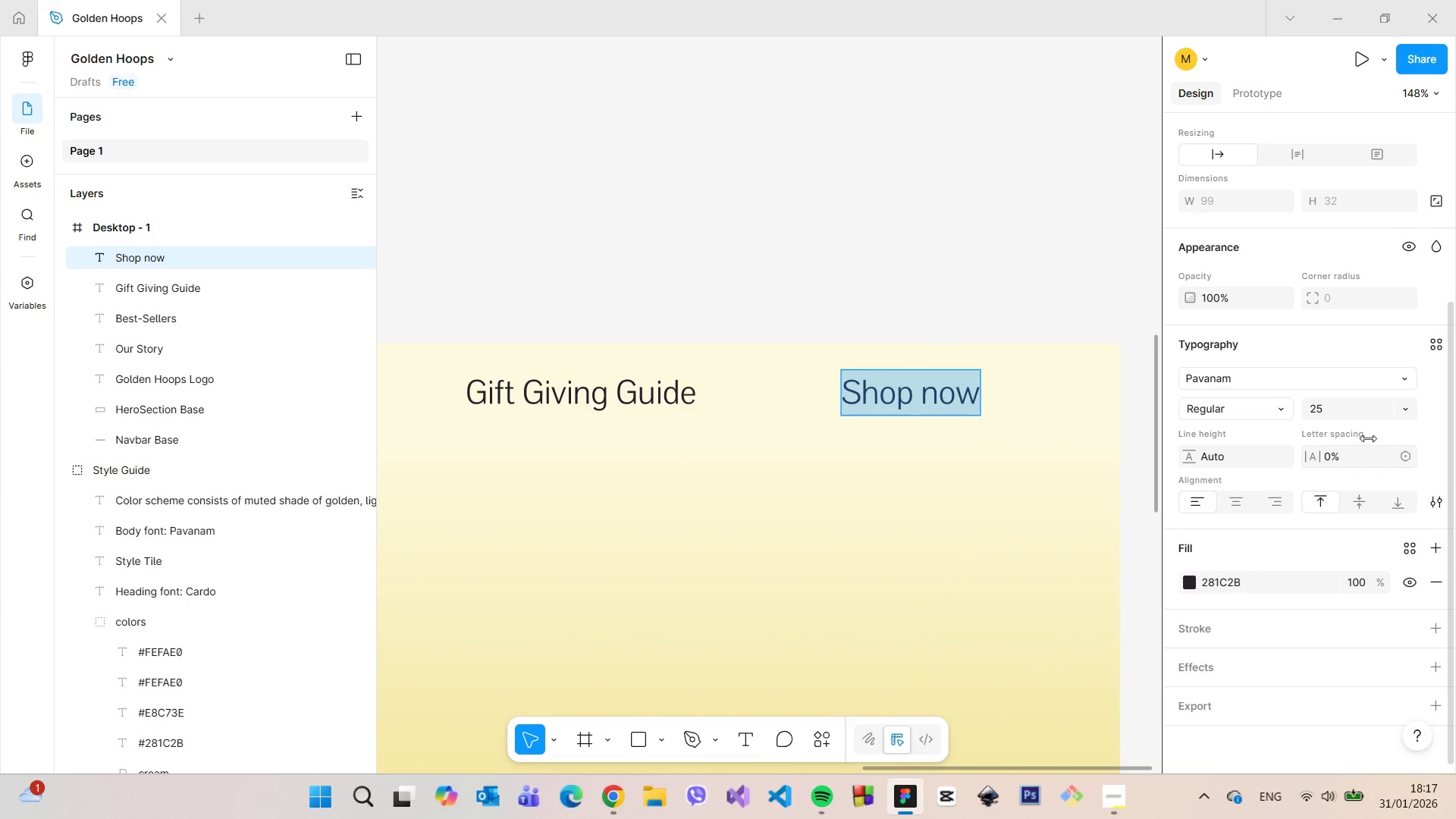 
left_click([1430, 500])
 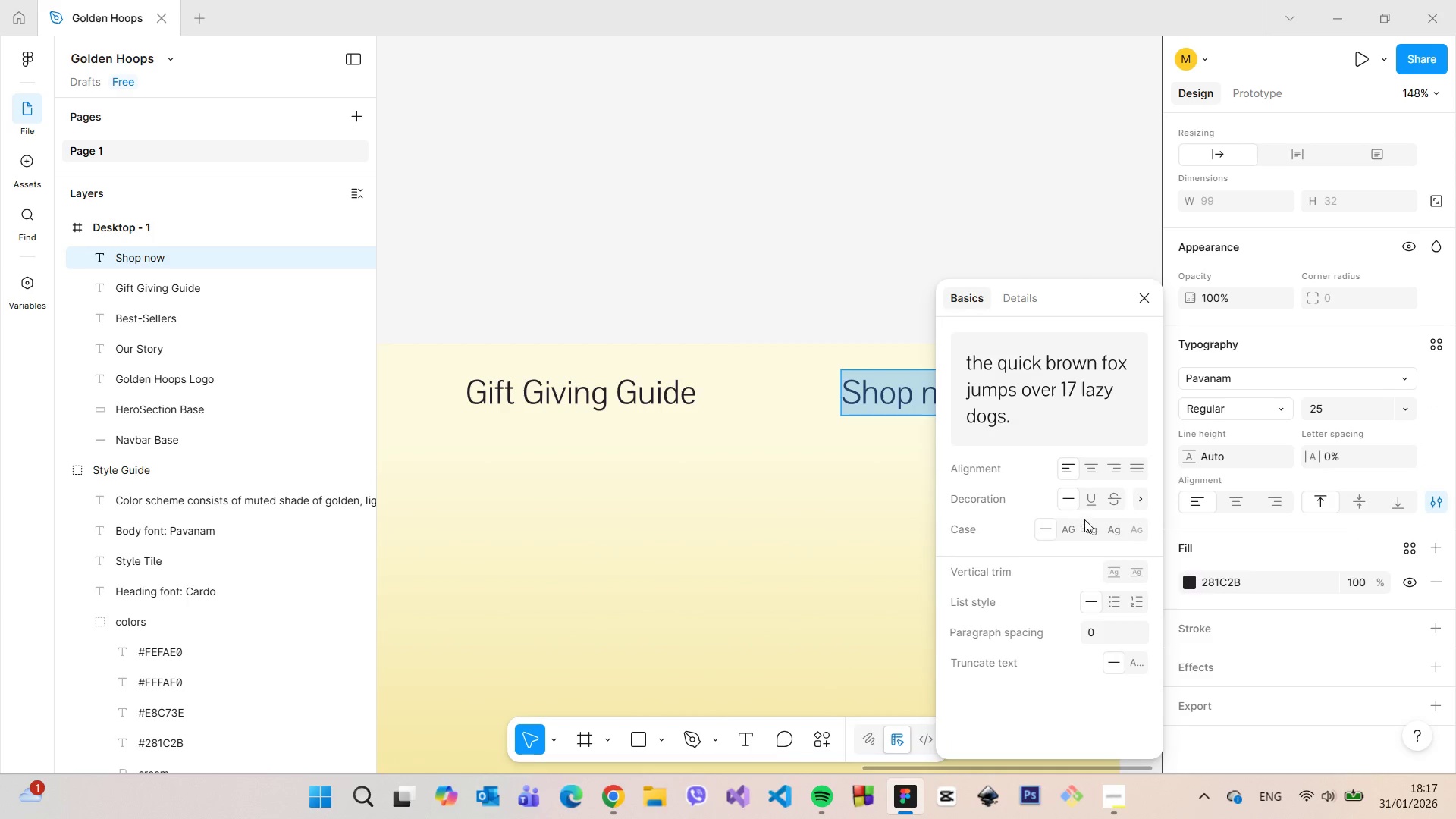 
left_click([1090, 501])
 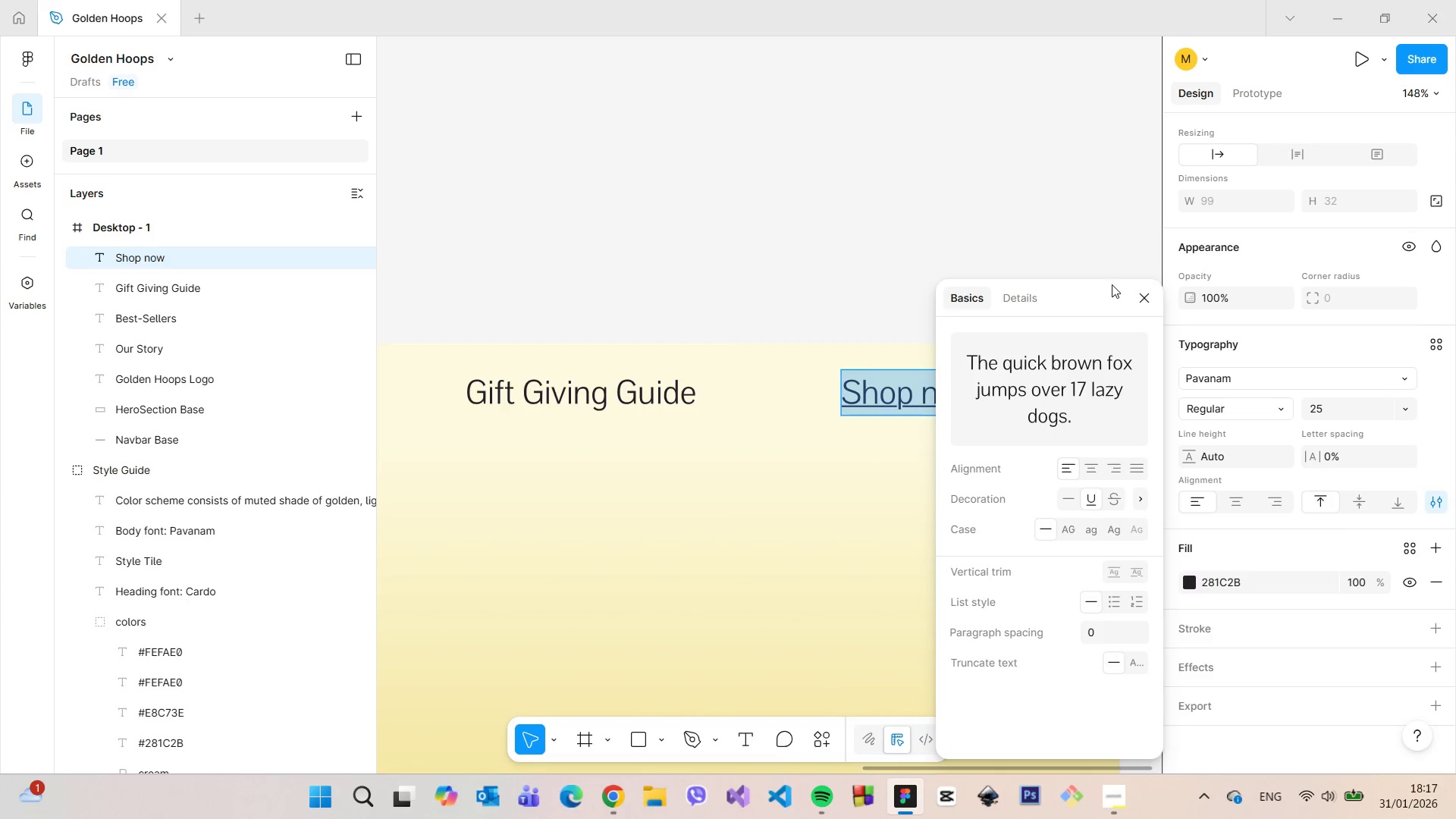 
left_click([1132, 295])
 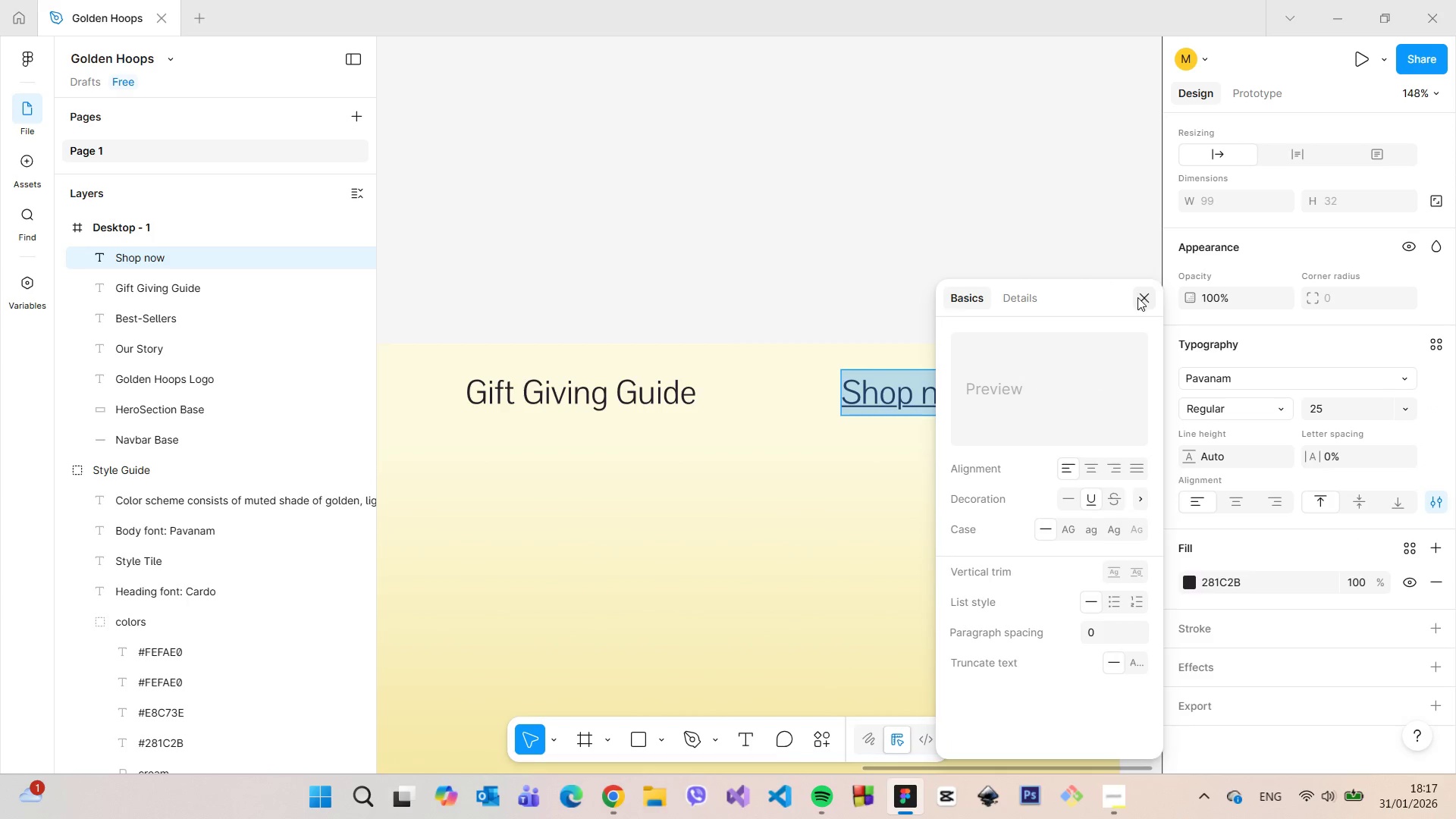 
left_click([1139, 297])
 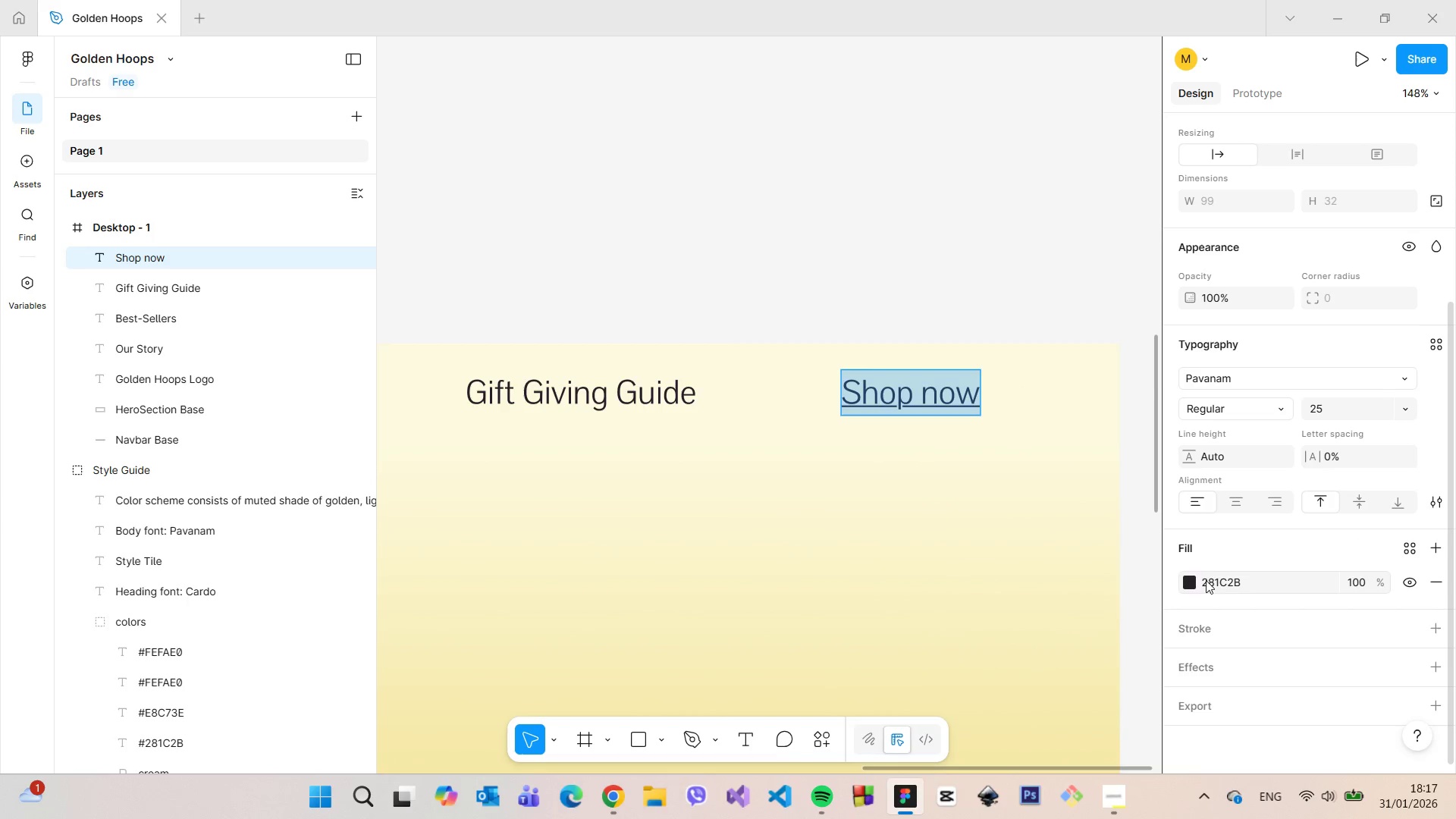 
left_click([1191, 581])
 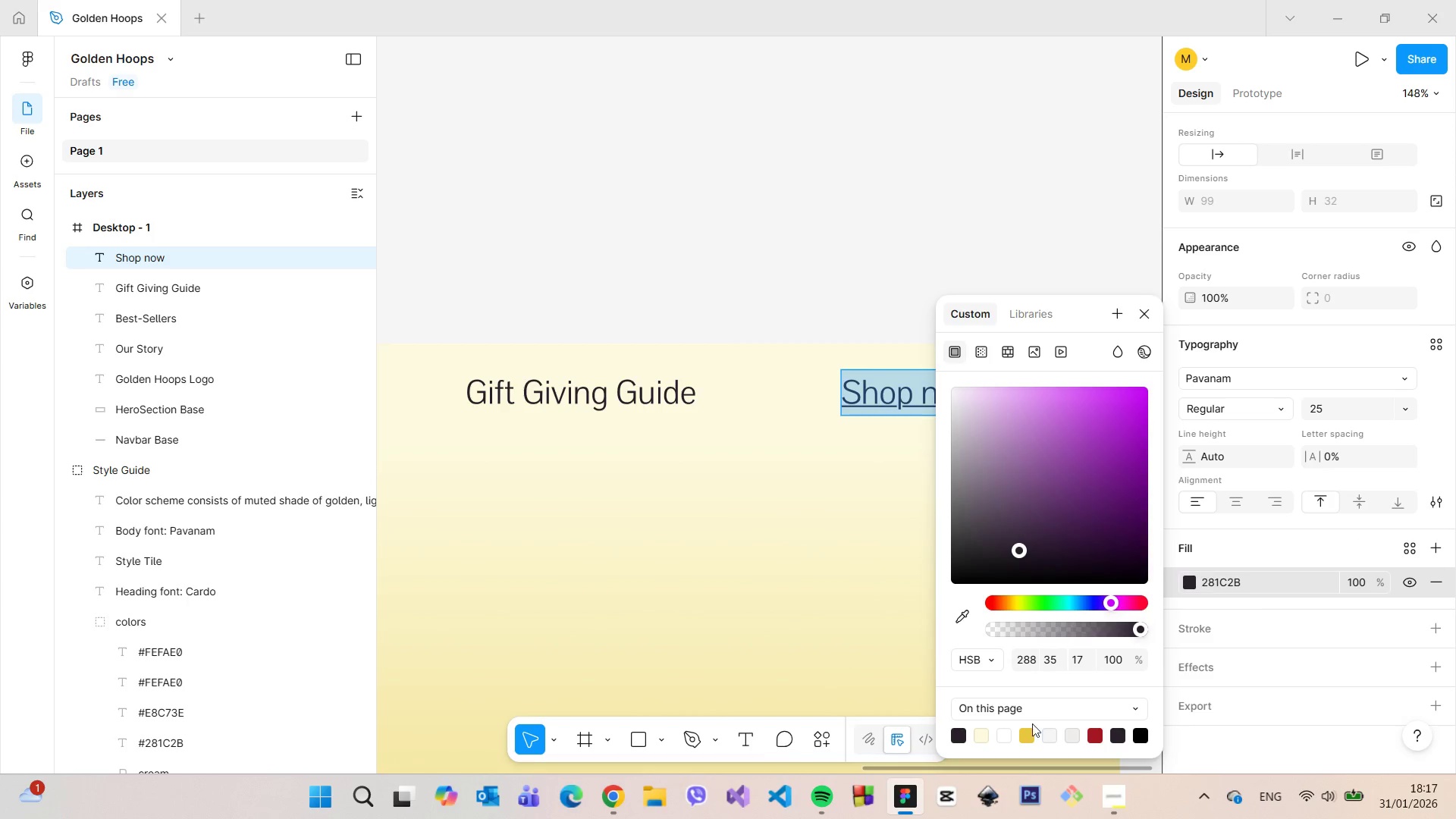 
left_click([1028, 730])
 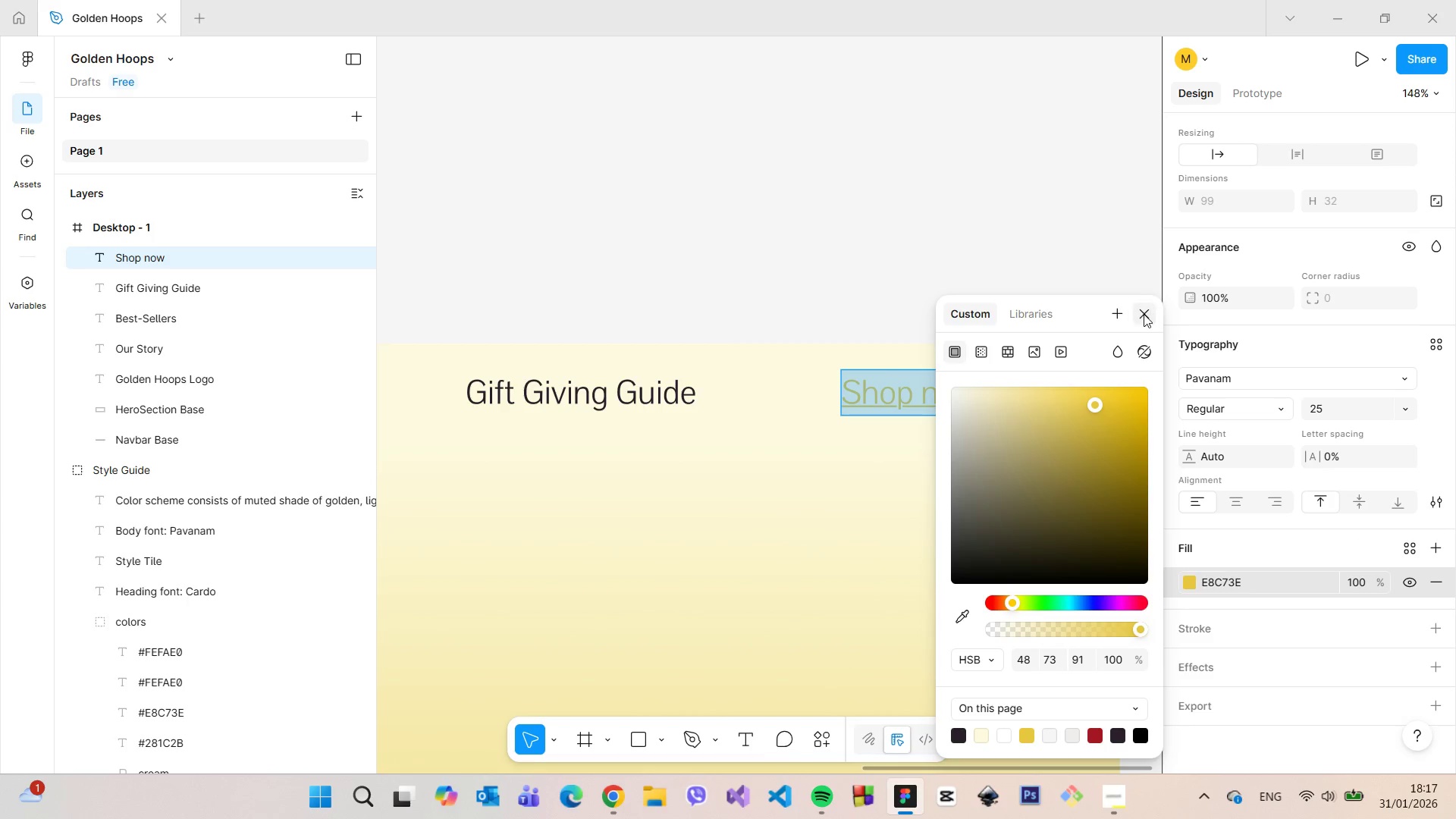 
double_click([995, 279])
 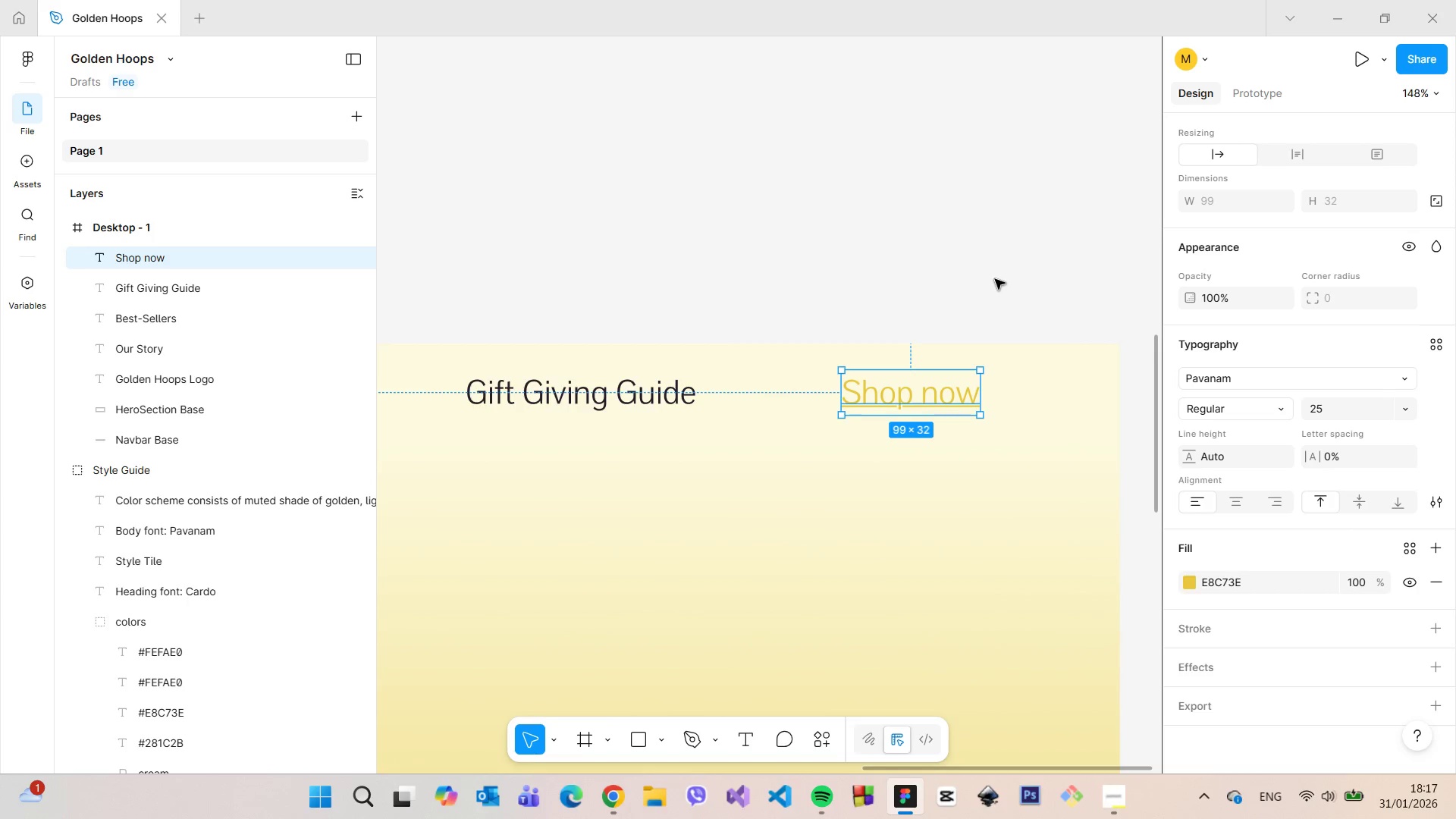 
left_click([996, 279])
 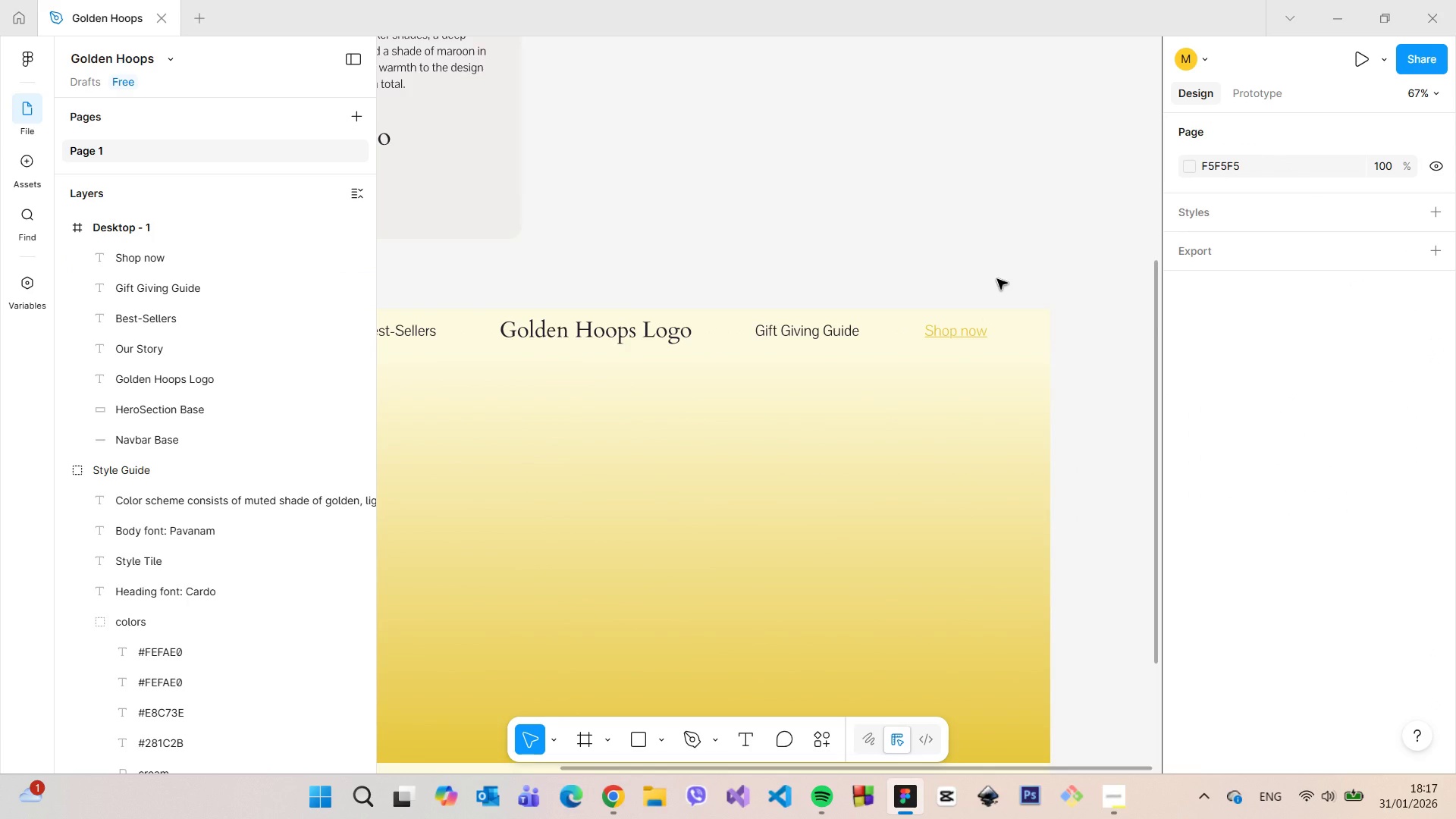 
scroll: coordinate [995, 279], scroll_direction: down, amount: 5.0
 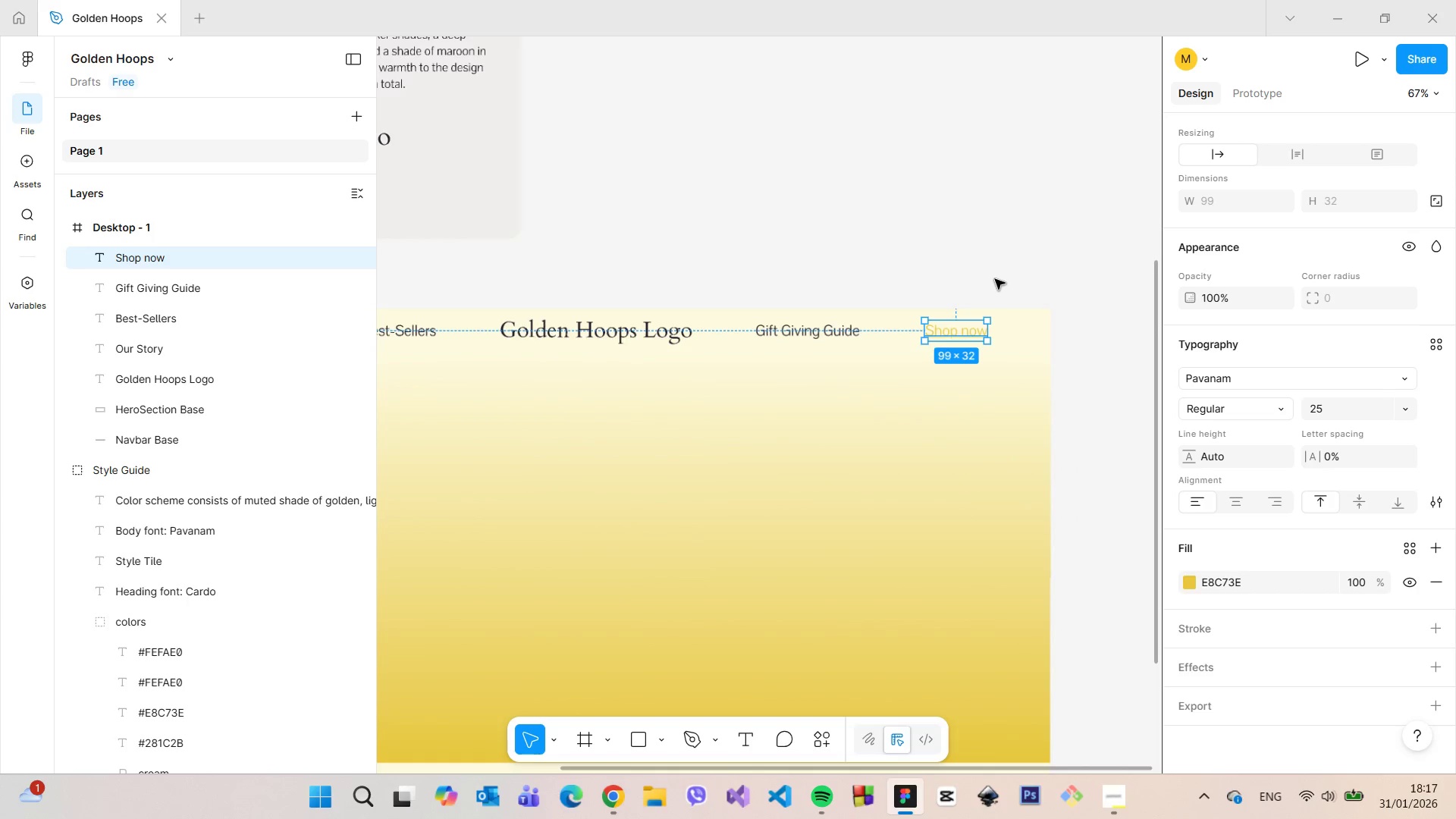 
scroll: coordinate [997, 279], scroll_direction: up, amount: 7.0
 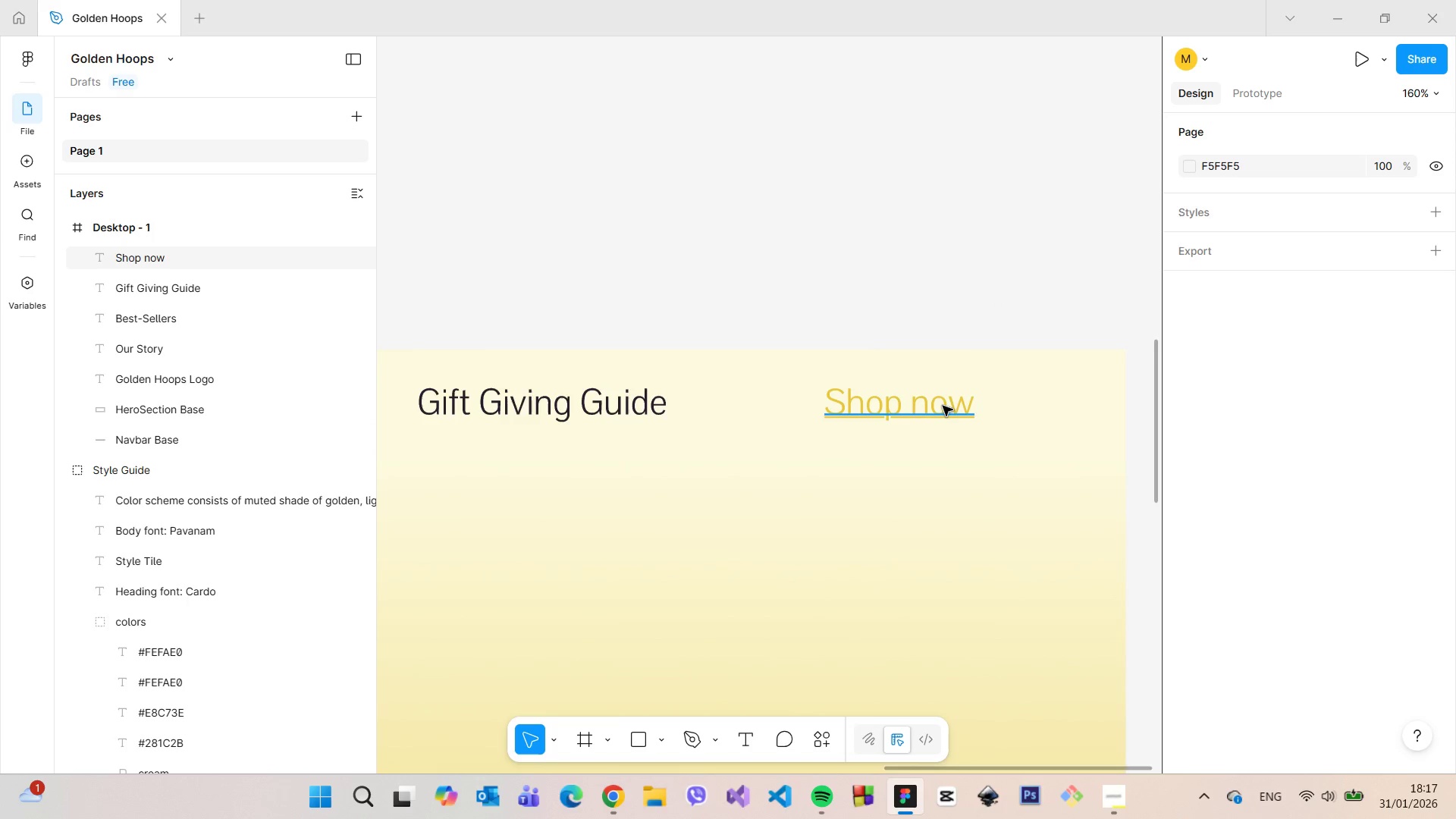 
left_click([943, 406])
 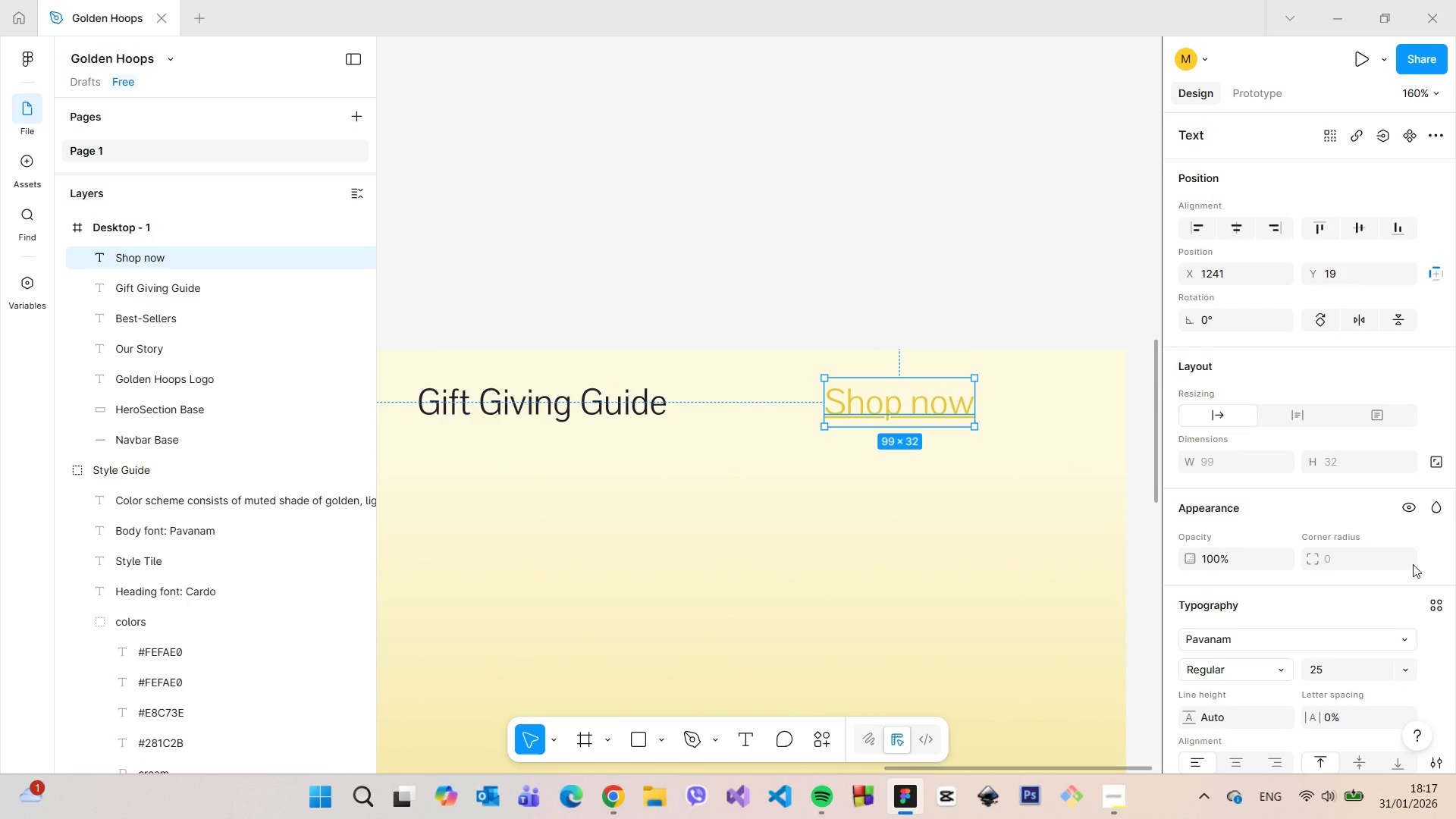 
scroll: coordinate [1351, 585], scroll_direction: down, amount: 5.0
 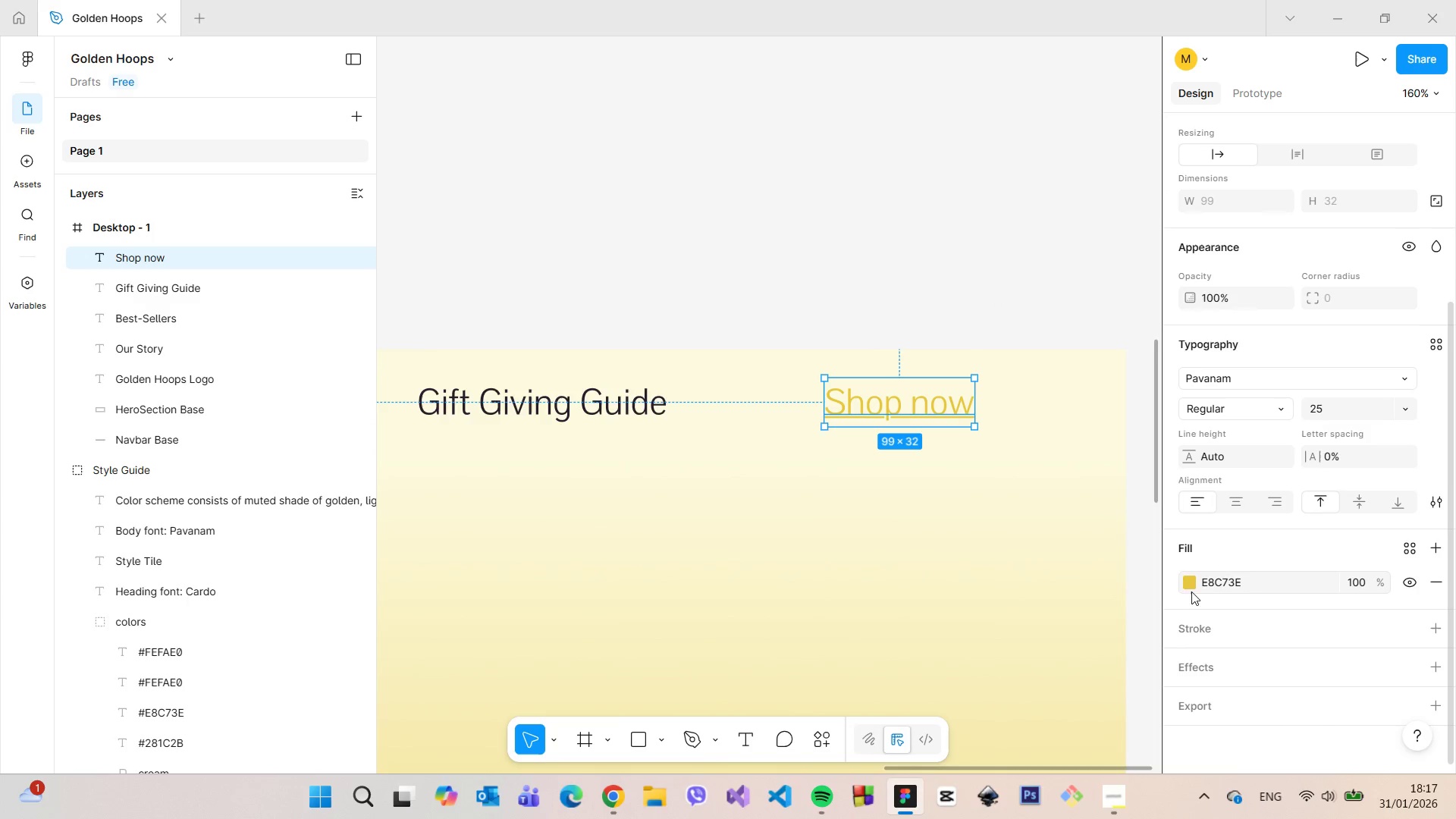 
left_click([1188, 581])
 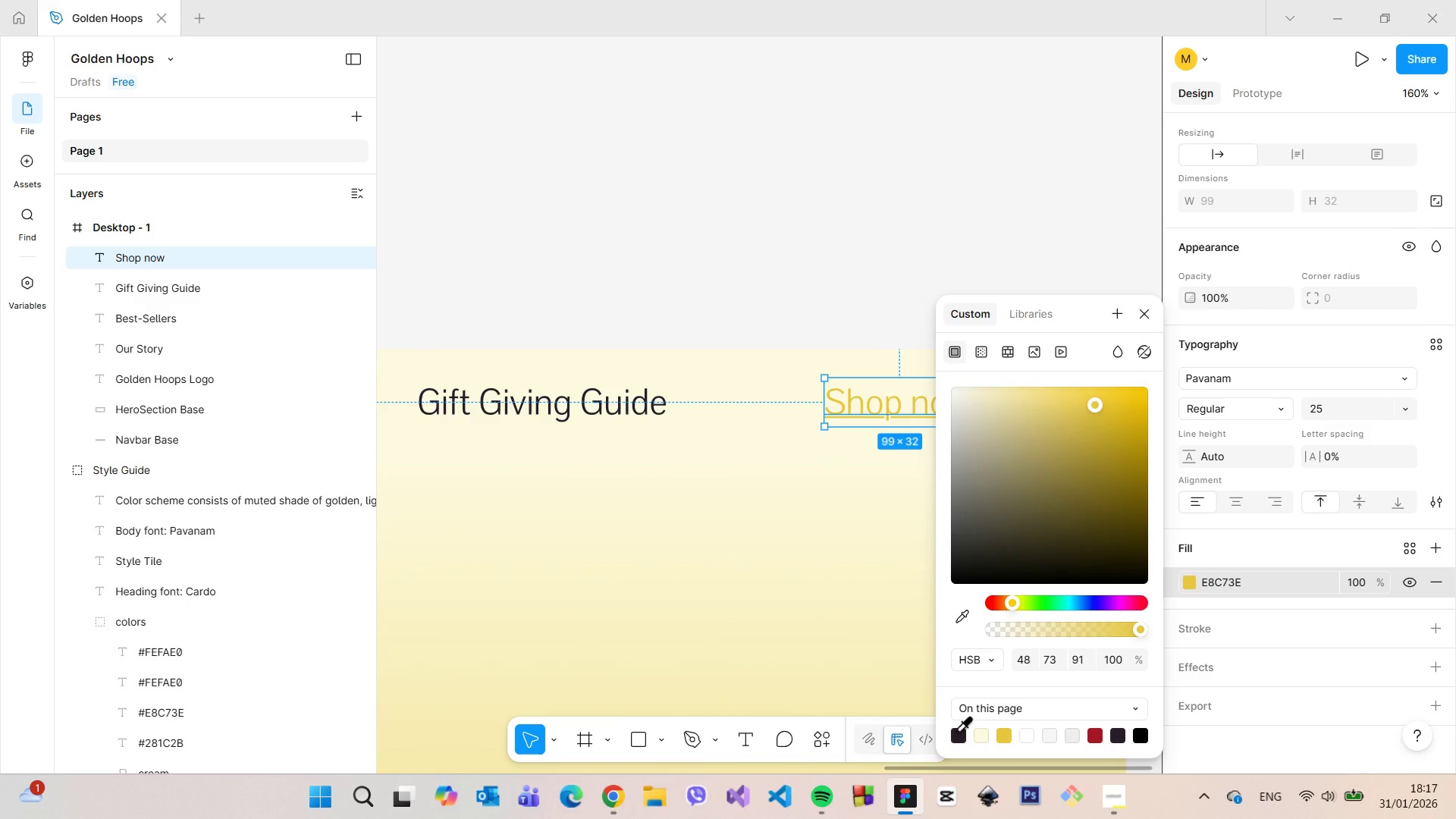 
left_click([957, 730])
 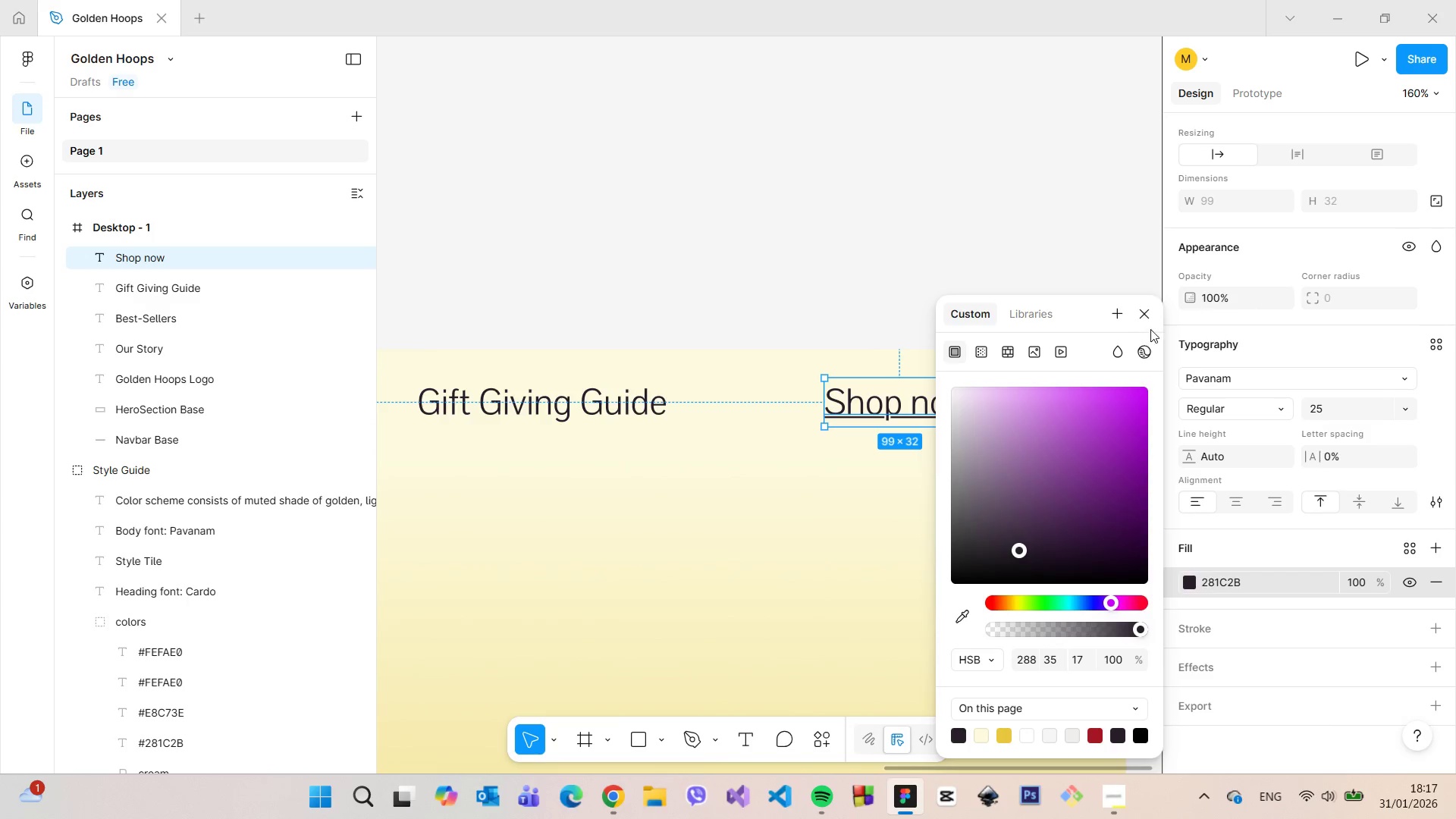 
left_click([1146, 322])
 